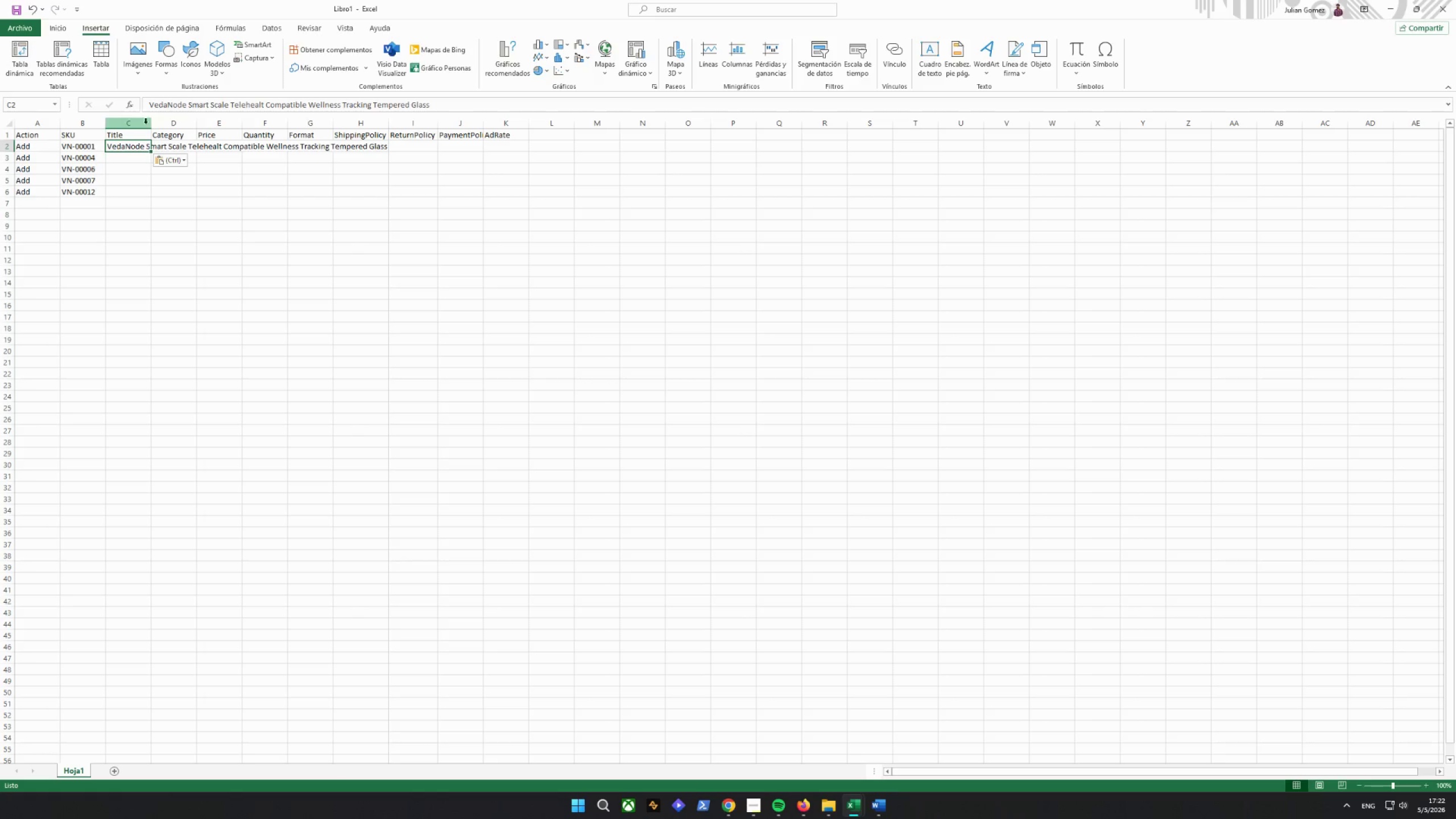 
double_click([151, 127])
 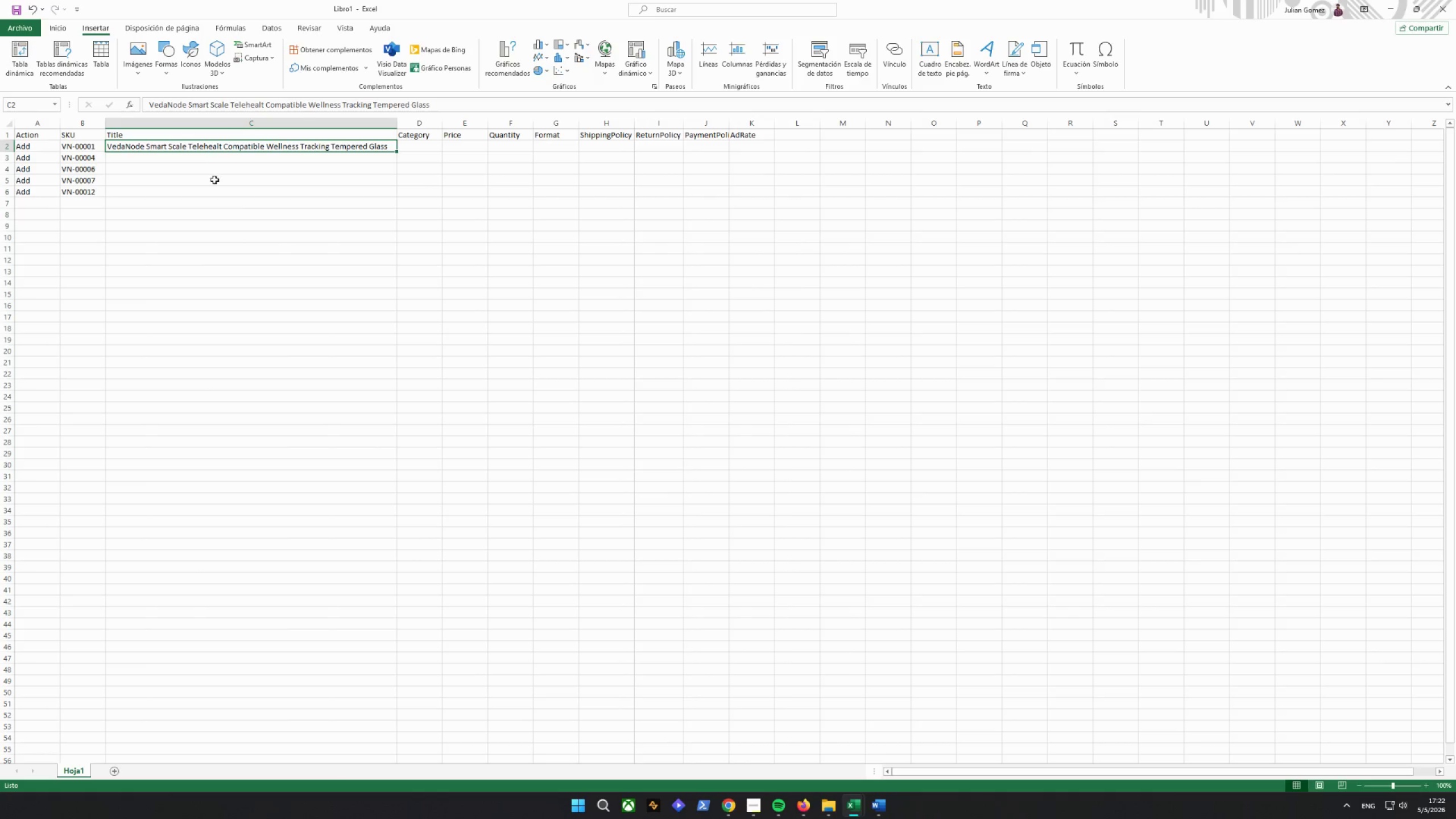 
left_click([195, 160])
 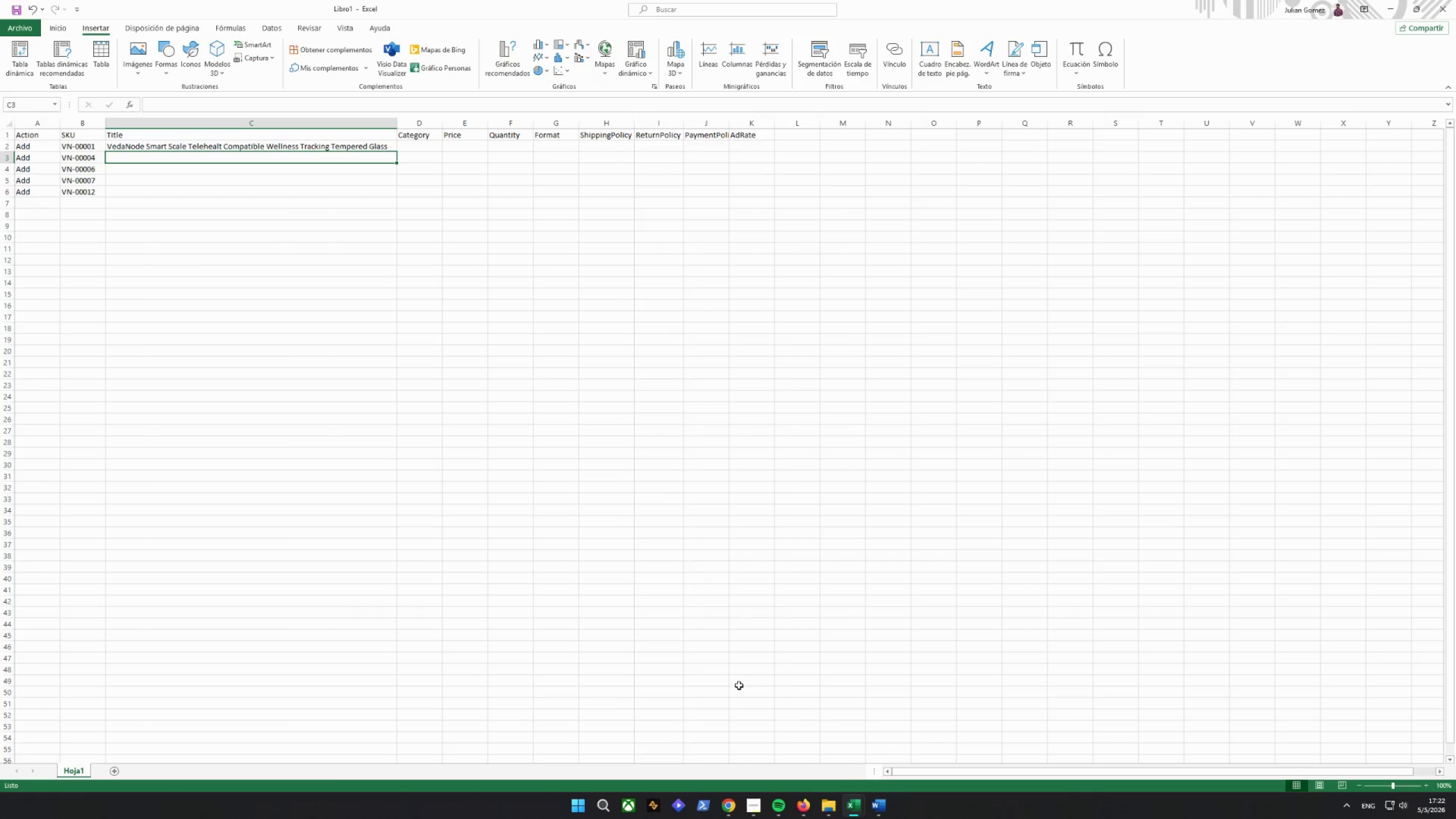 
left_click([856, 800])
 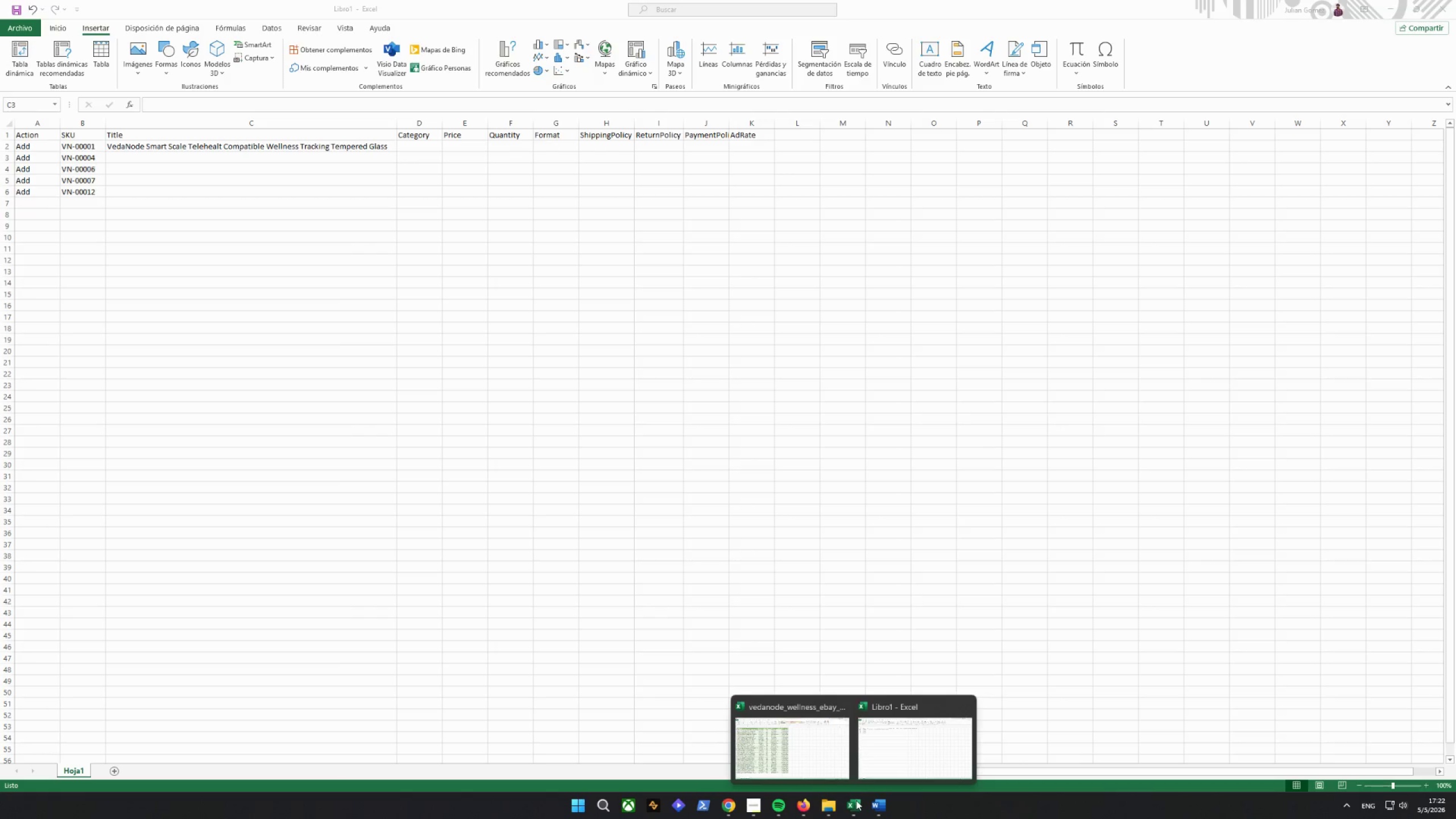 
left_click([857, 800])
 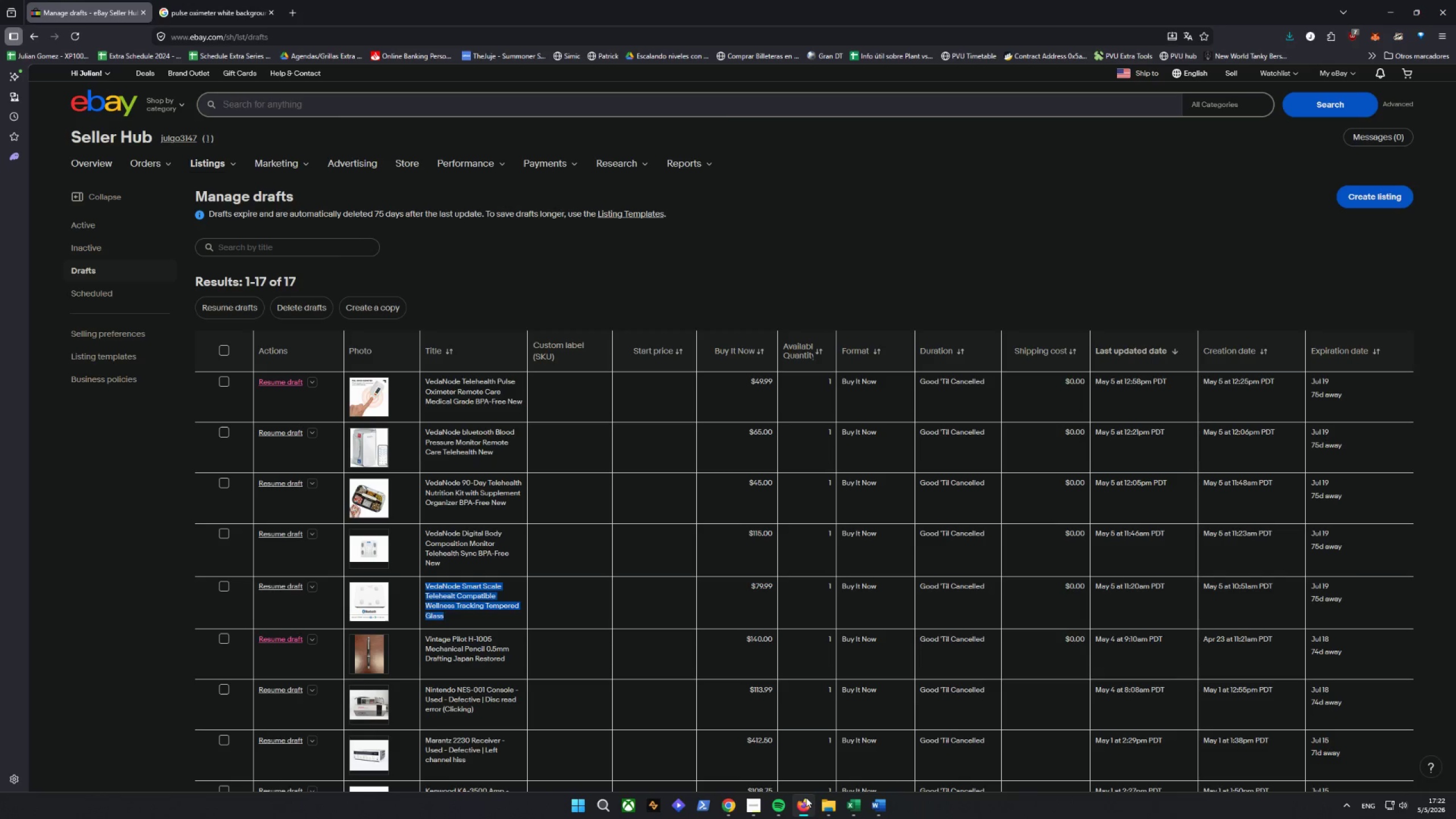 
mouse_move([792, 782])
 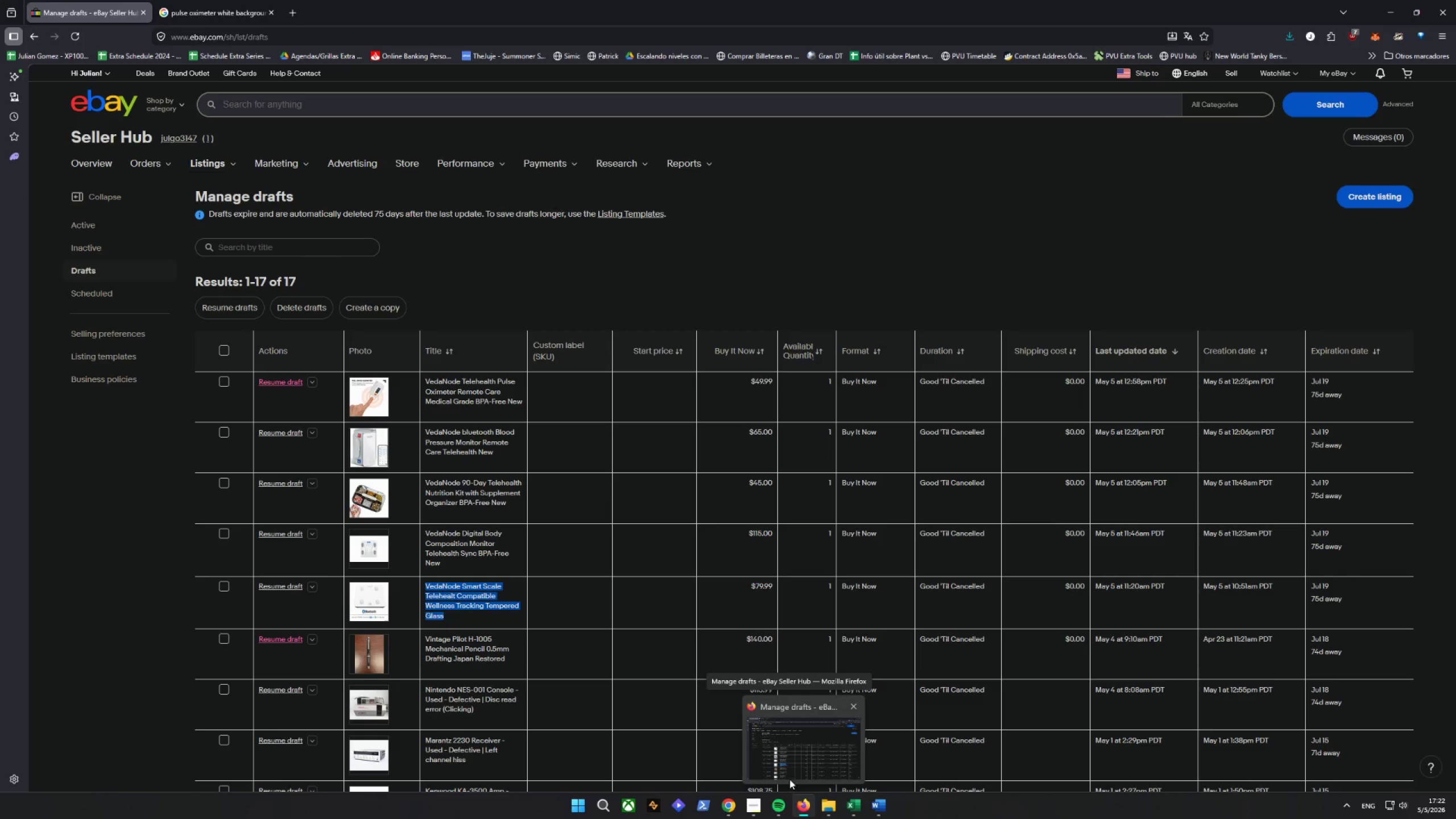 
left_click([843, 806])
 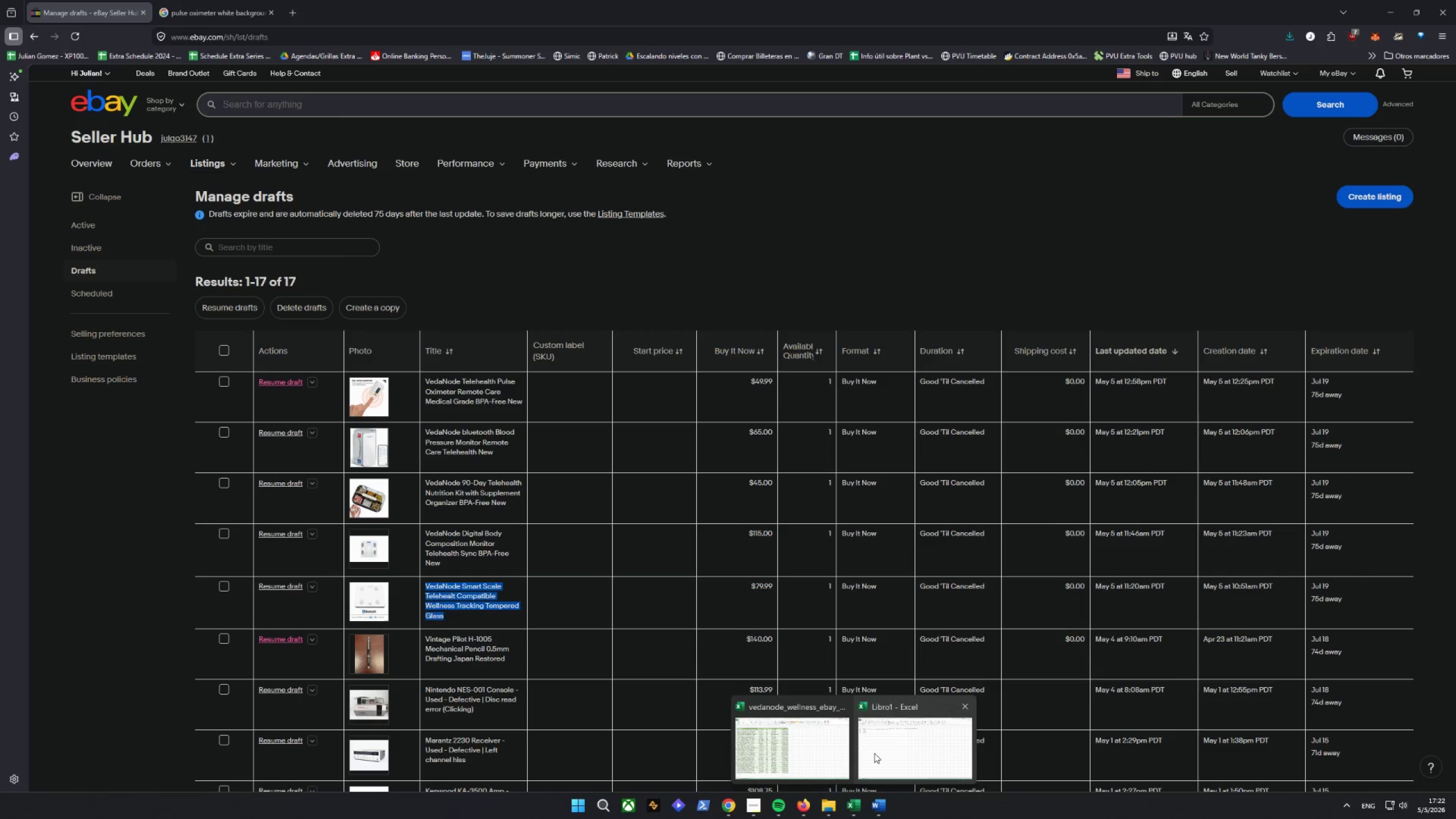 
left_click([904, 754])
 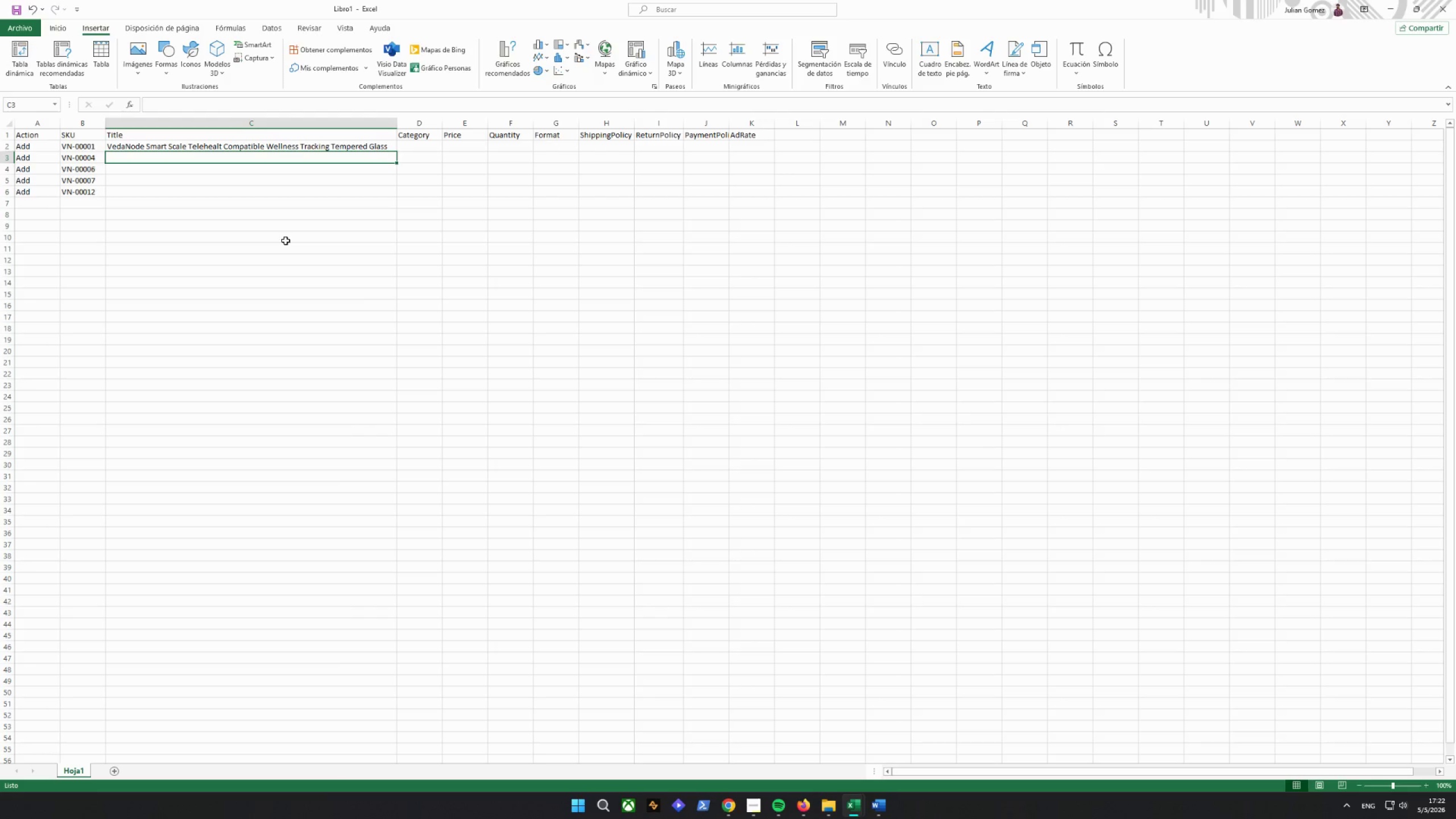 
left_click([409, 144])
 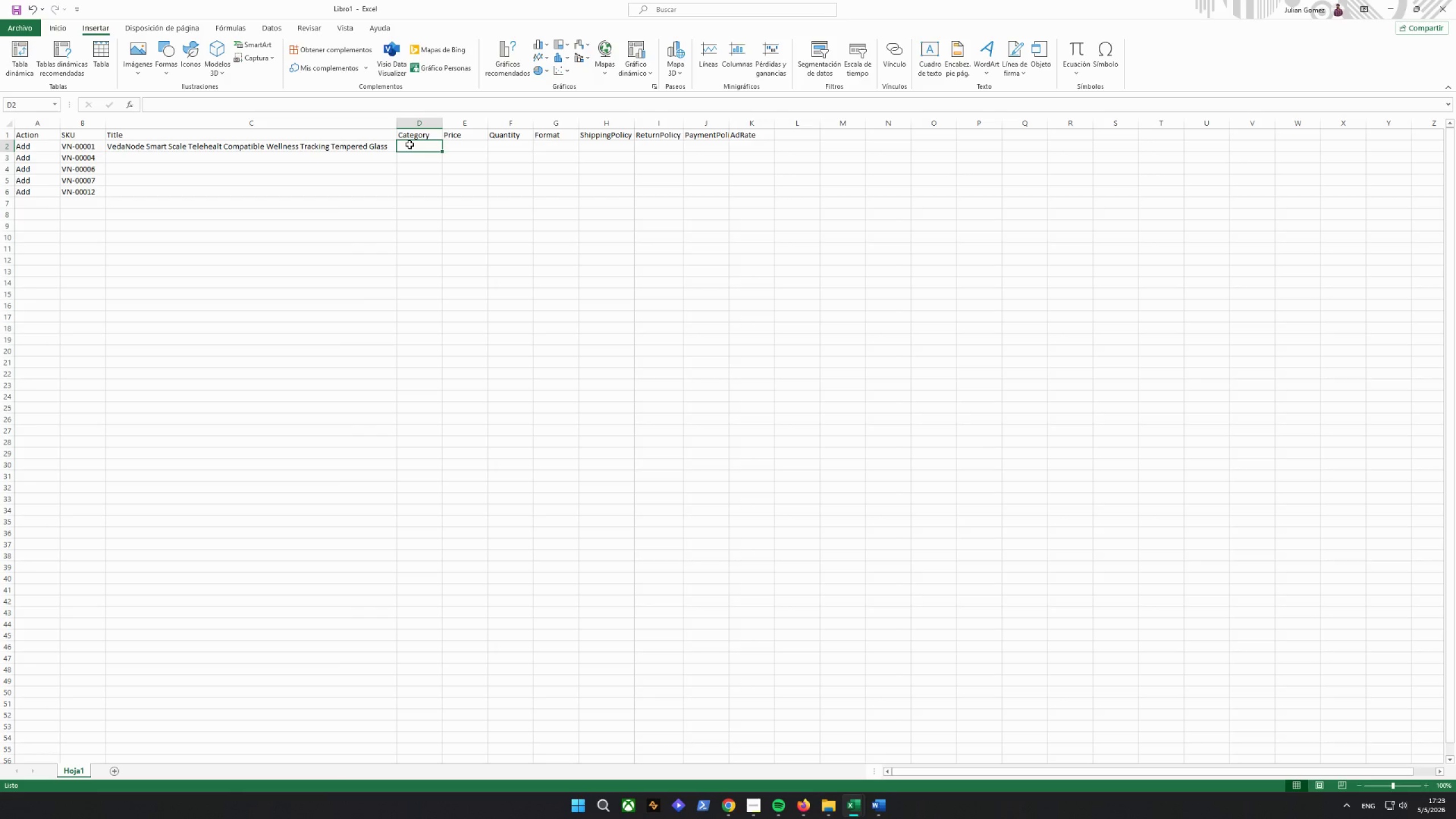 
type(hEALT)
key(Backspace)
key(Backspace)
key(Backspace)
key(Backspace)
type(He)
key(Backspace)
key(Backspace)
key(Backspace)
type(Health & Beauty)
 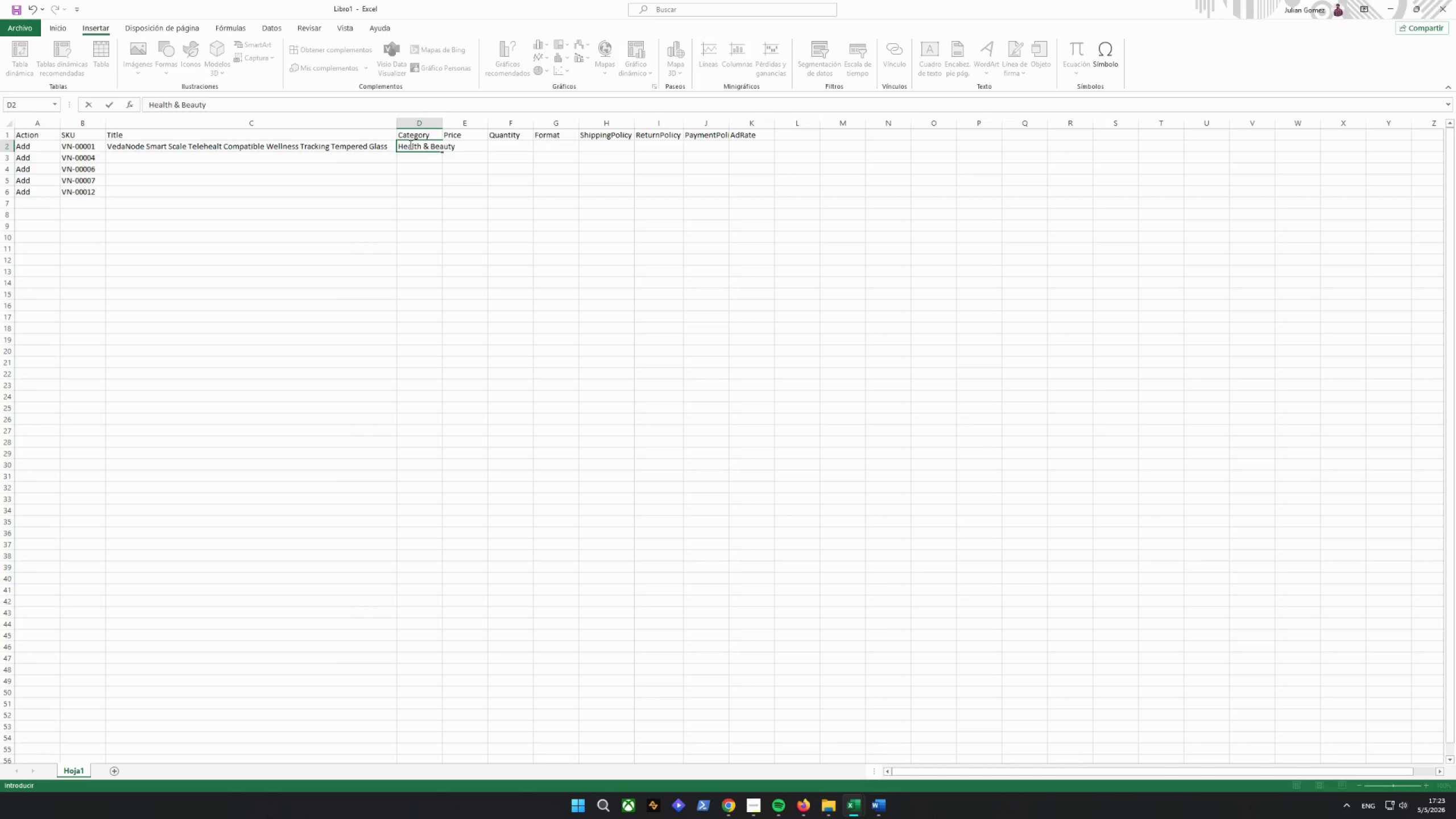 
key(Enter)
 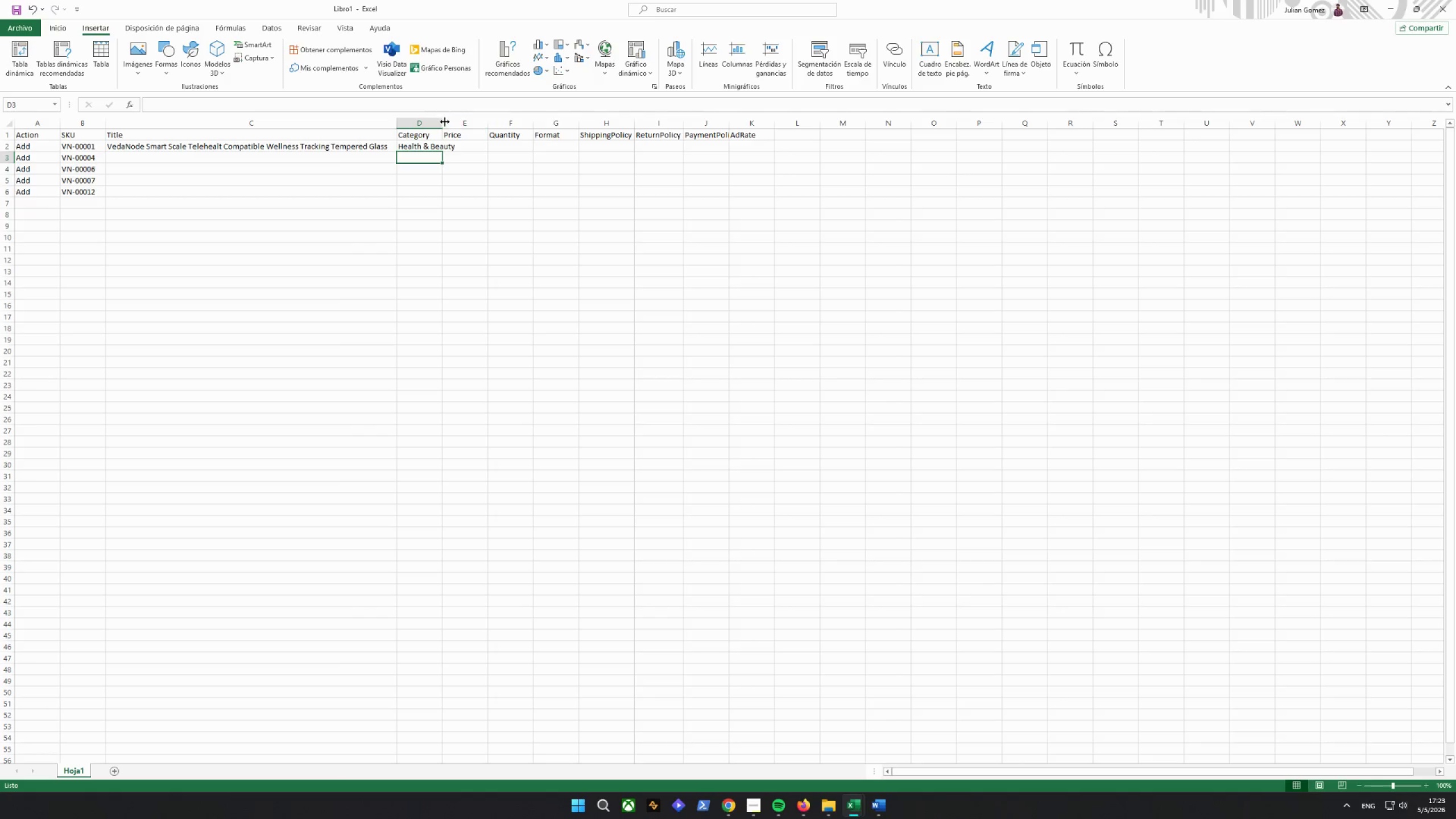 
double_click([440, 124])
 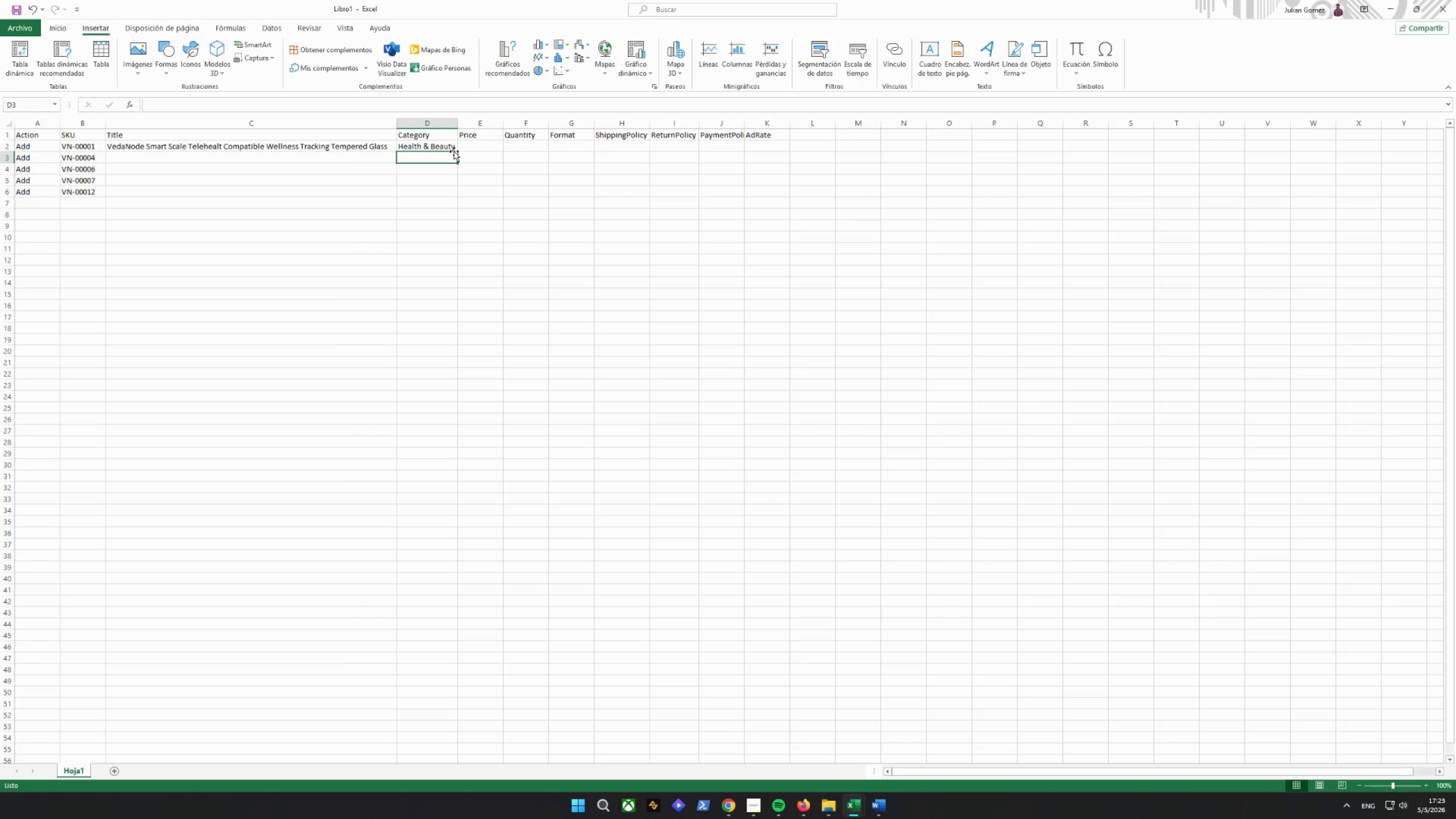 
left_click([449, 148])
 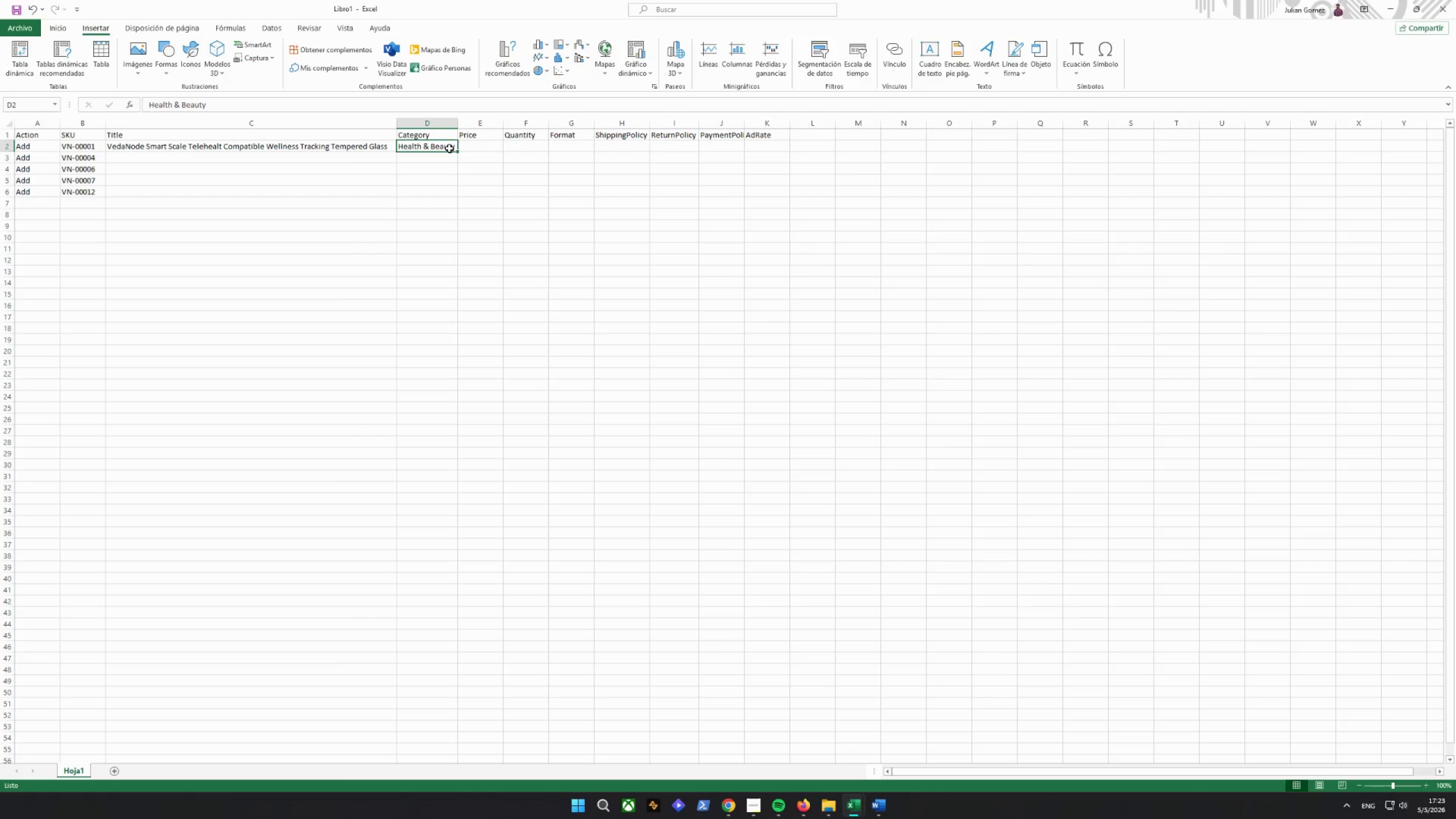 
key(Control+C)
 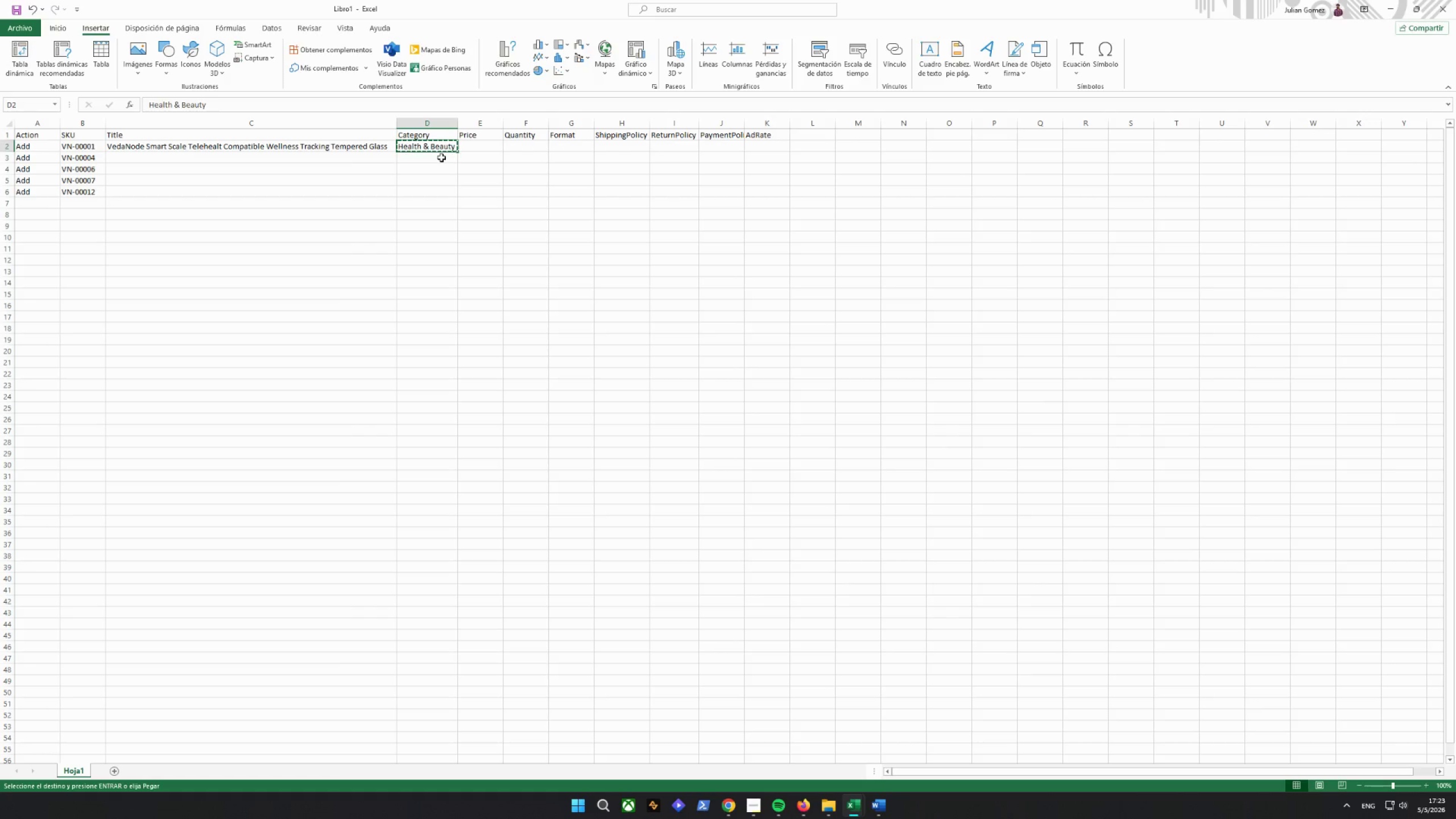 
left_click([441, 158])
 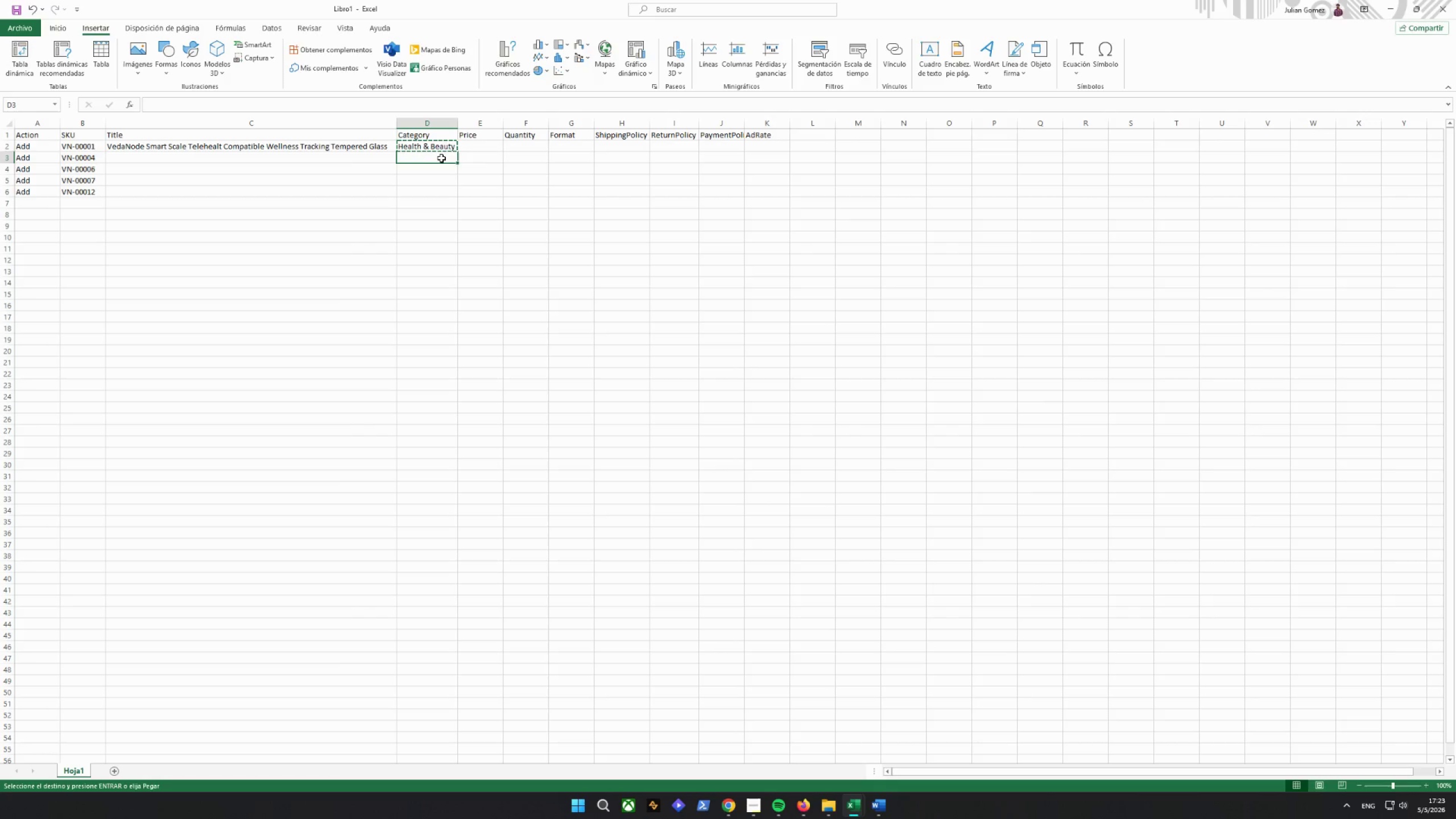 
key(Control+ControlLeft)
 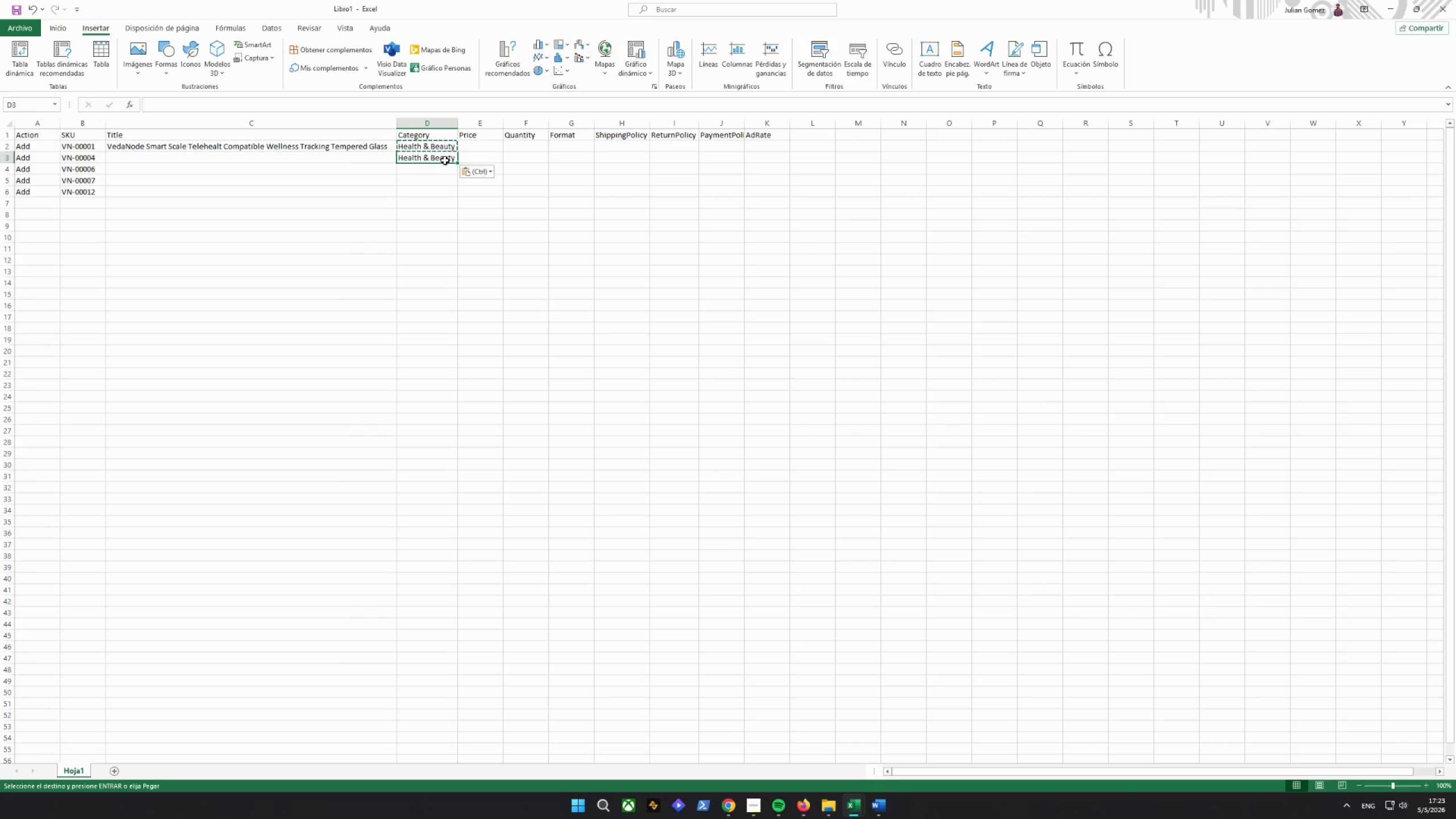 
key(Control+V)
 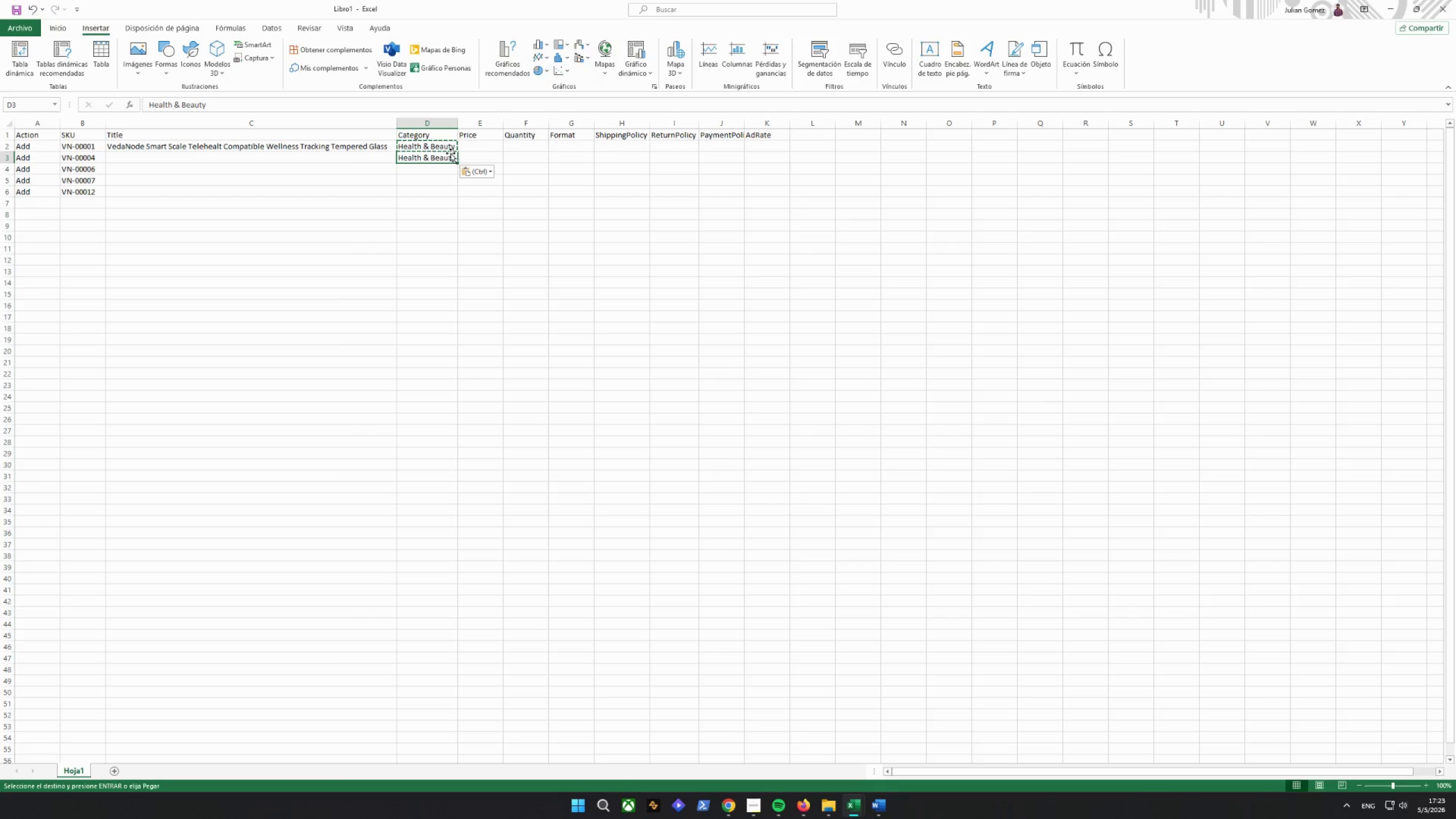 
left_click_drag(start_coordinate=[449, 148], to_coordinate=[448, 158])
 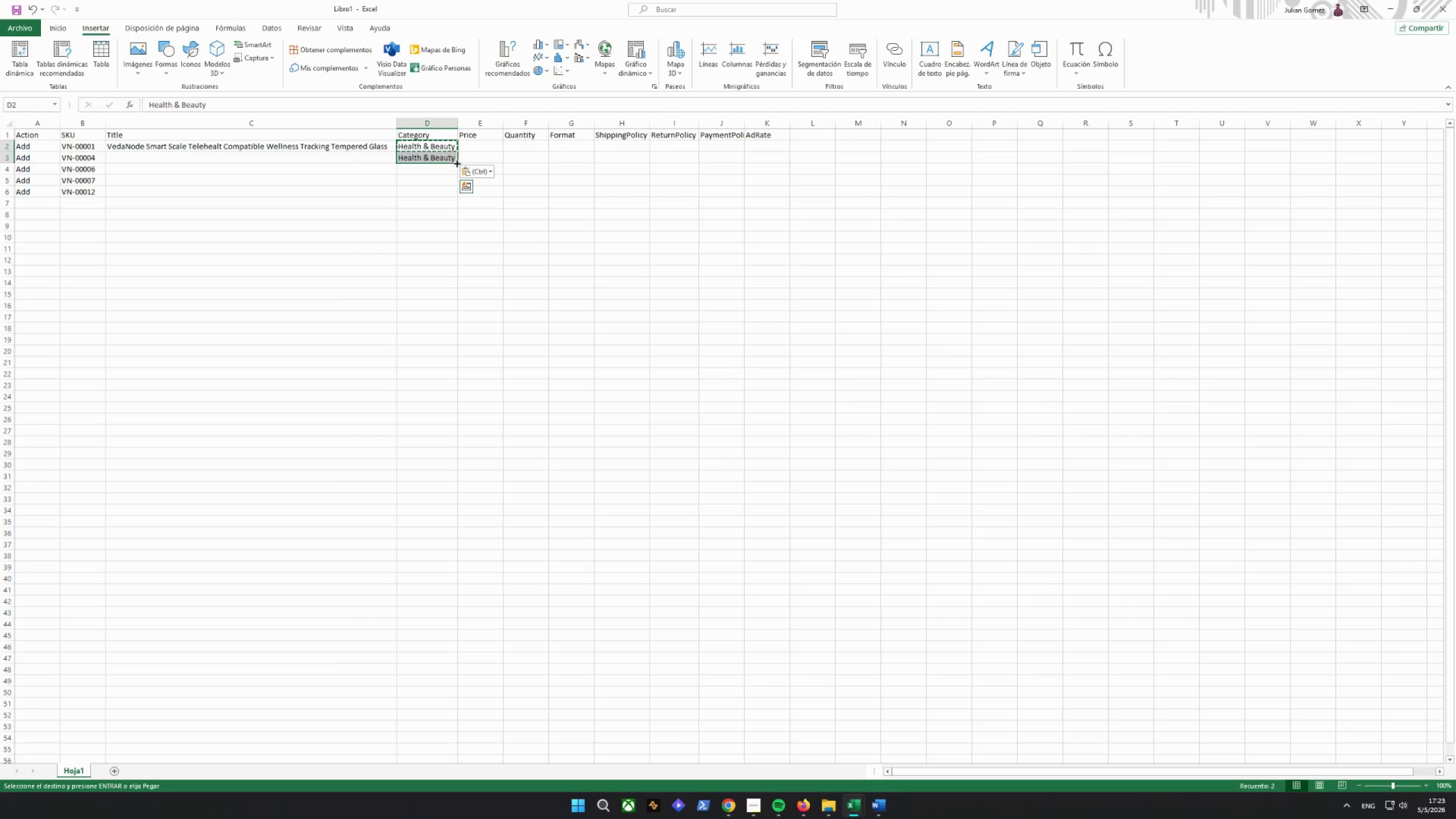 
left_click_drag(start_coordinate=[457, 163], to_coordinate=[449, 197])
 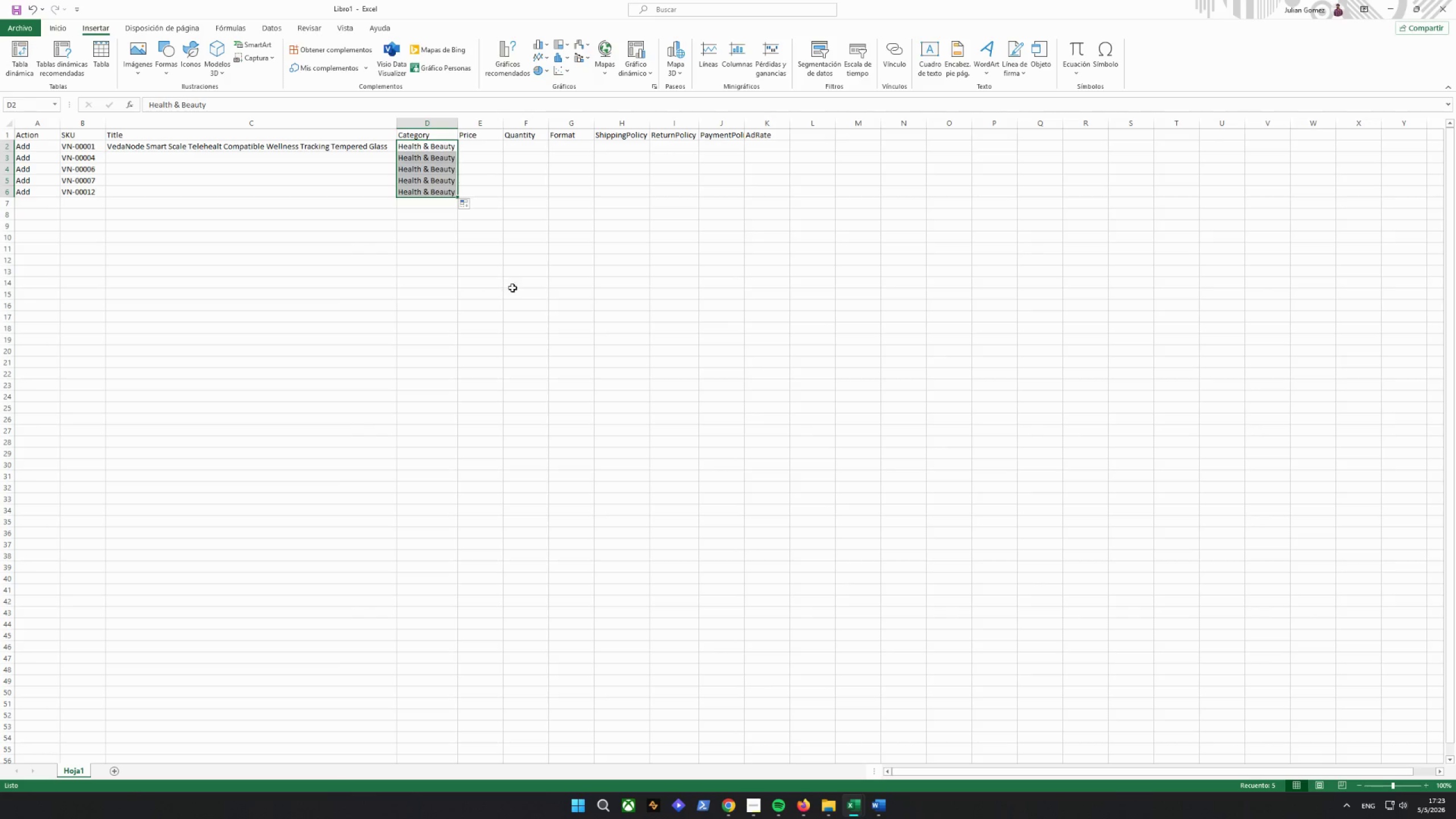 
left_click([527, 276])
 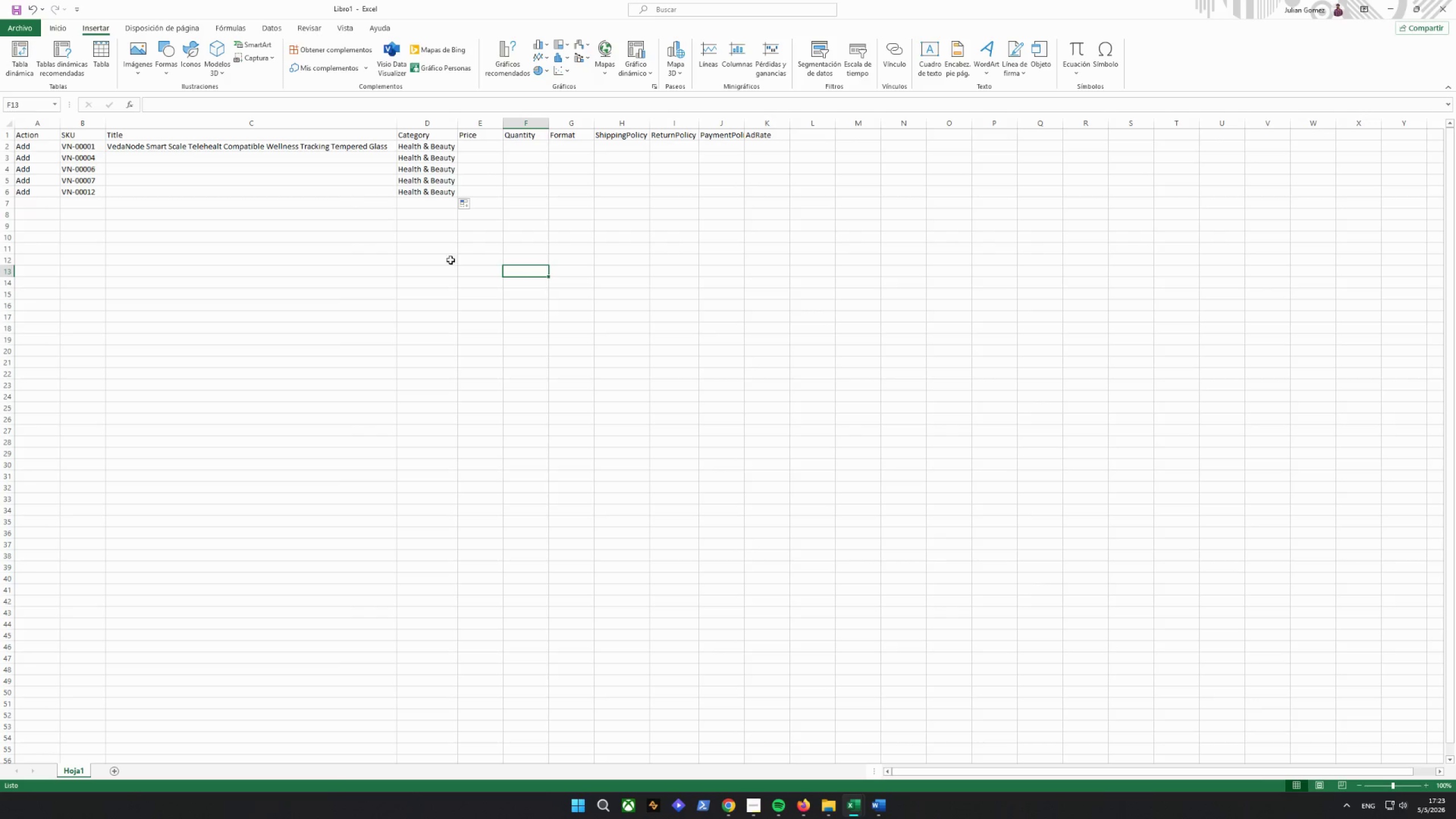 
wait(5.53)
 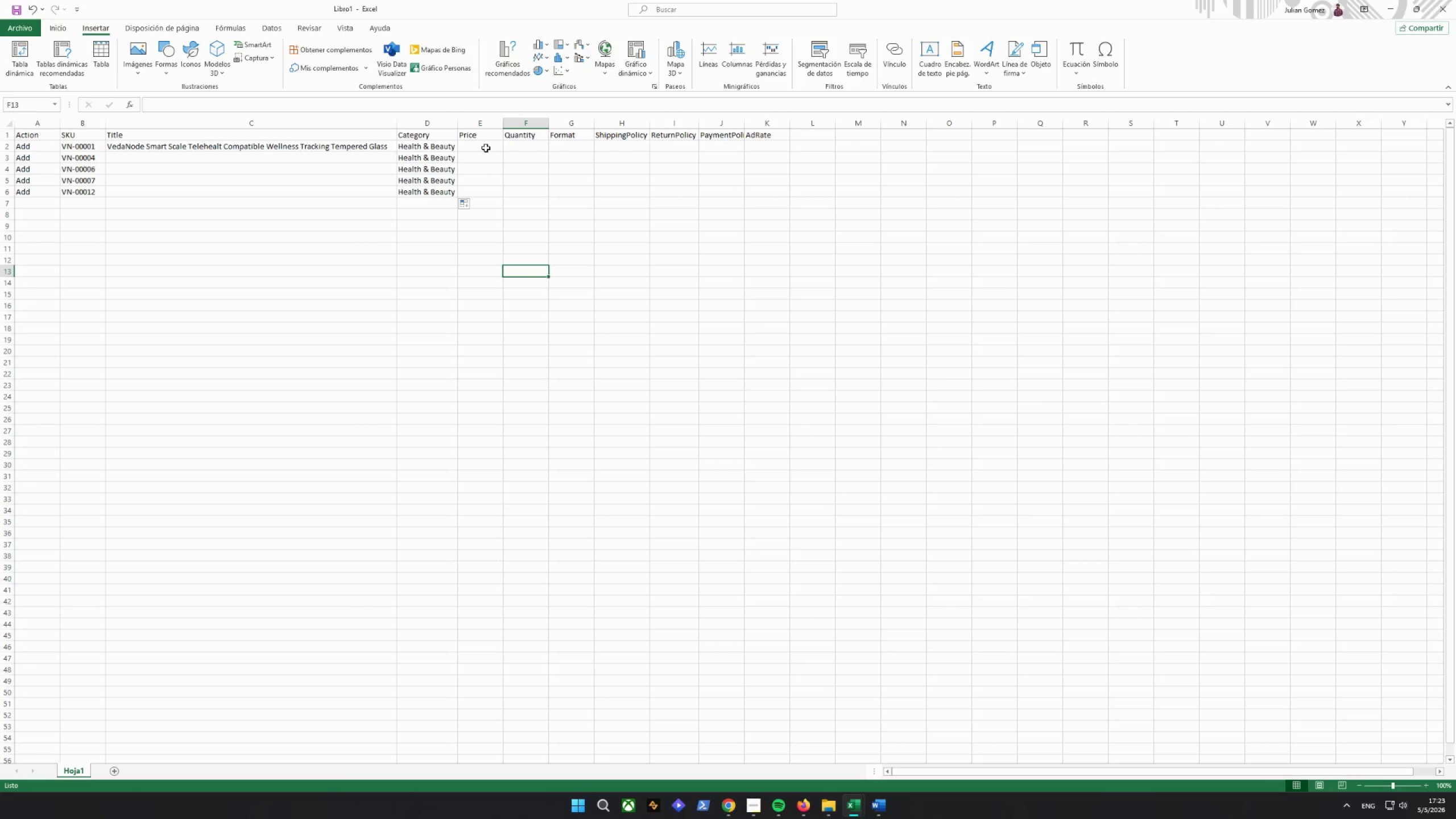 
left_click([484, 145])
 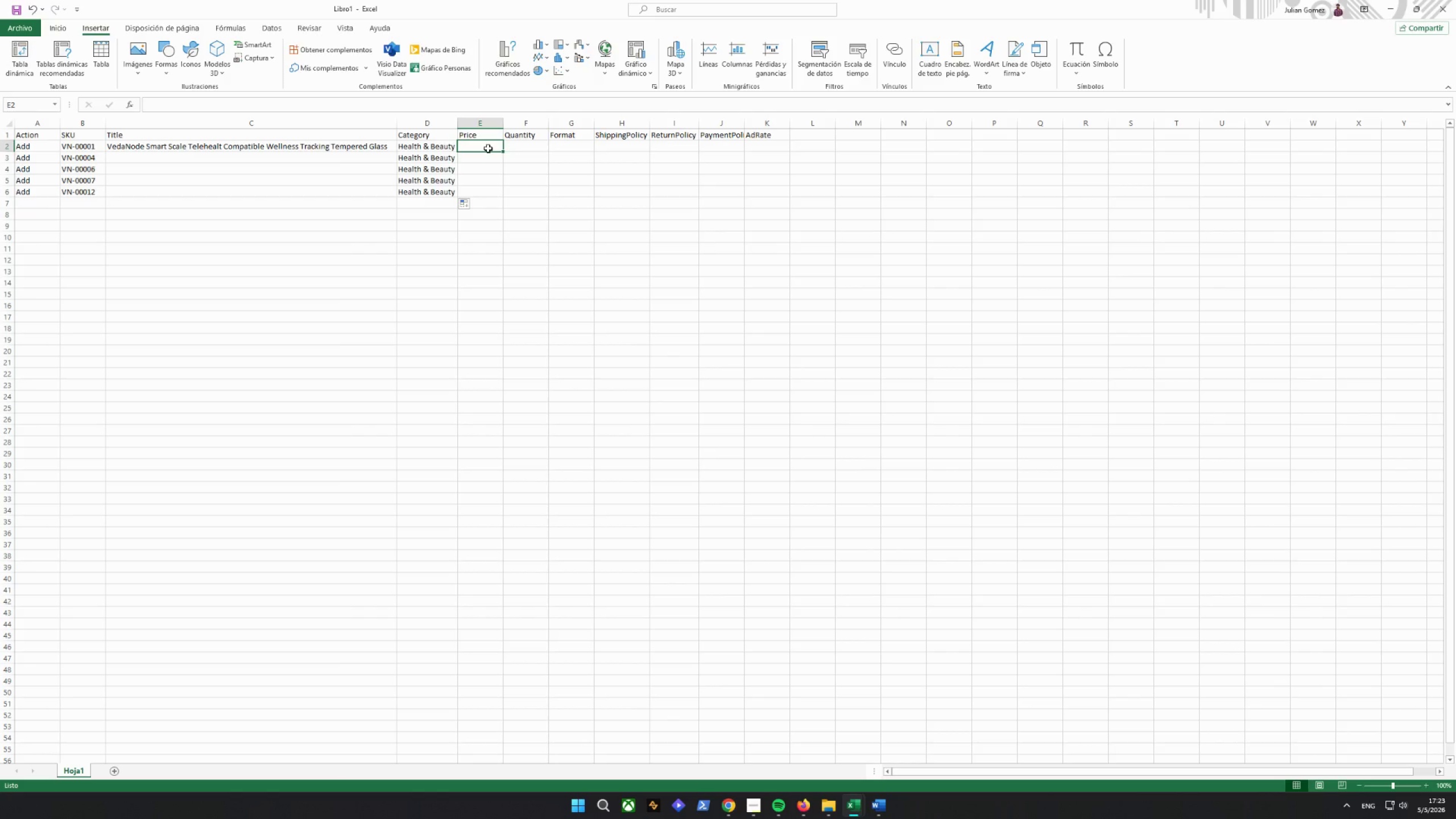 
left_click([538, 151])
 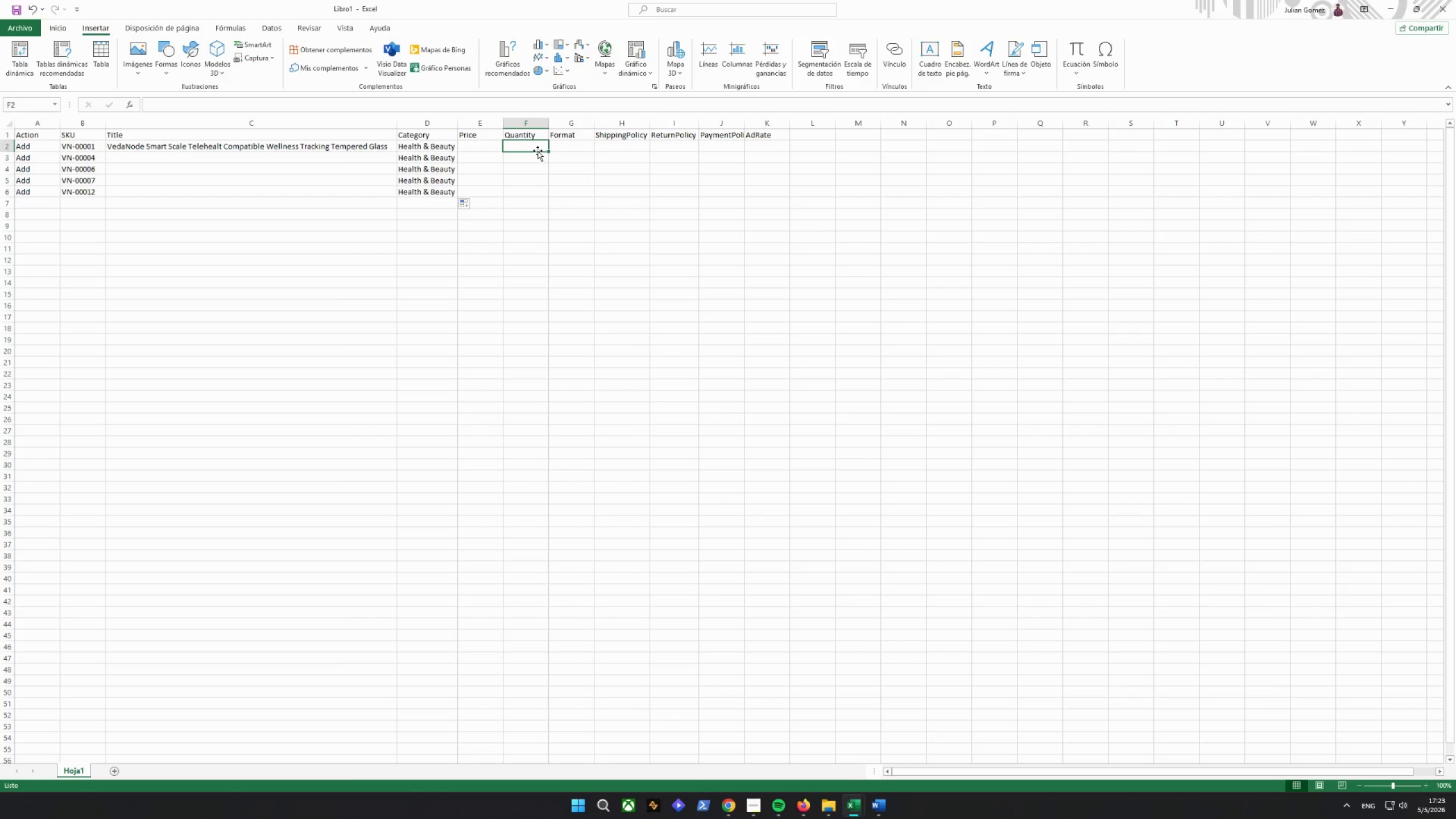 
key(1)
 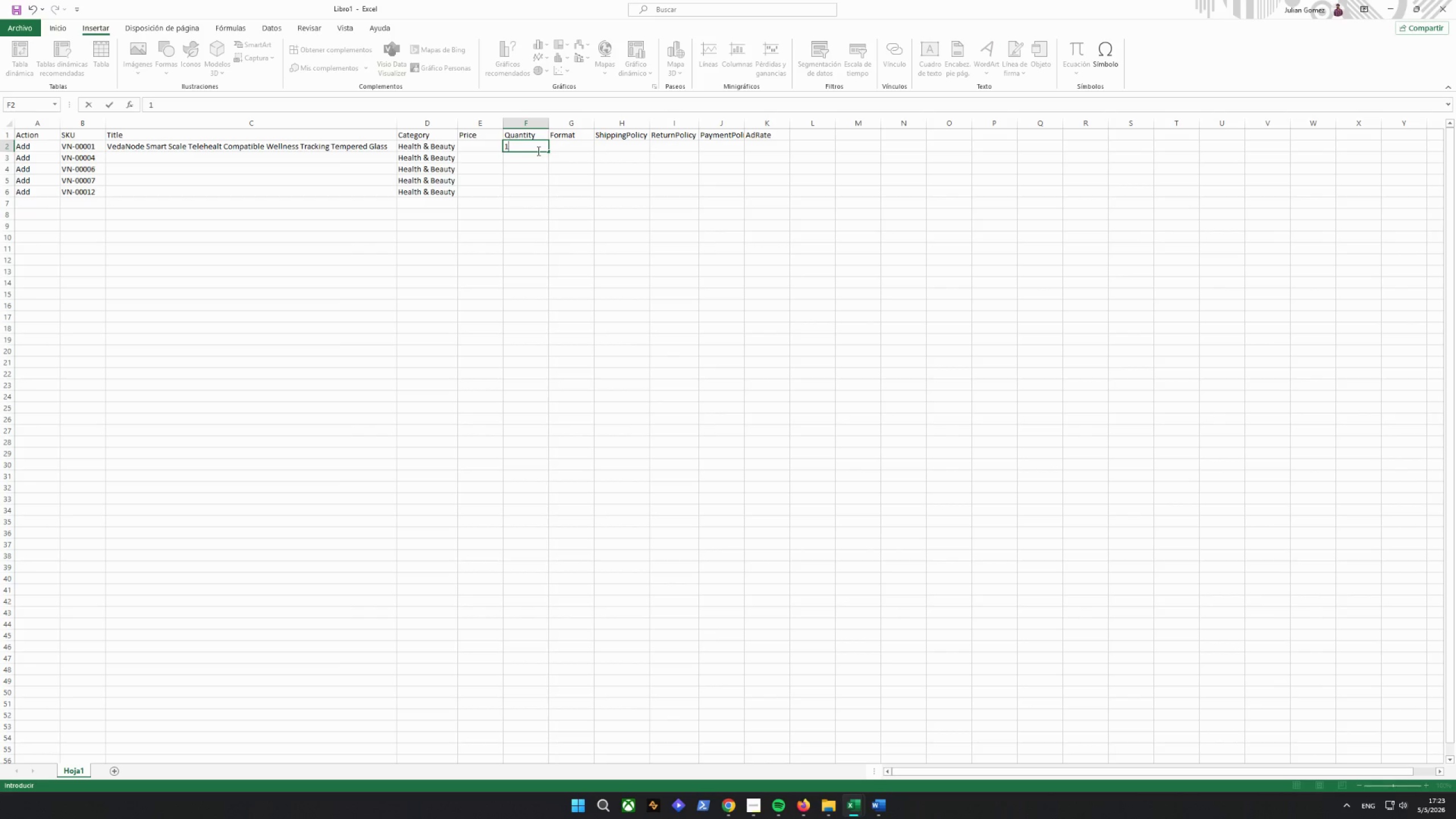 
key(Enter)
 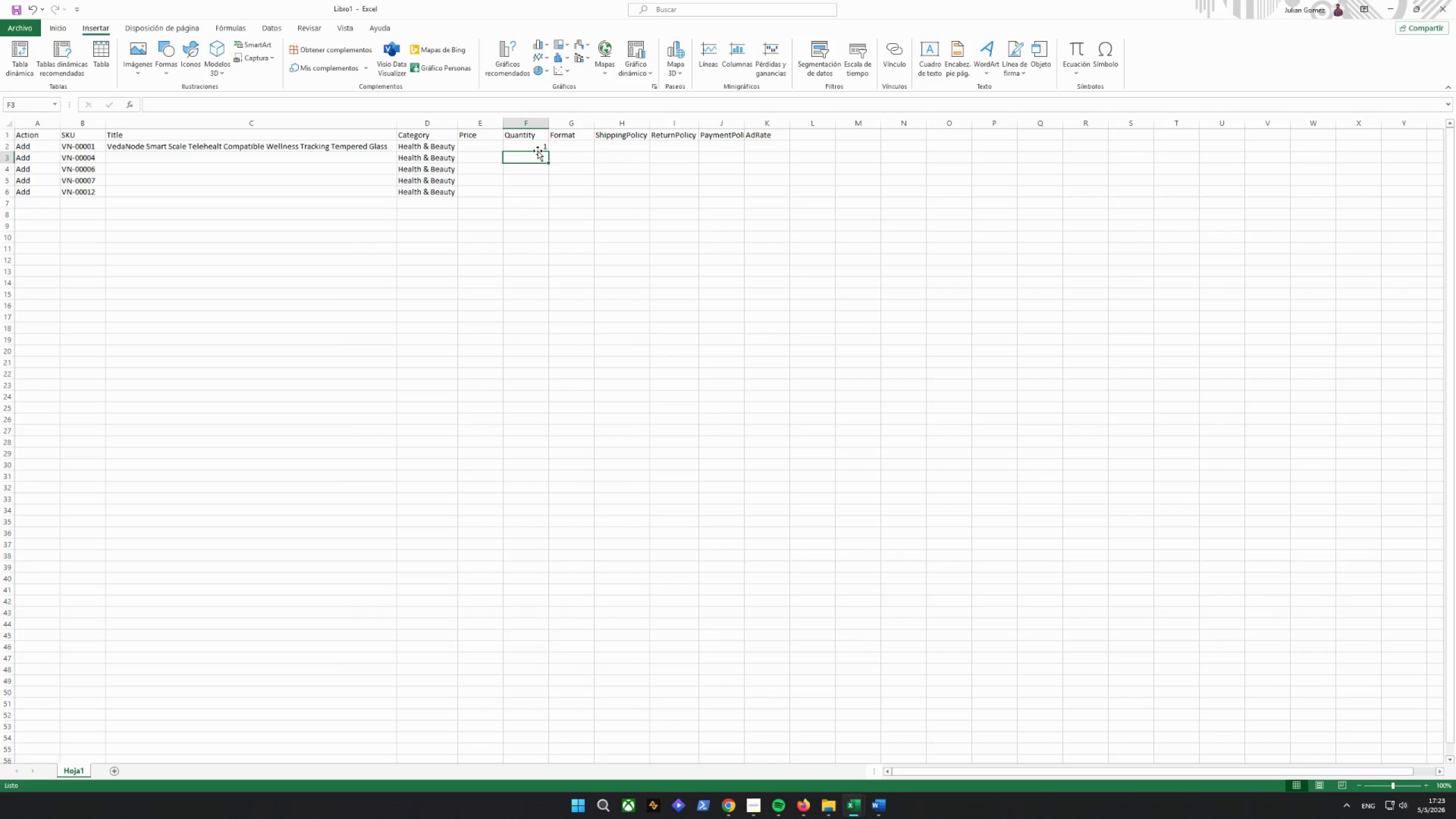 
key(1)
 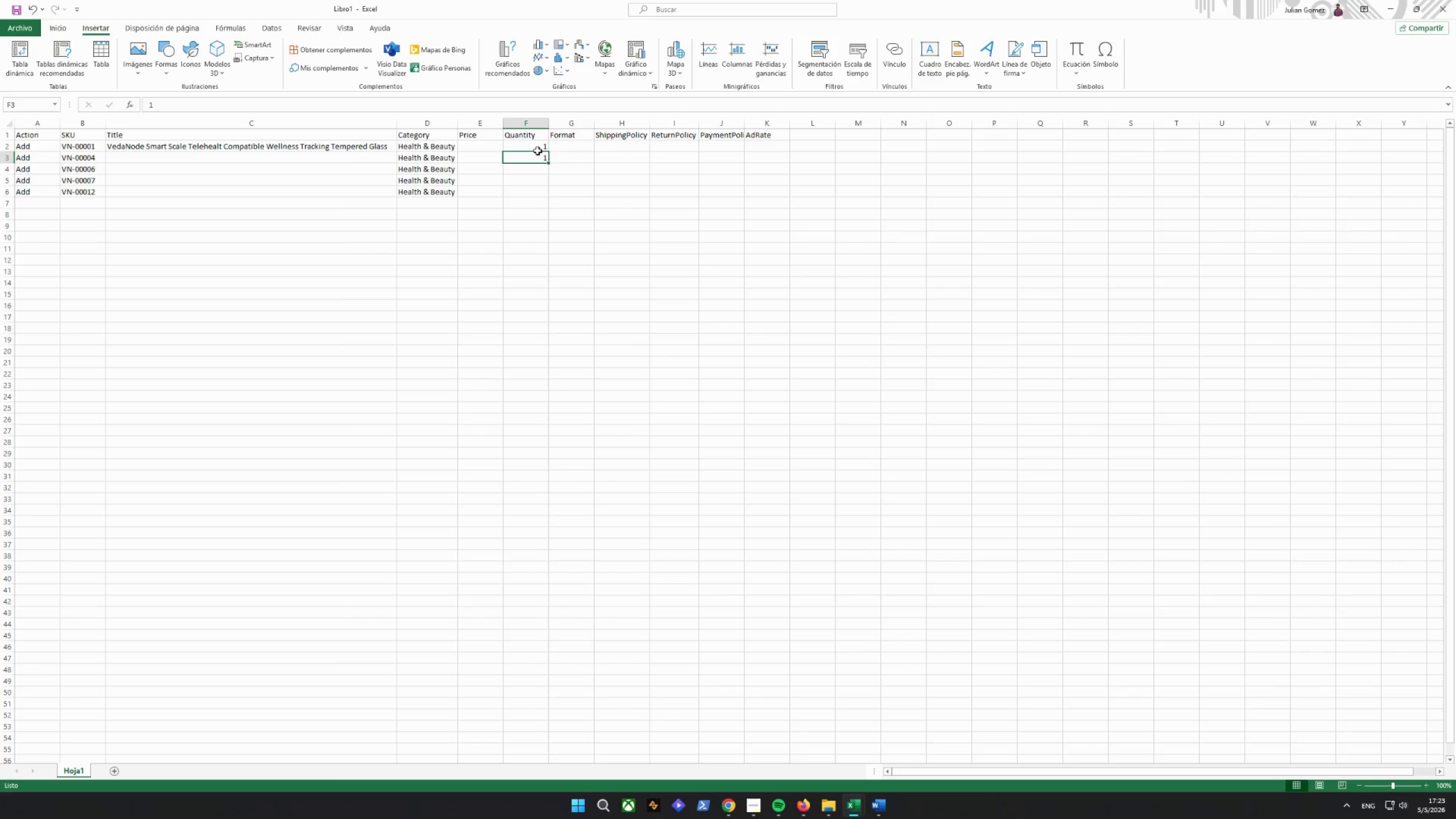 
key(Enter)
 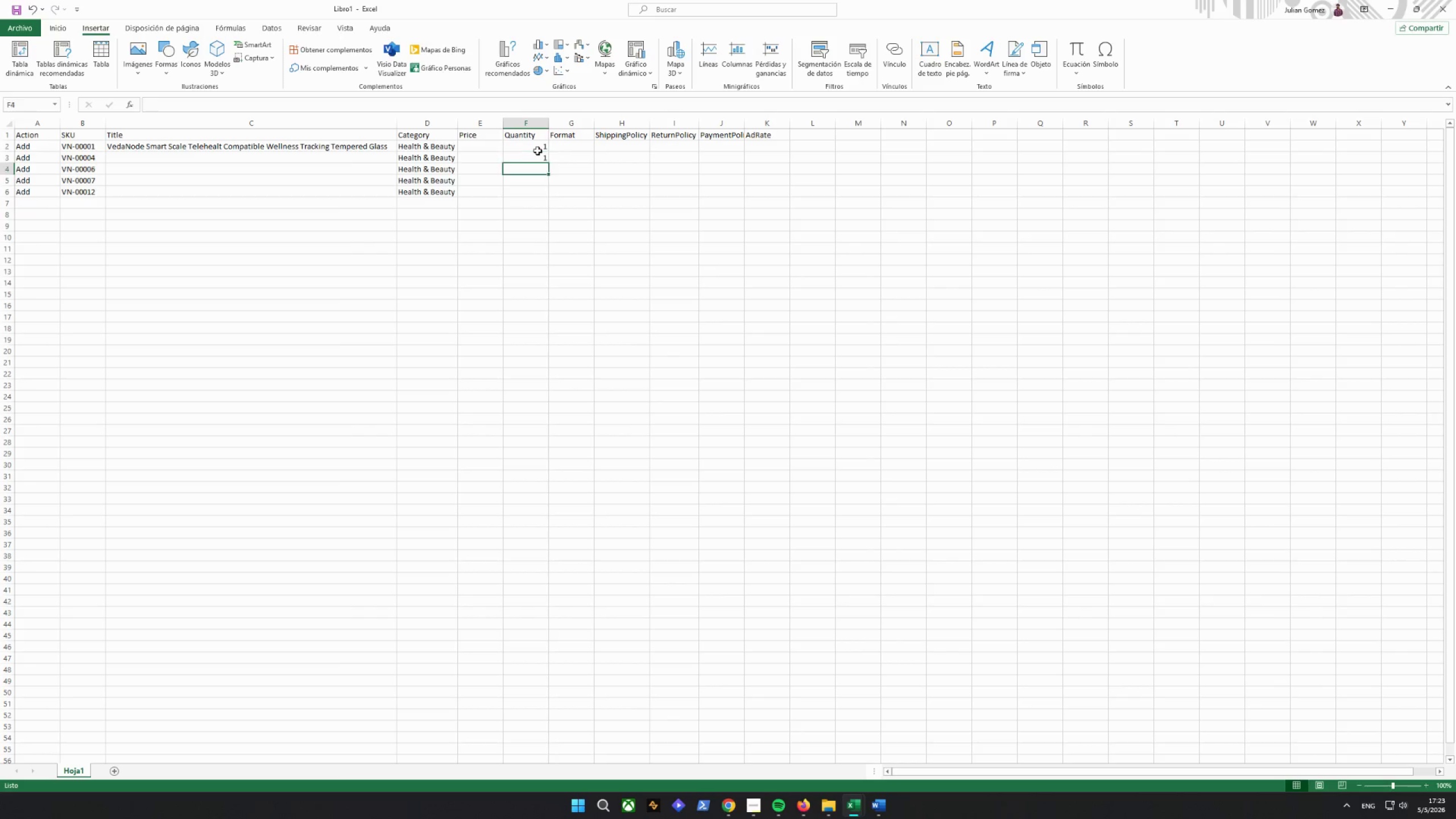 
type(11)
 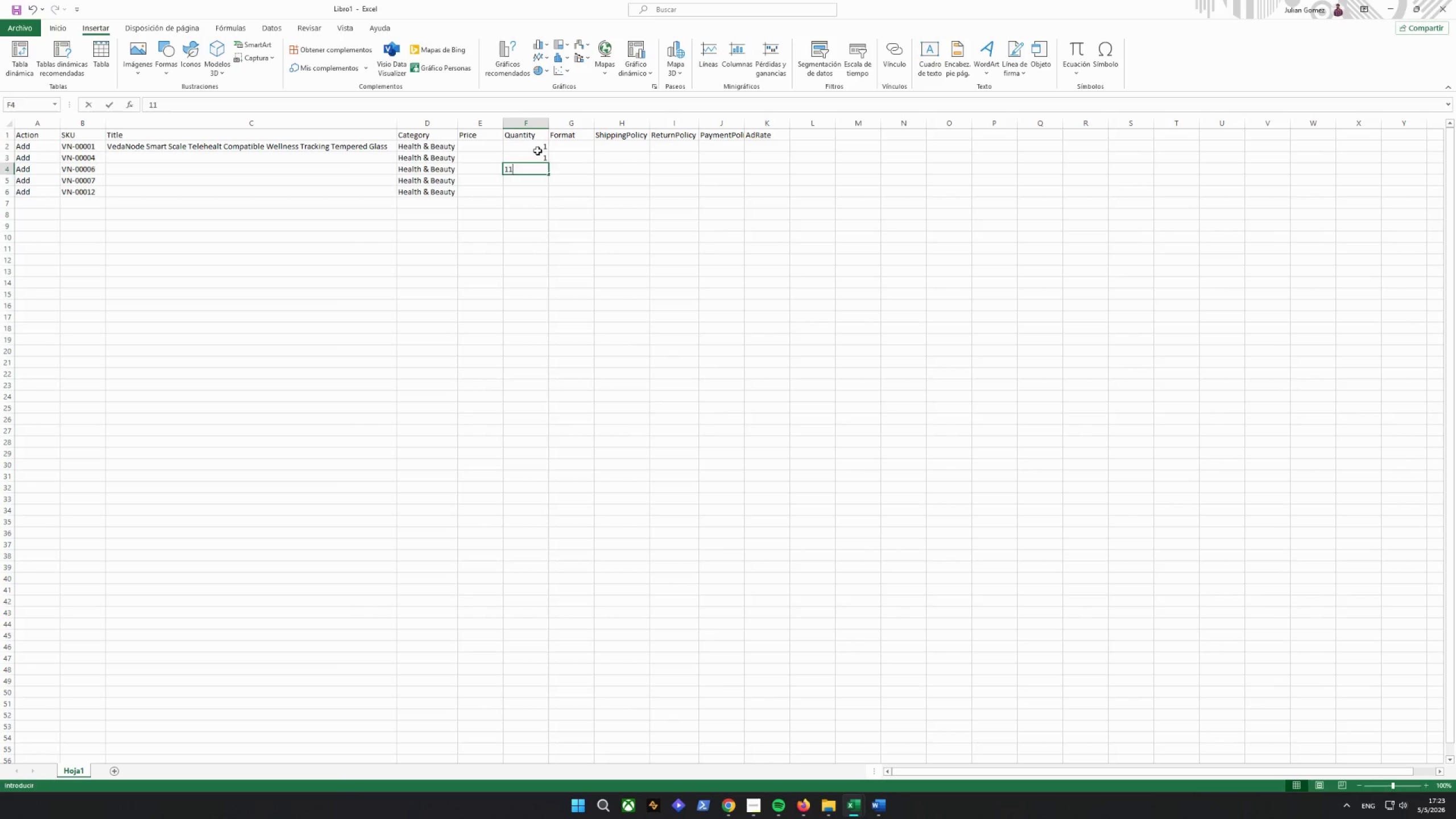 
key(Enter)
 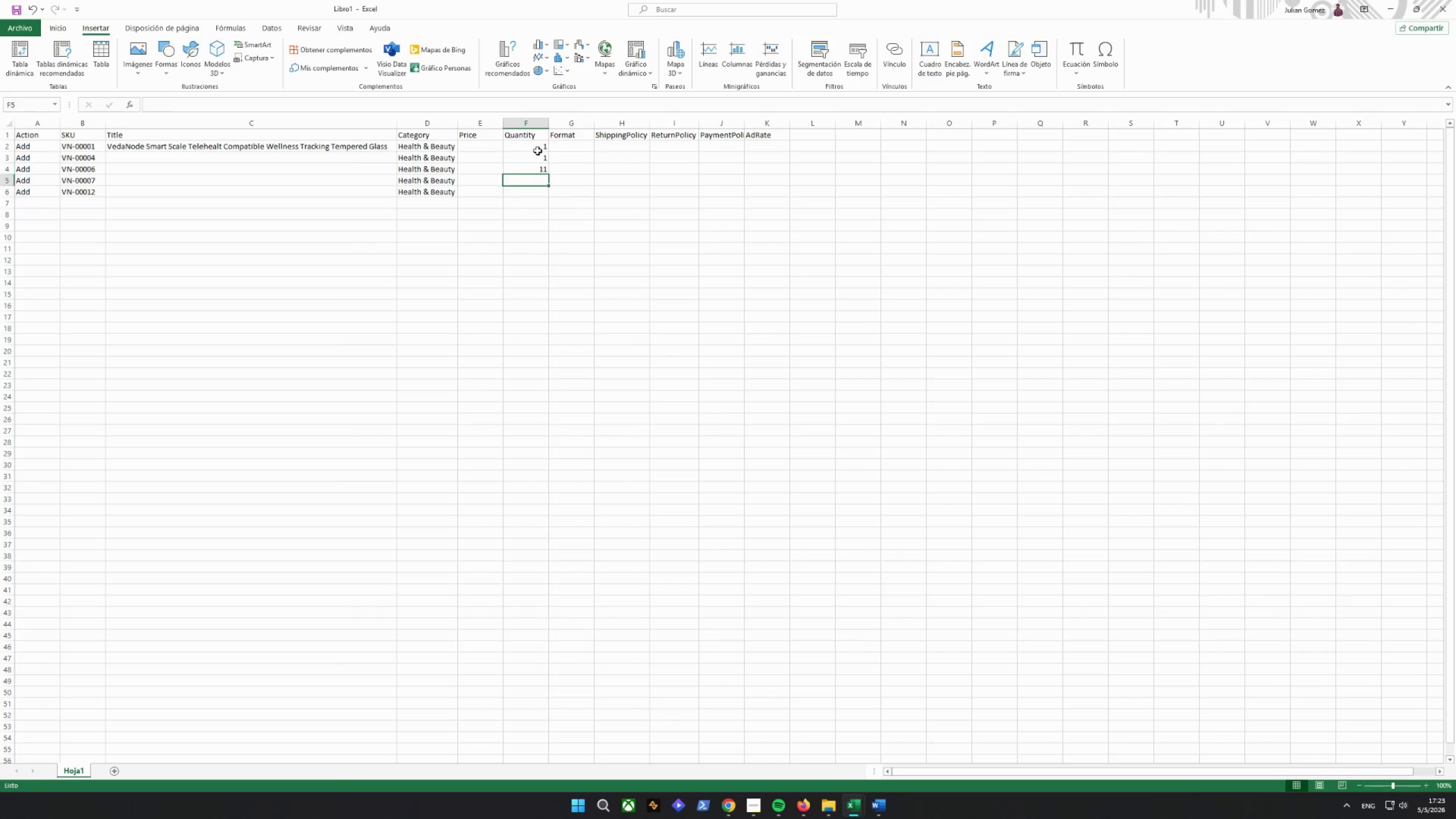 
key(1)
 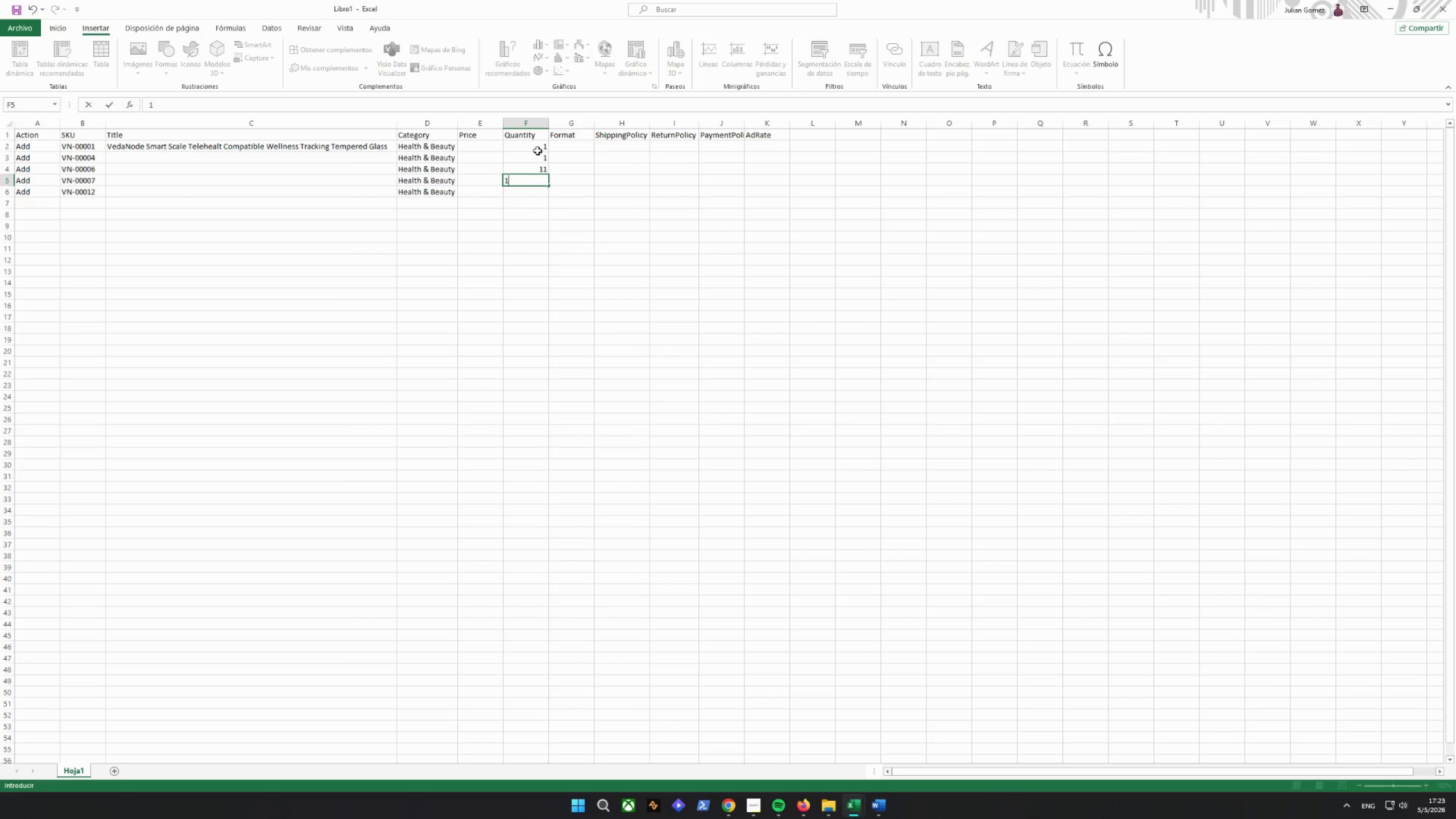 
key(Enter)
 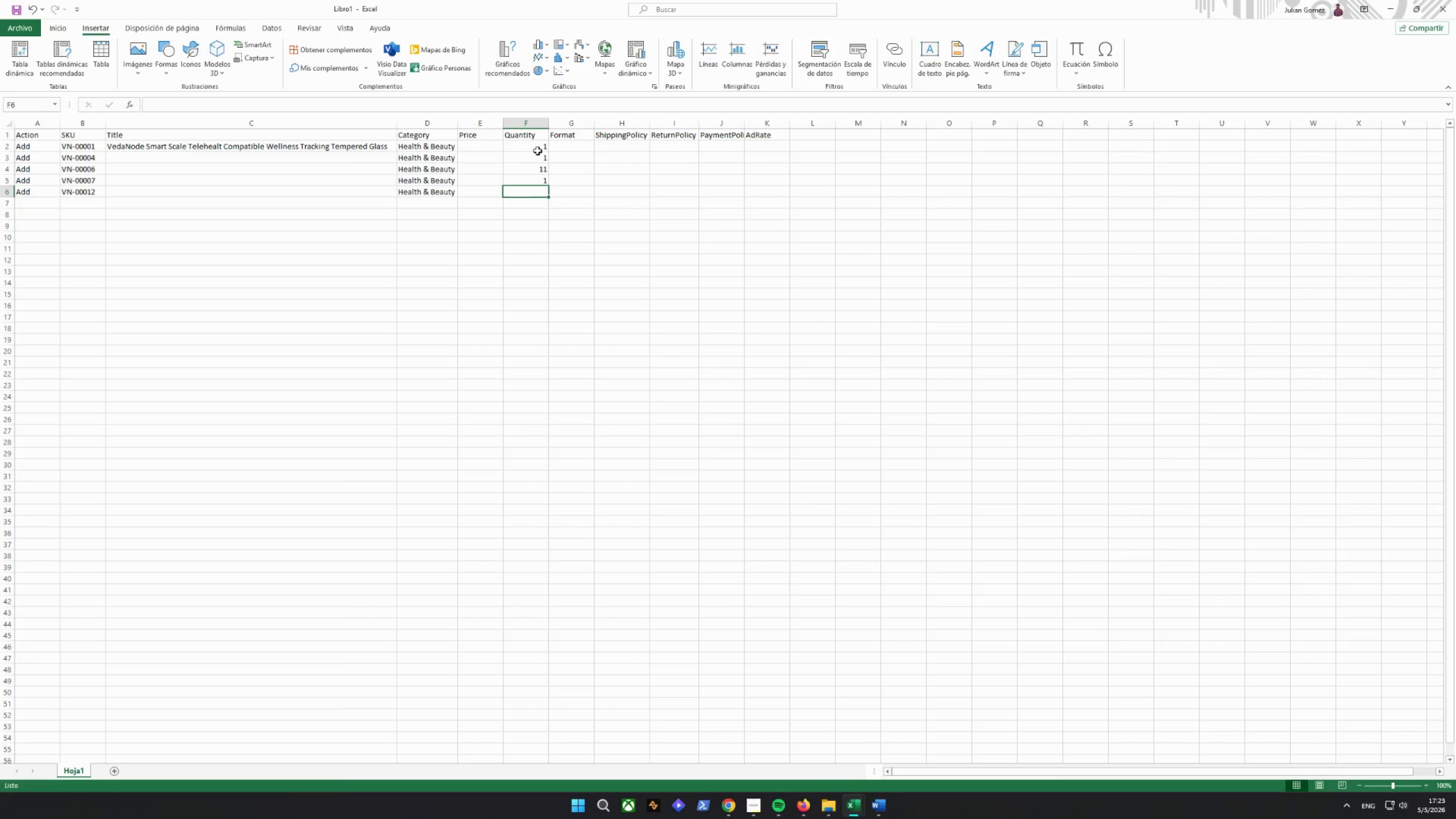 
key(1)
 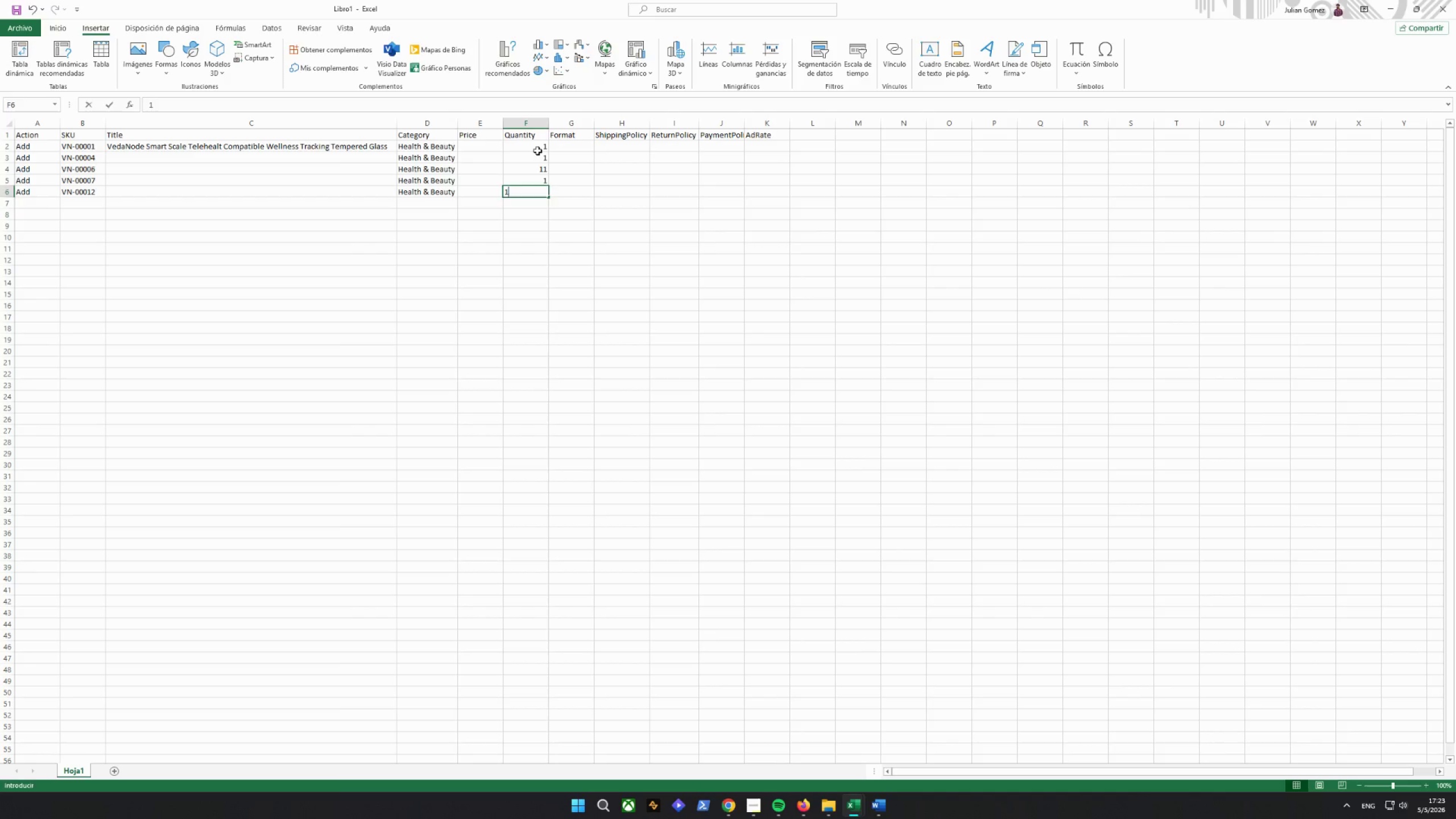 
key(Enter)
 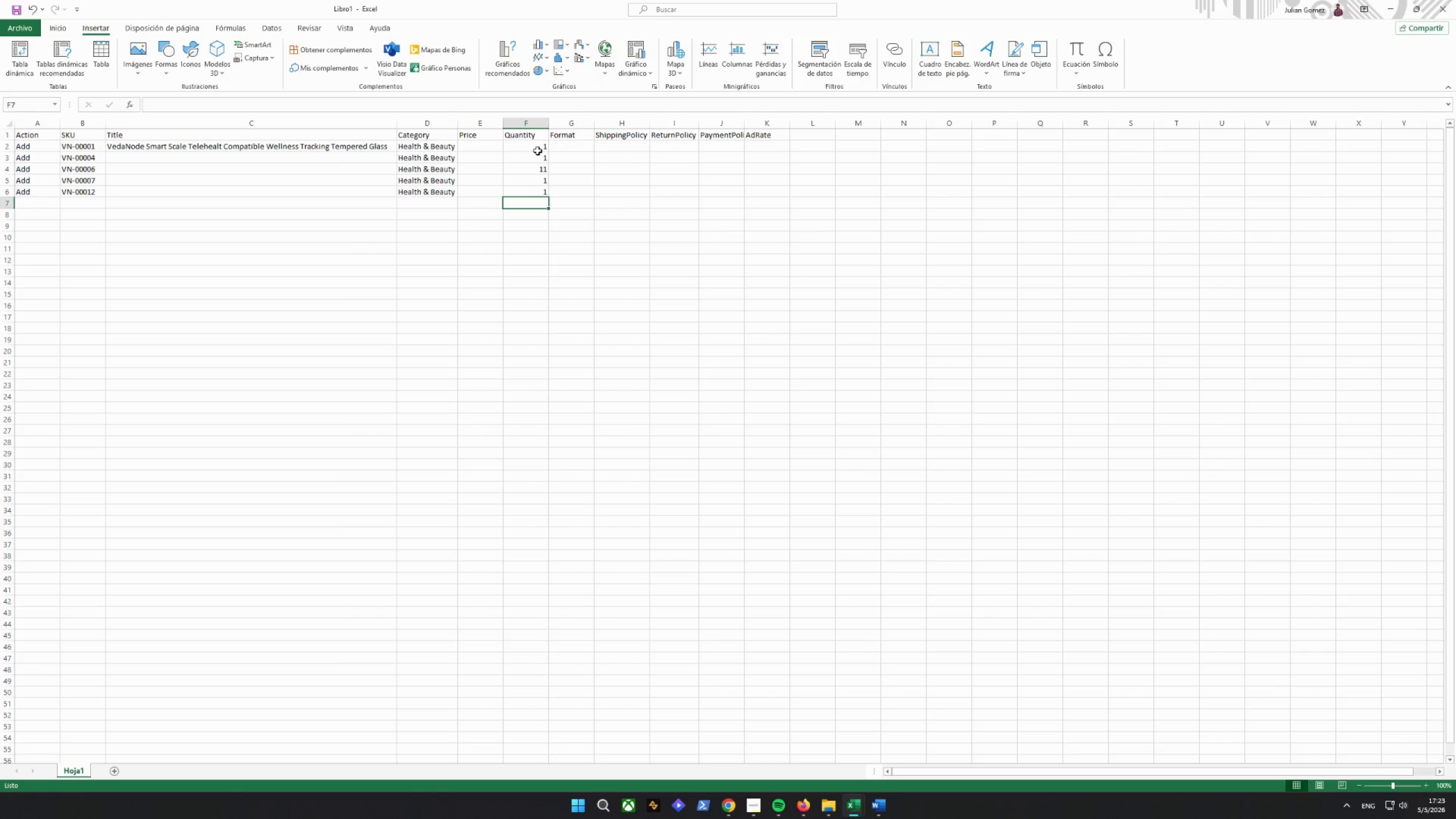 
key(ArrowUp)
 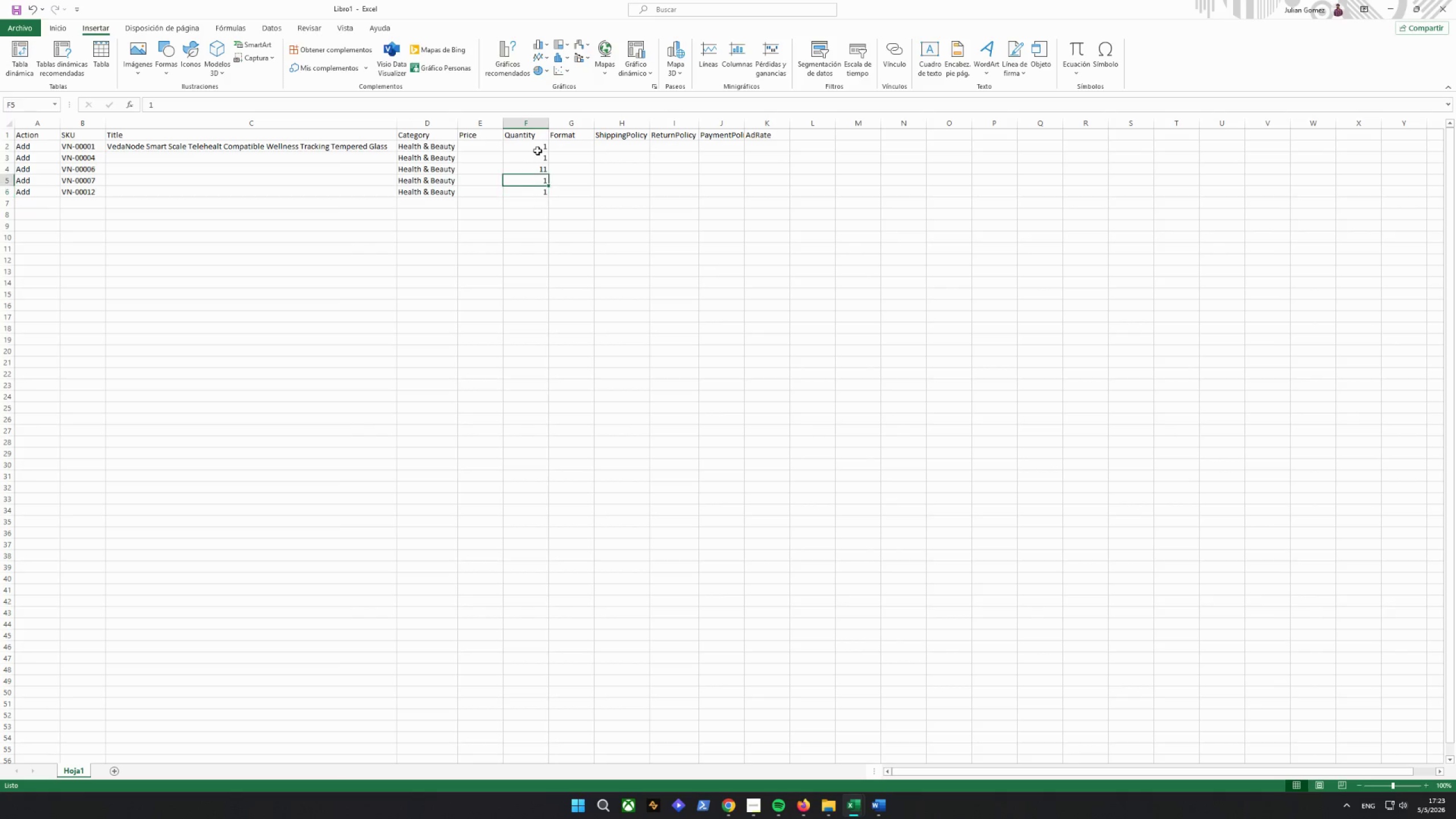 
key(ArrowUp)
 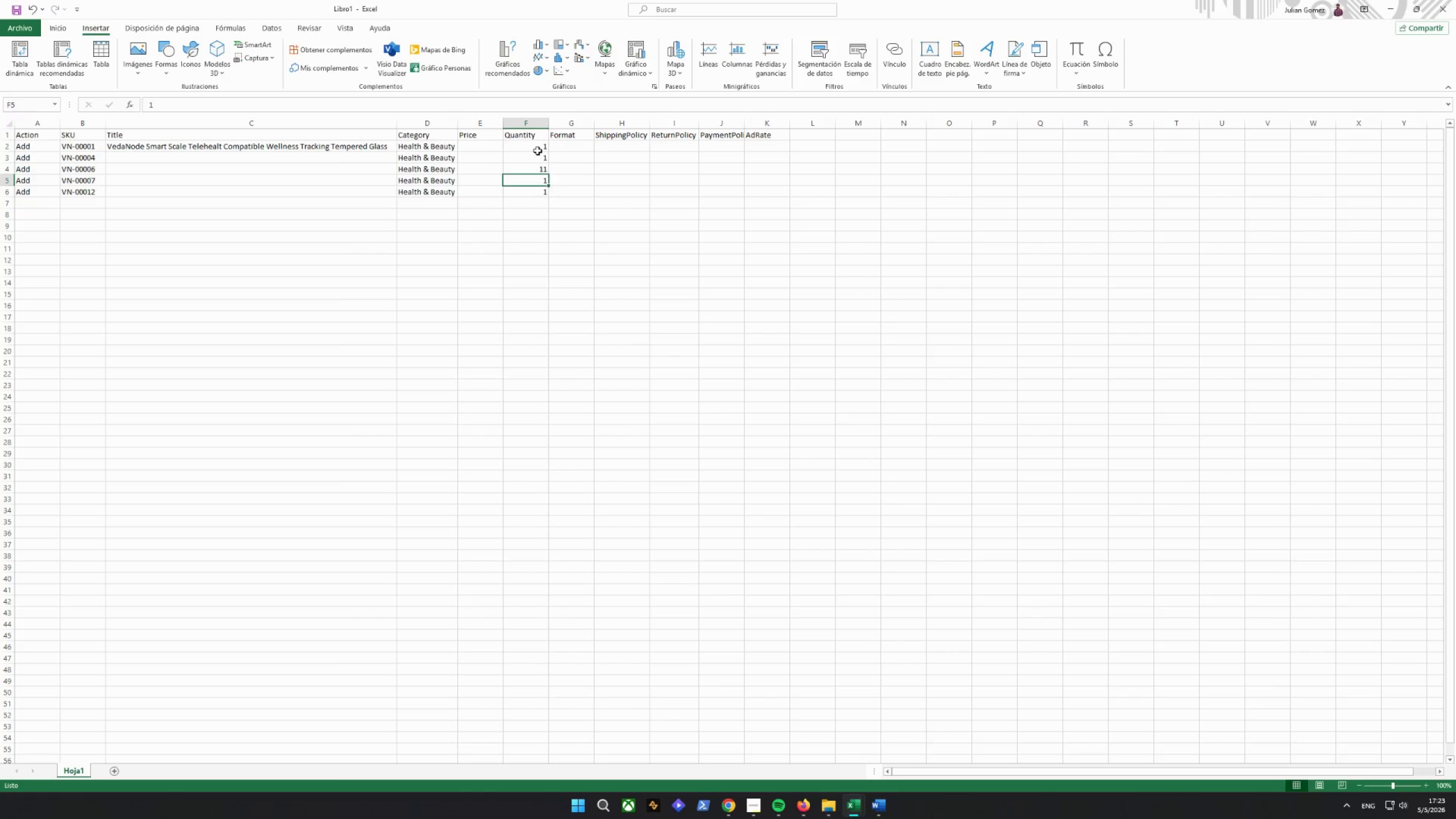 
key(ArrowUp)
 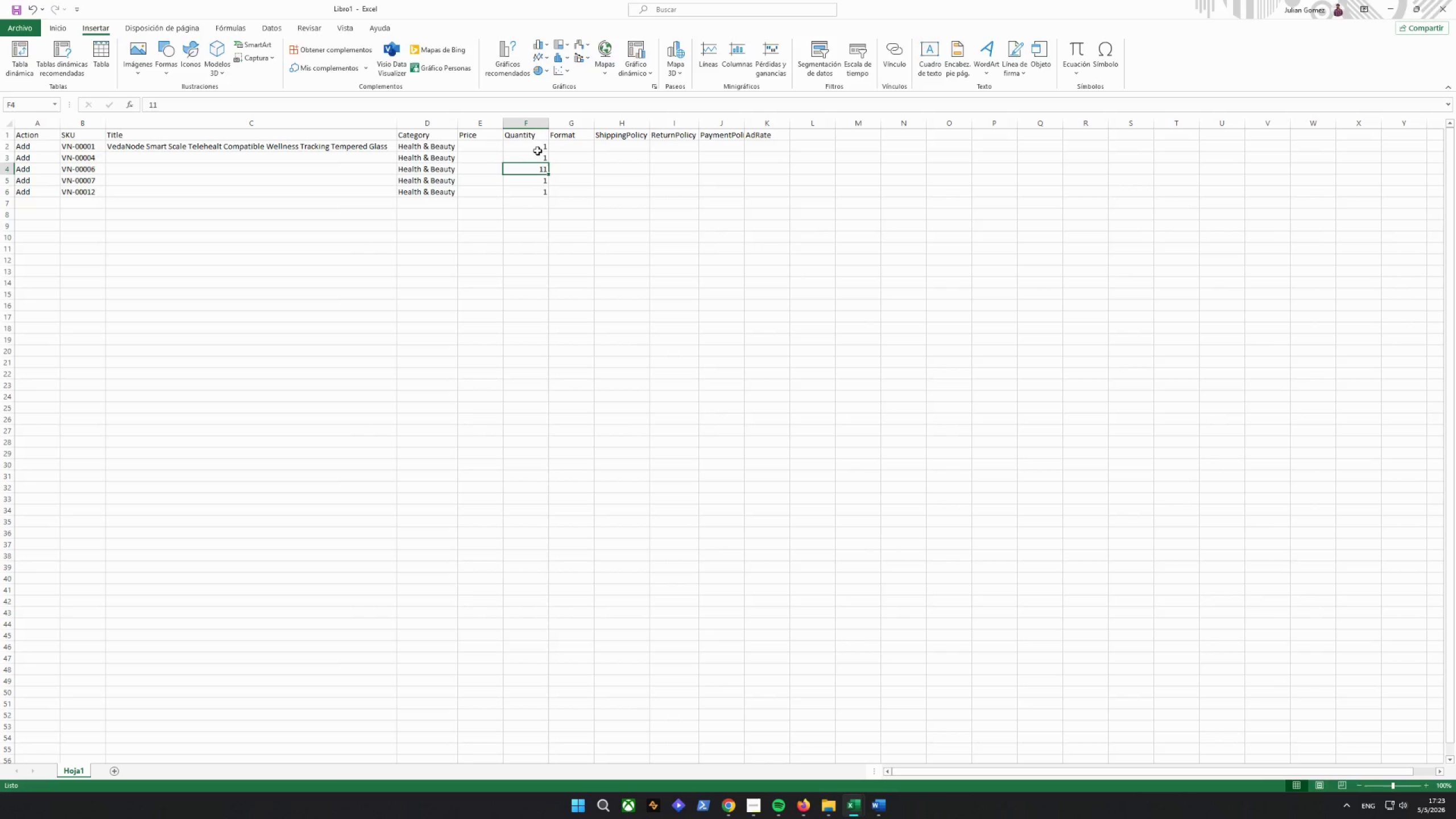 
key(Backspace)
 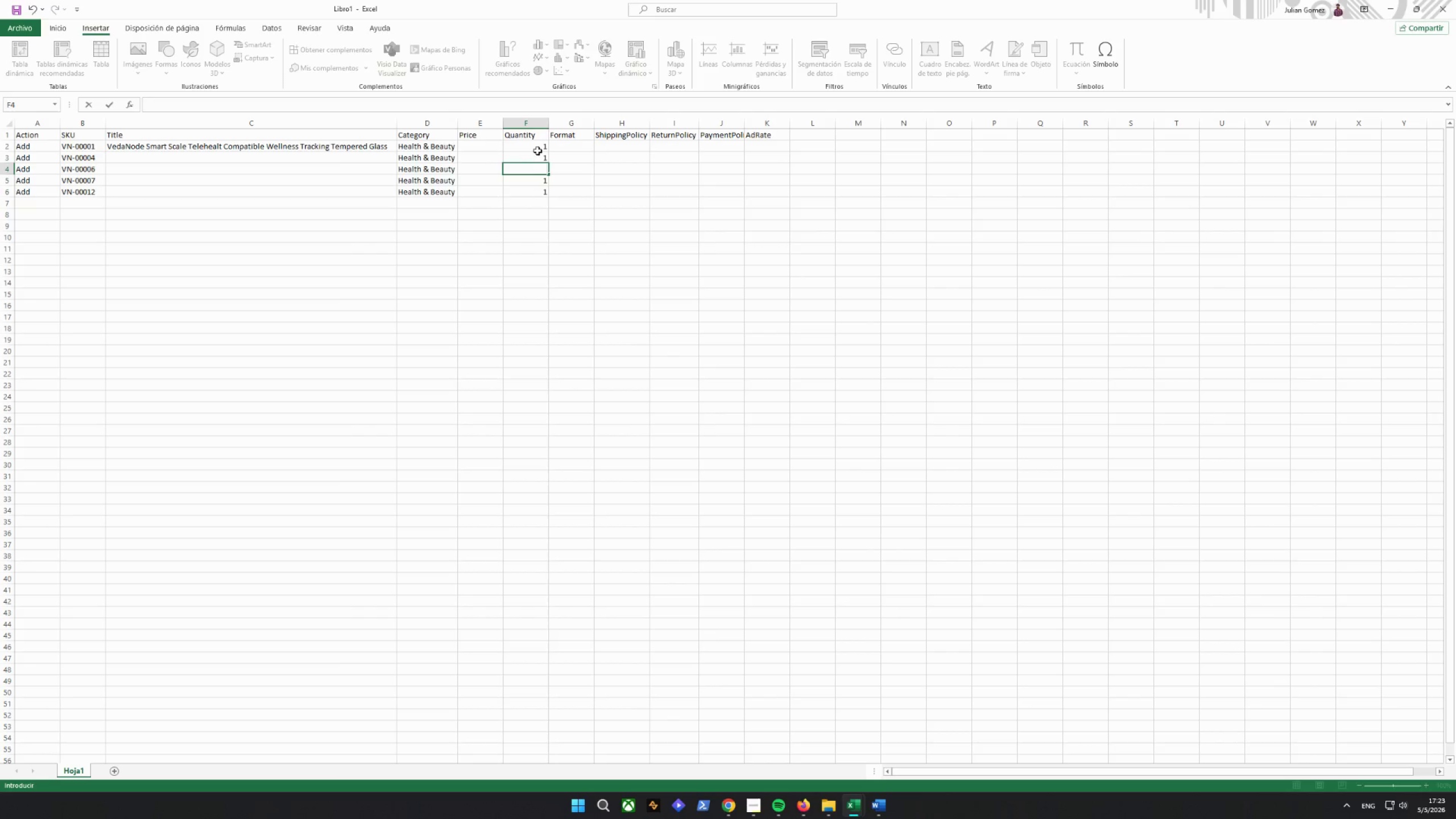 
key(1)
 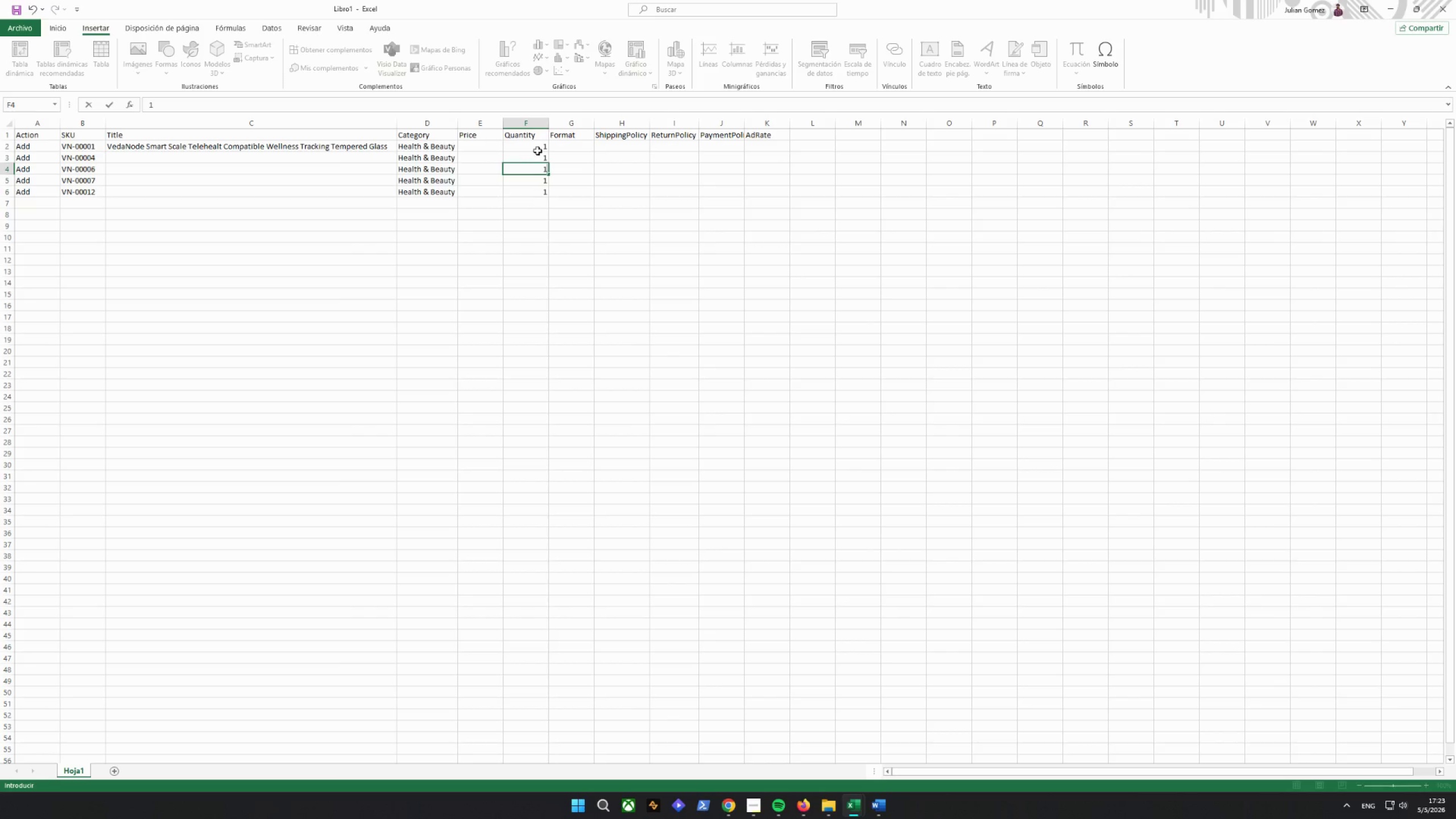 
key(Enter)
 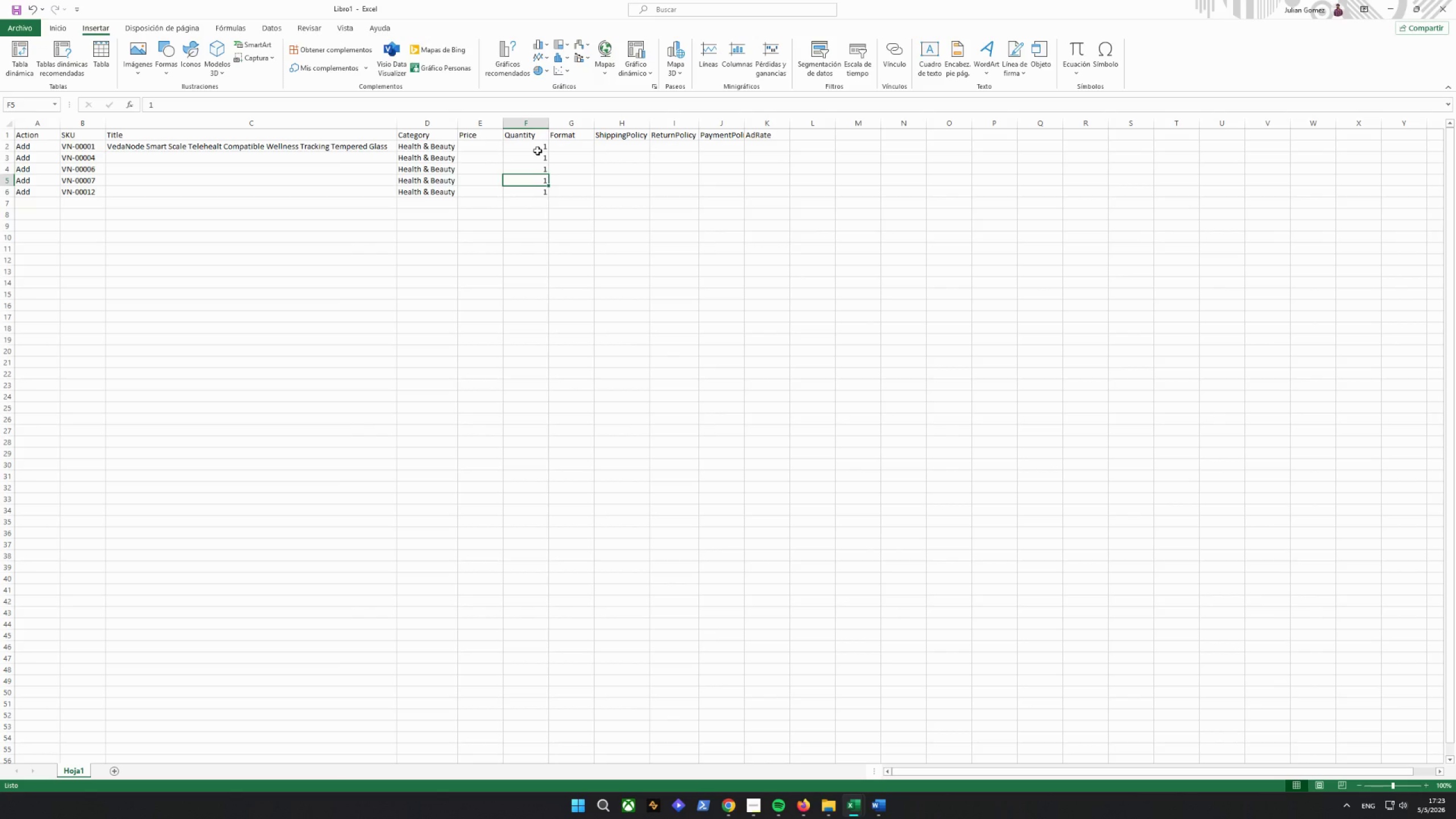 
key(ArrowUp)
 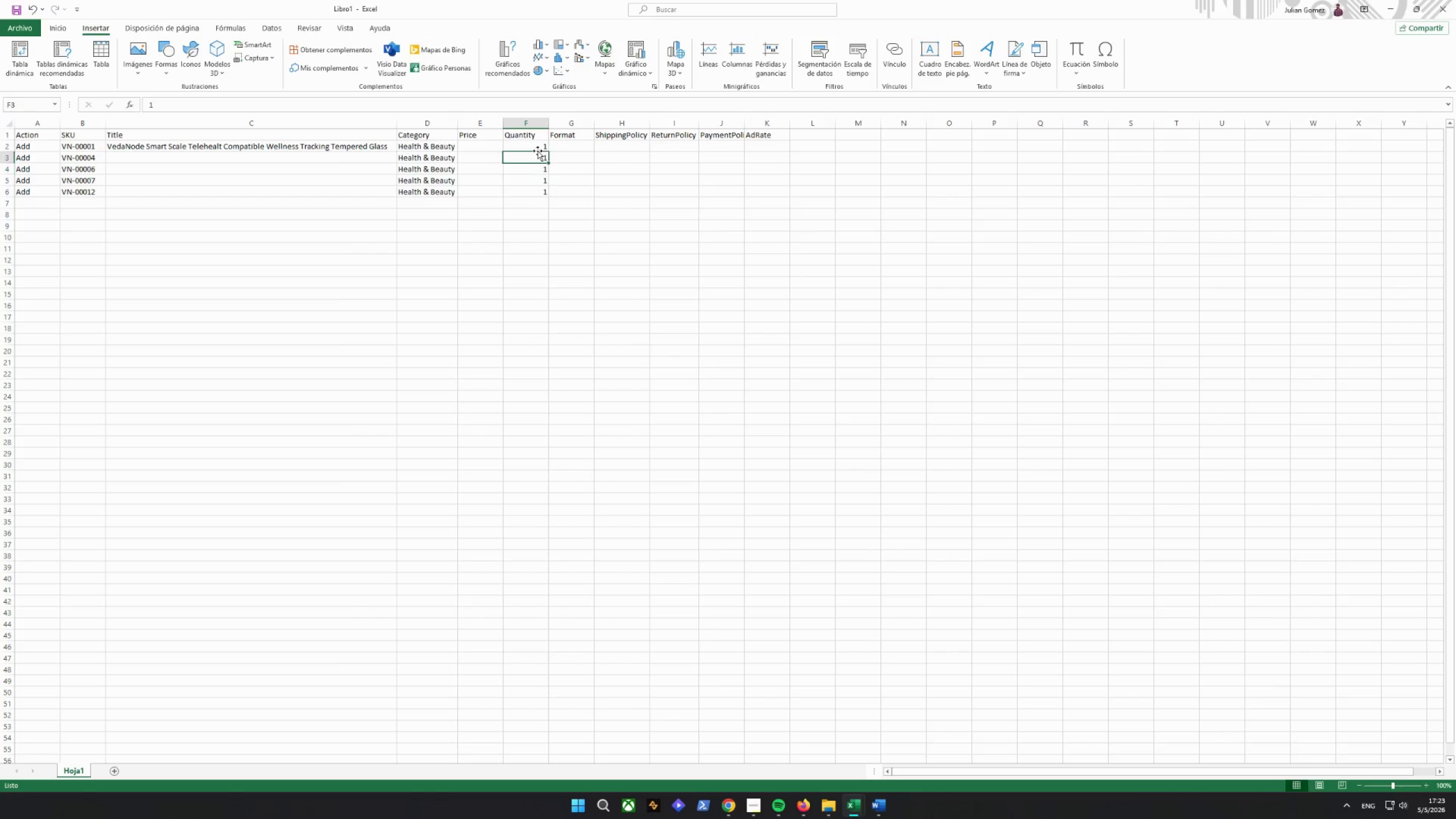 
key(ArrowUp)
 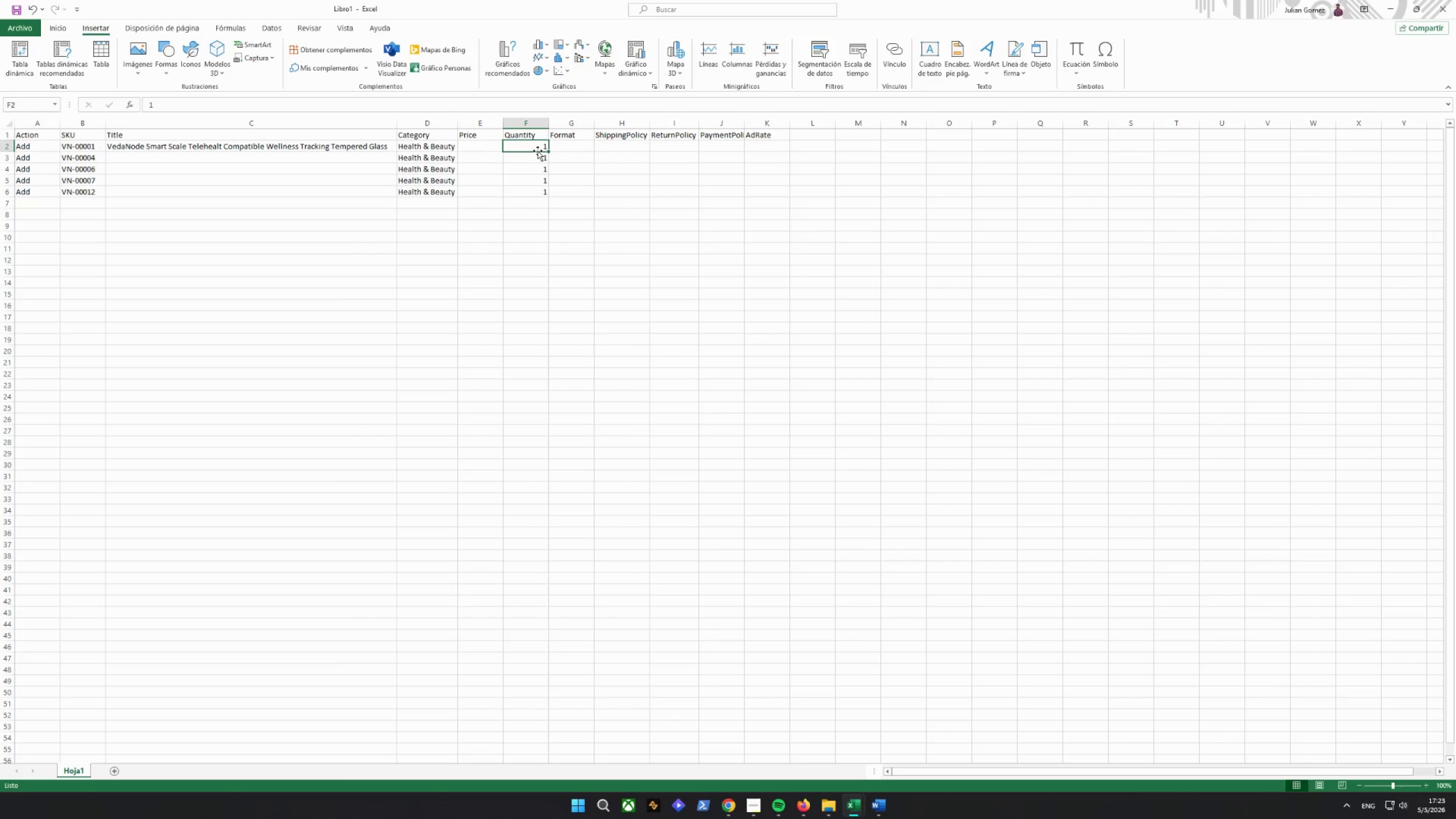 
key(ArrowUp)
 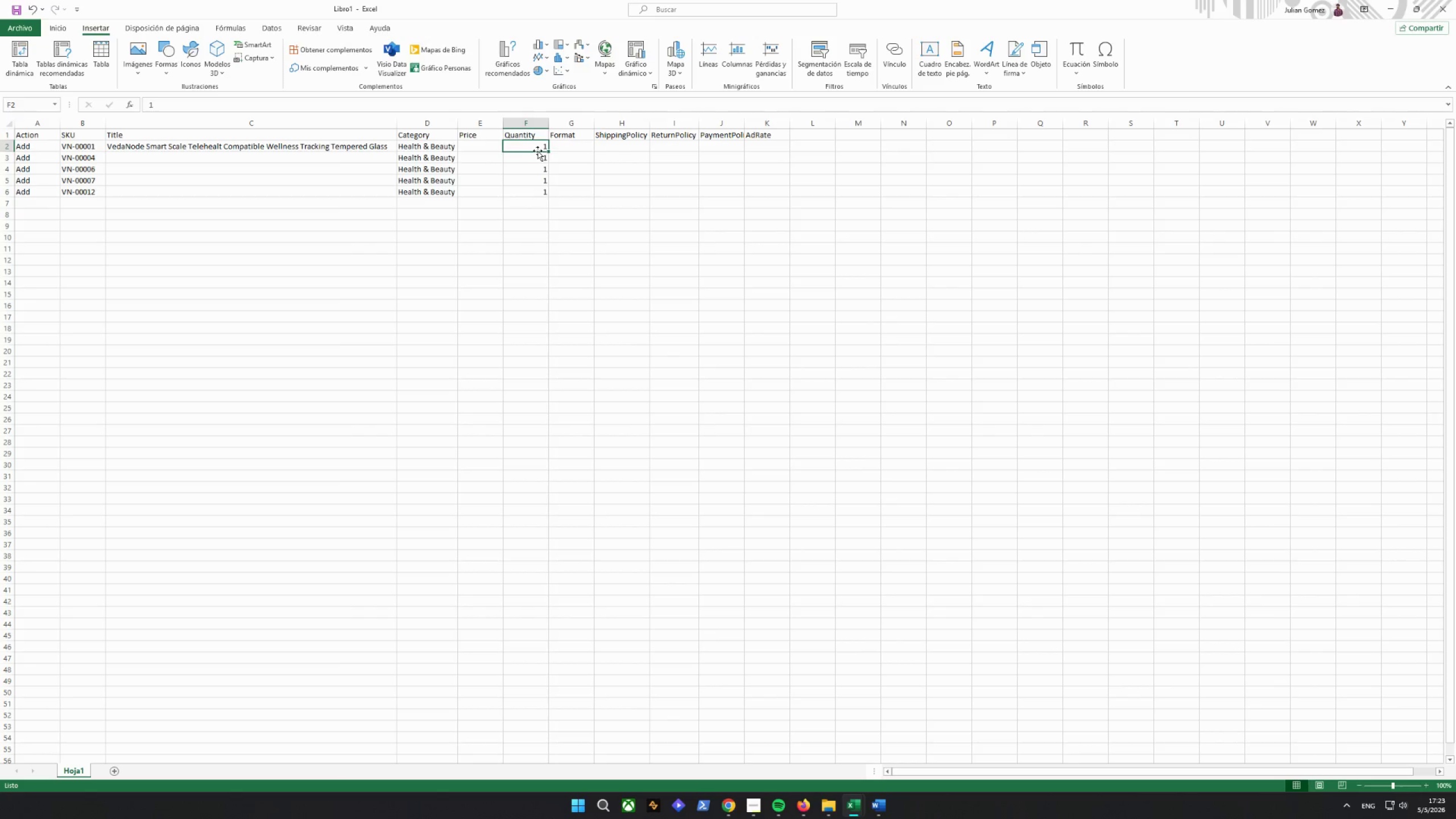 
key(ArrowRight)
 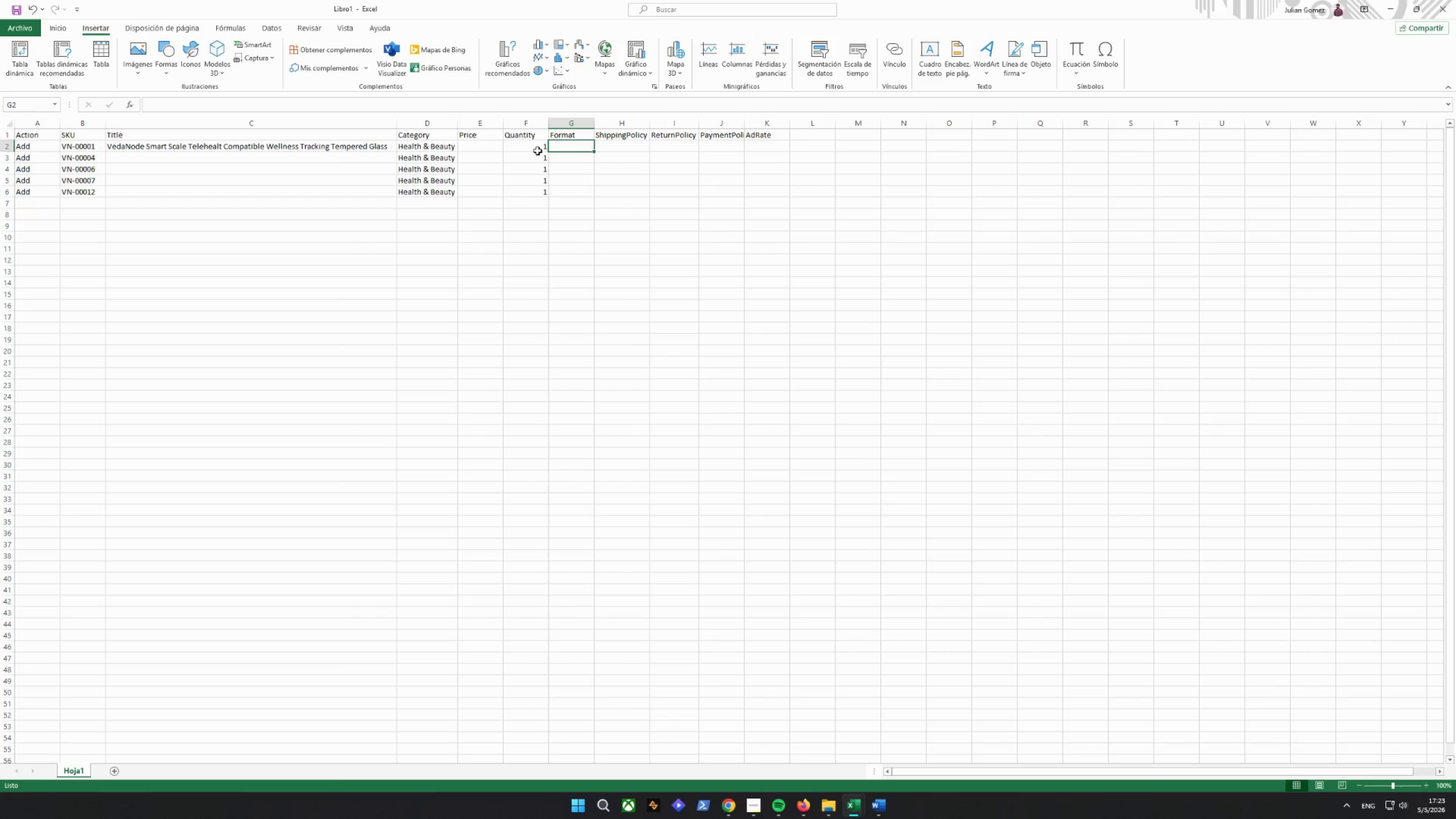 
type(GF)
key(Backspace)
key(Backspace)
type(Fizx)
key(Backspace)
key(Backspace)
type(x4e)
key(Backspace)
key(Backspace)
type(ed )
key(Backspace)
type(Prio)
key(Backspace)
type(ce)
 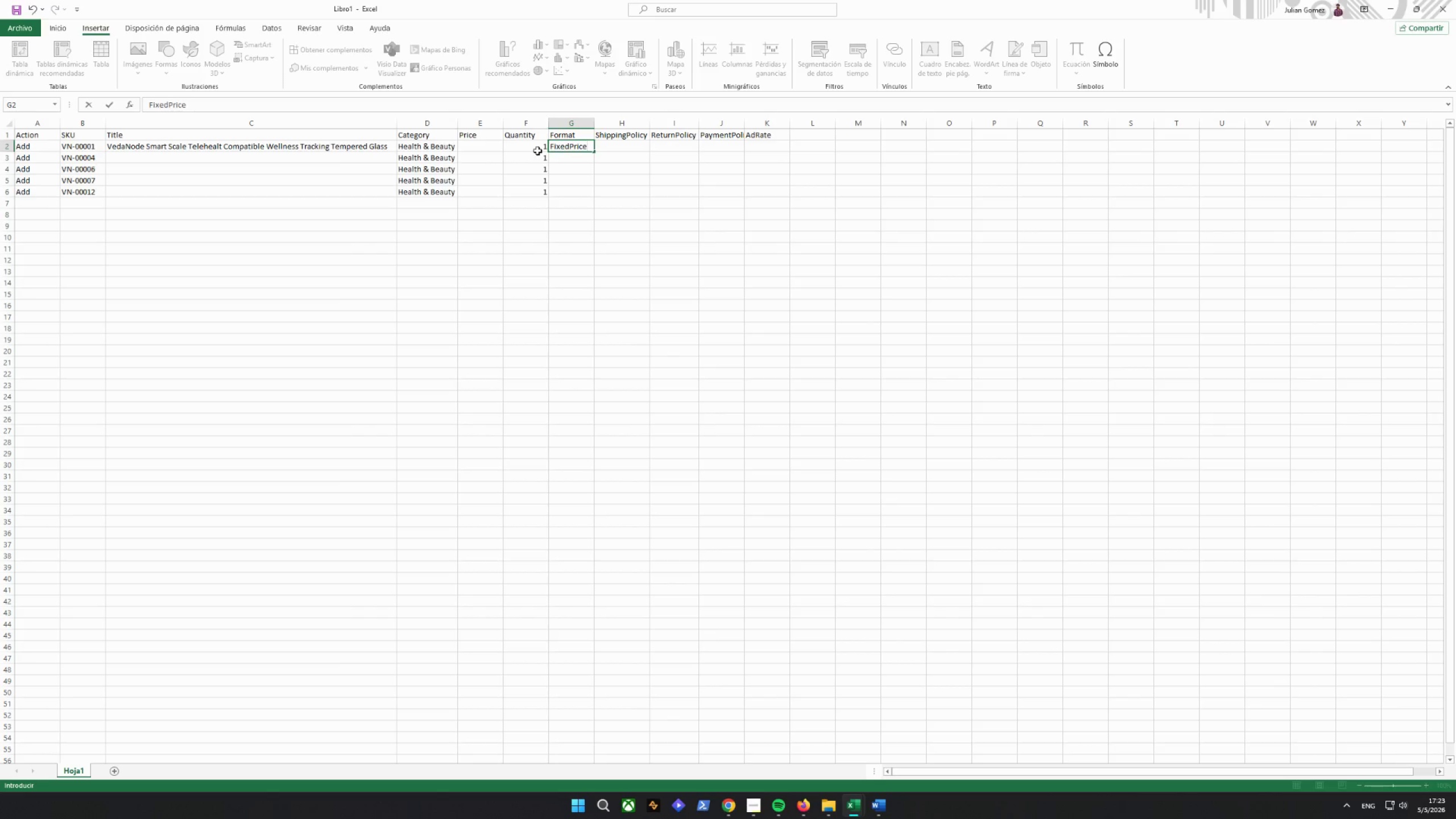 
key(Enter)
 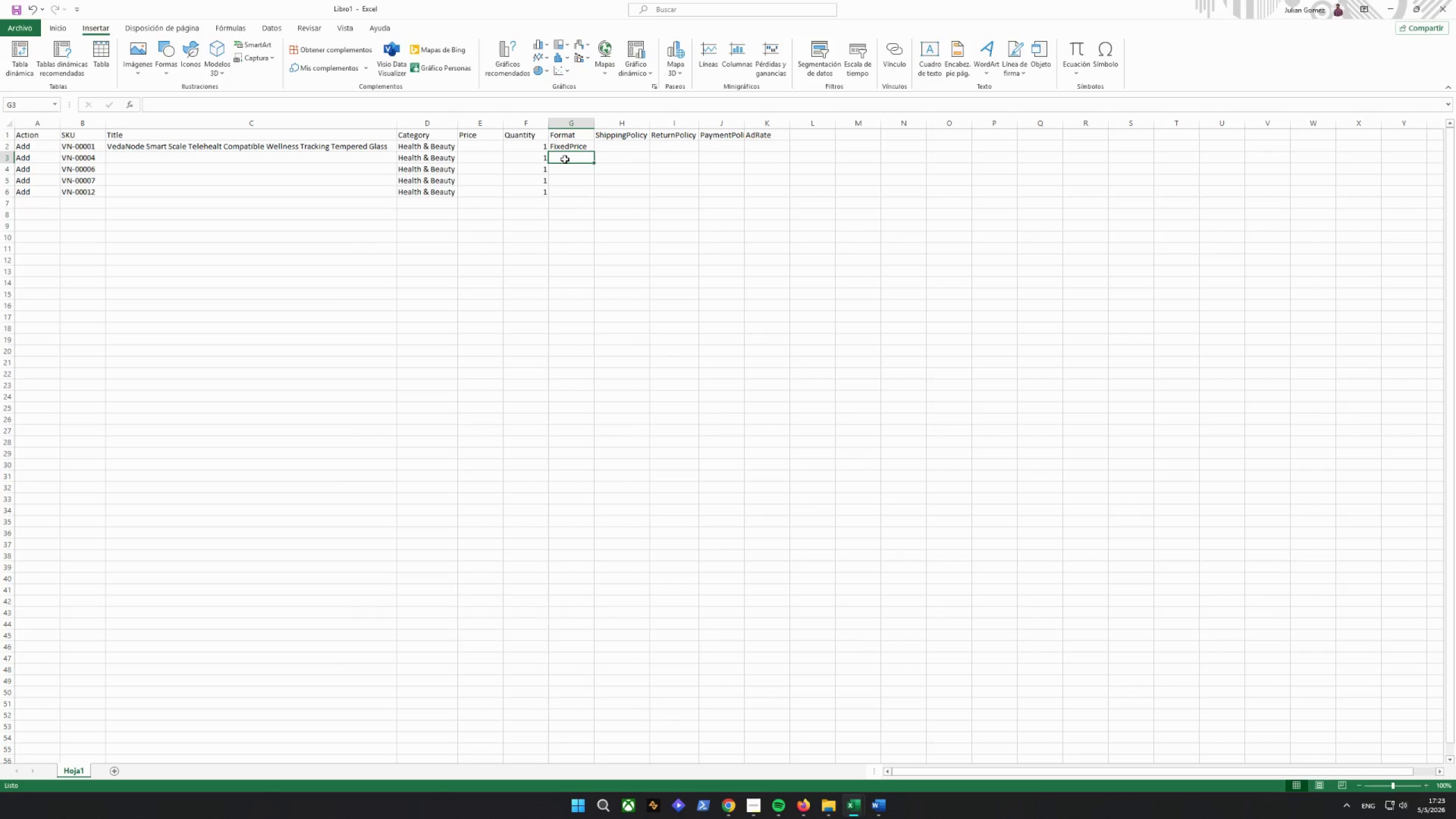 
left_click([566, 148])
 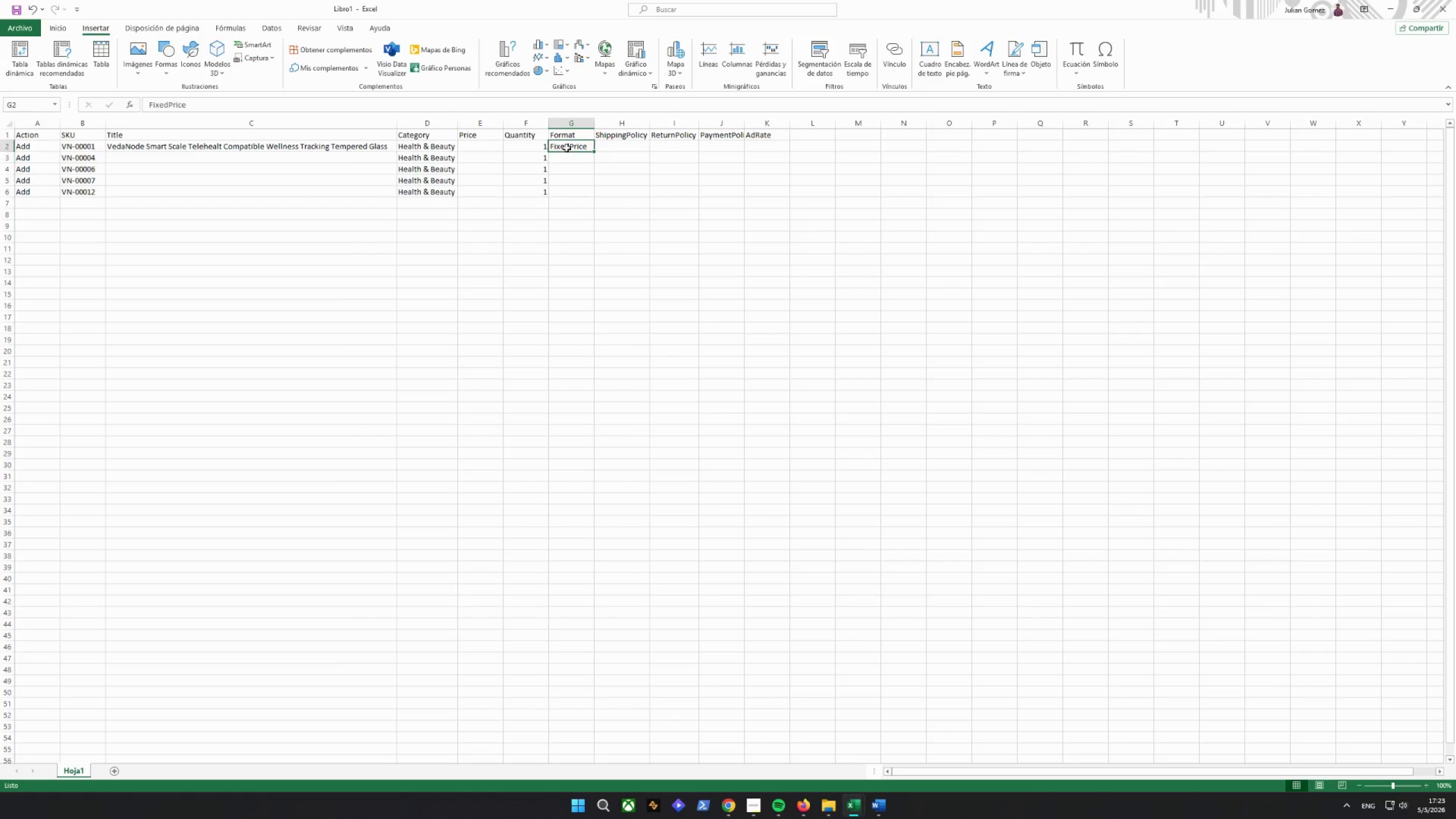 
key(Control+C)
 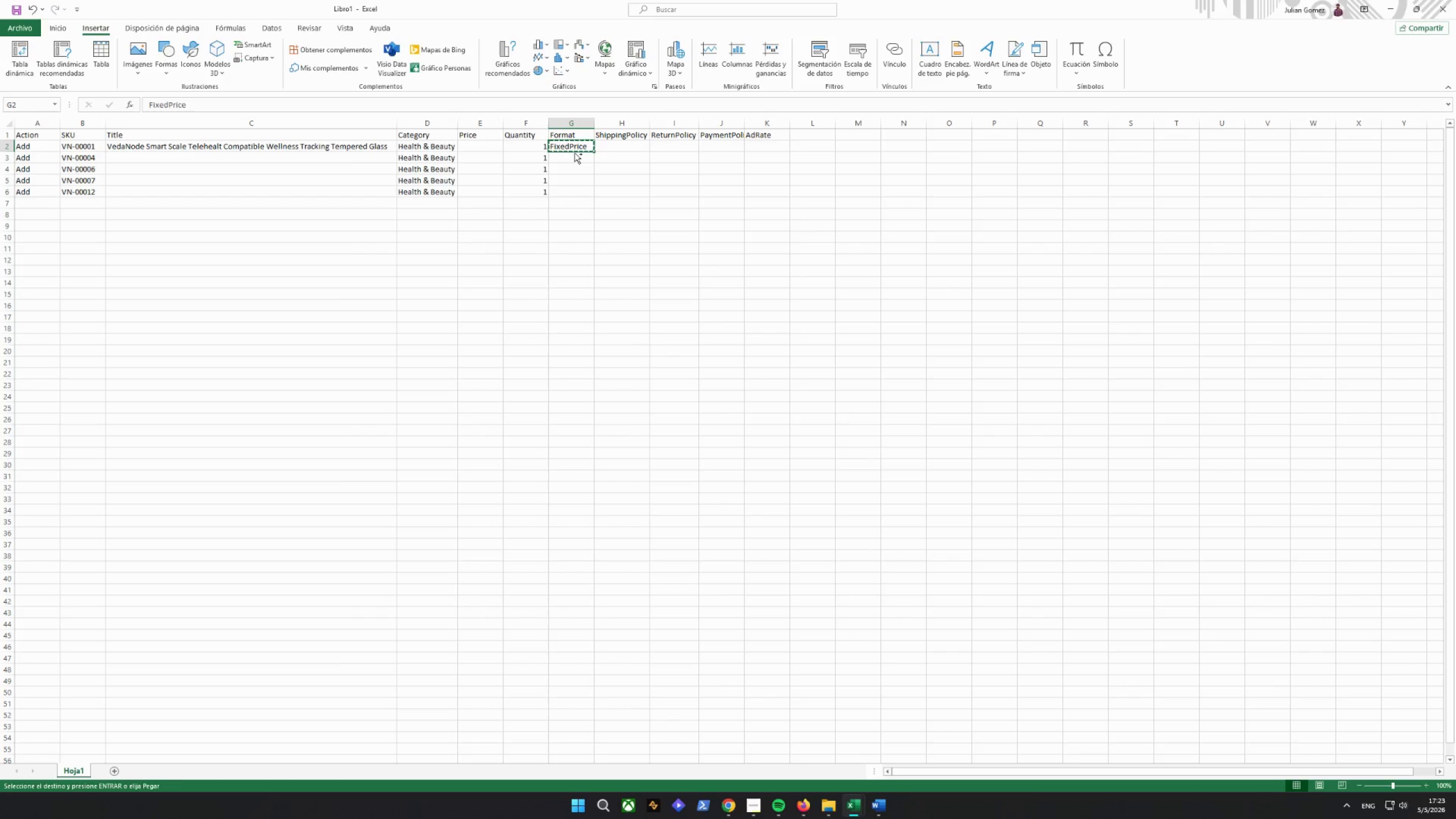 
double_click([574, 153])
 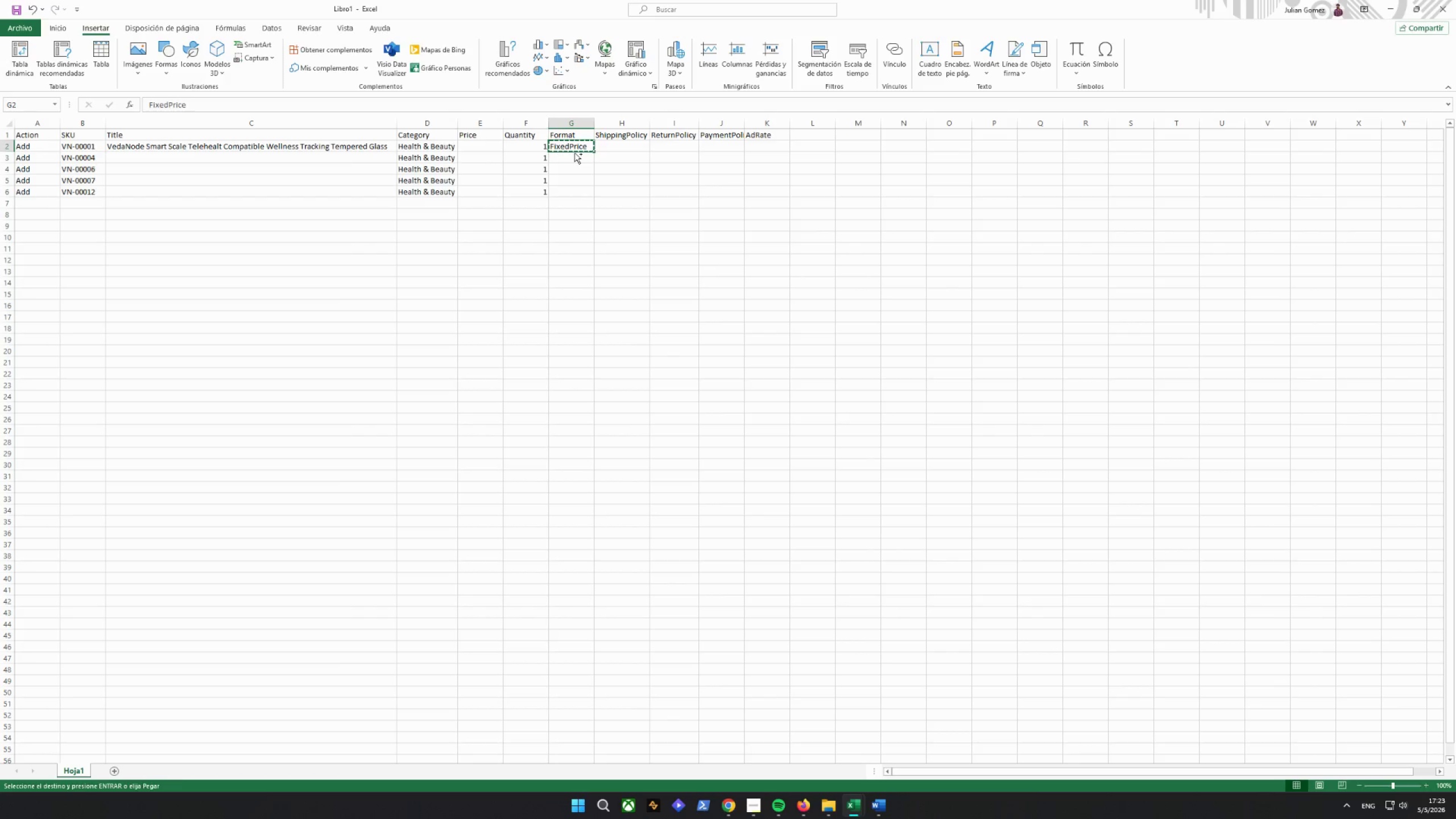 
hold_key(key=ControlLeft, duration=0.49)
 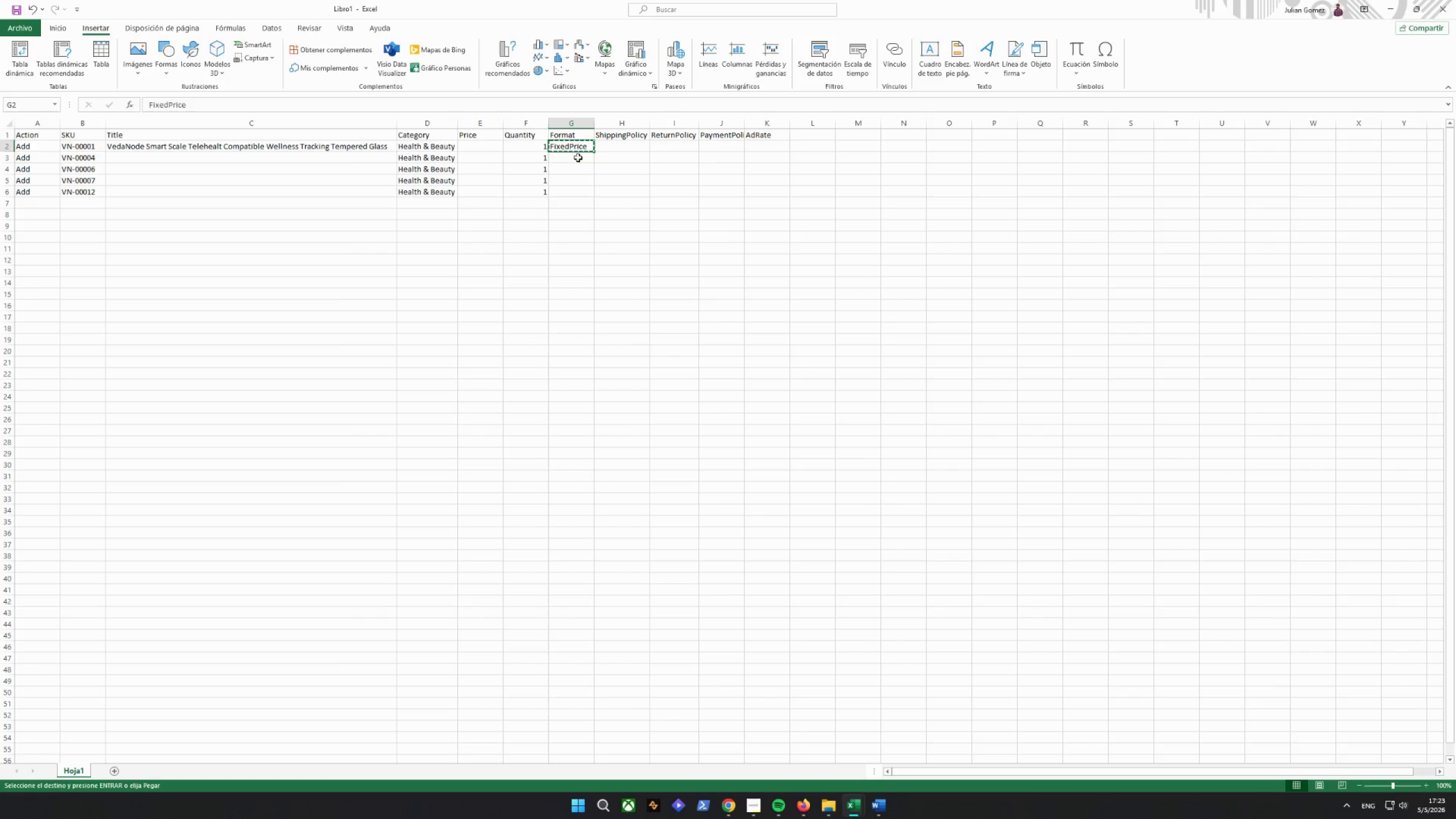 
left_click([578, 158])
 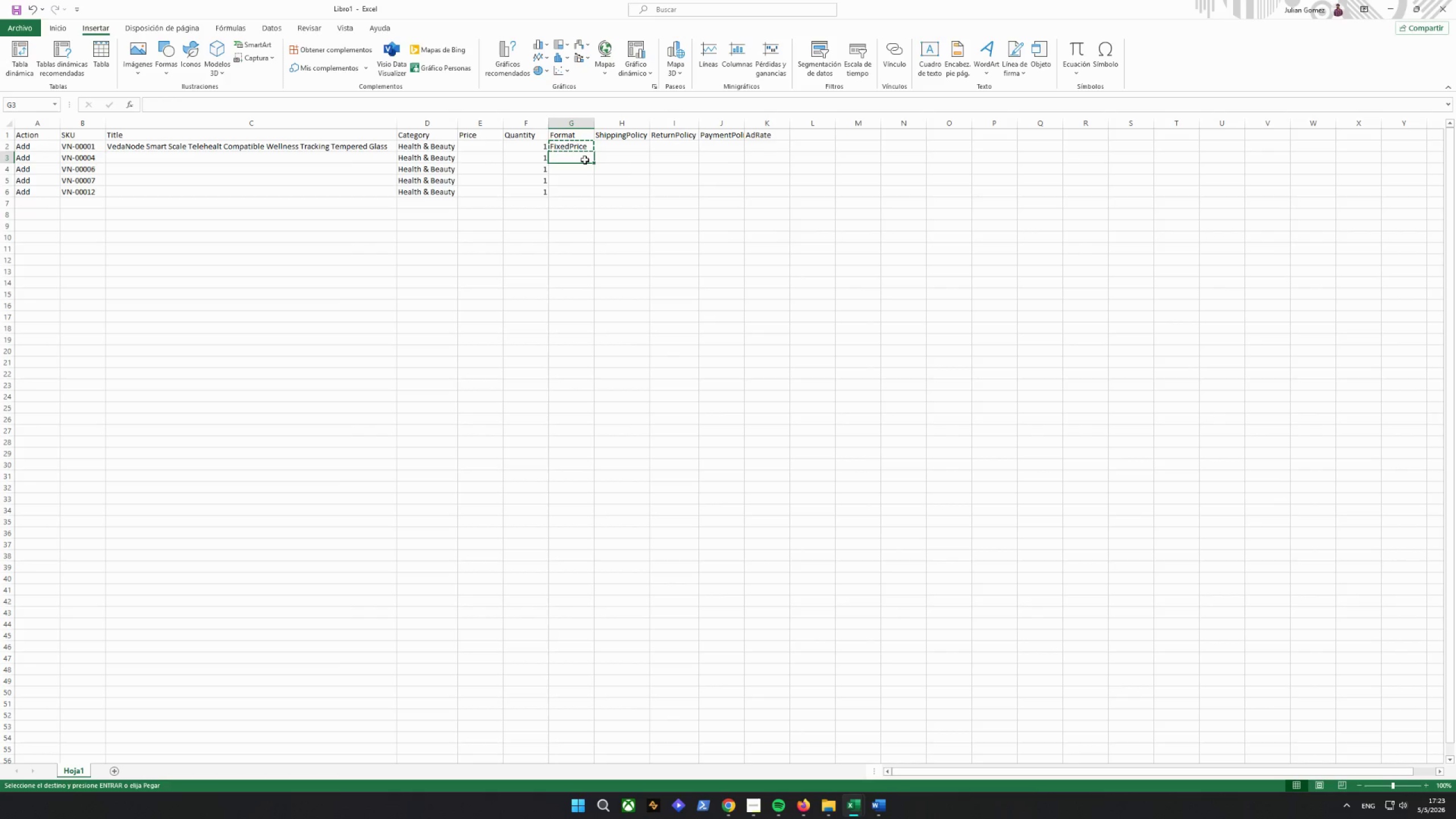 
key(Control+ControlLeft)
 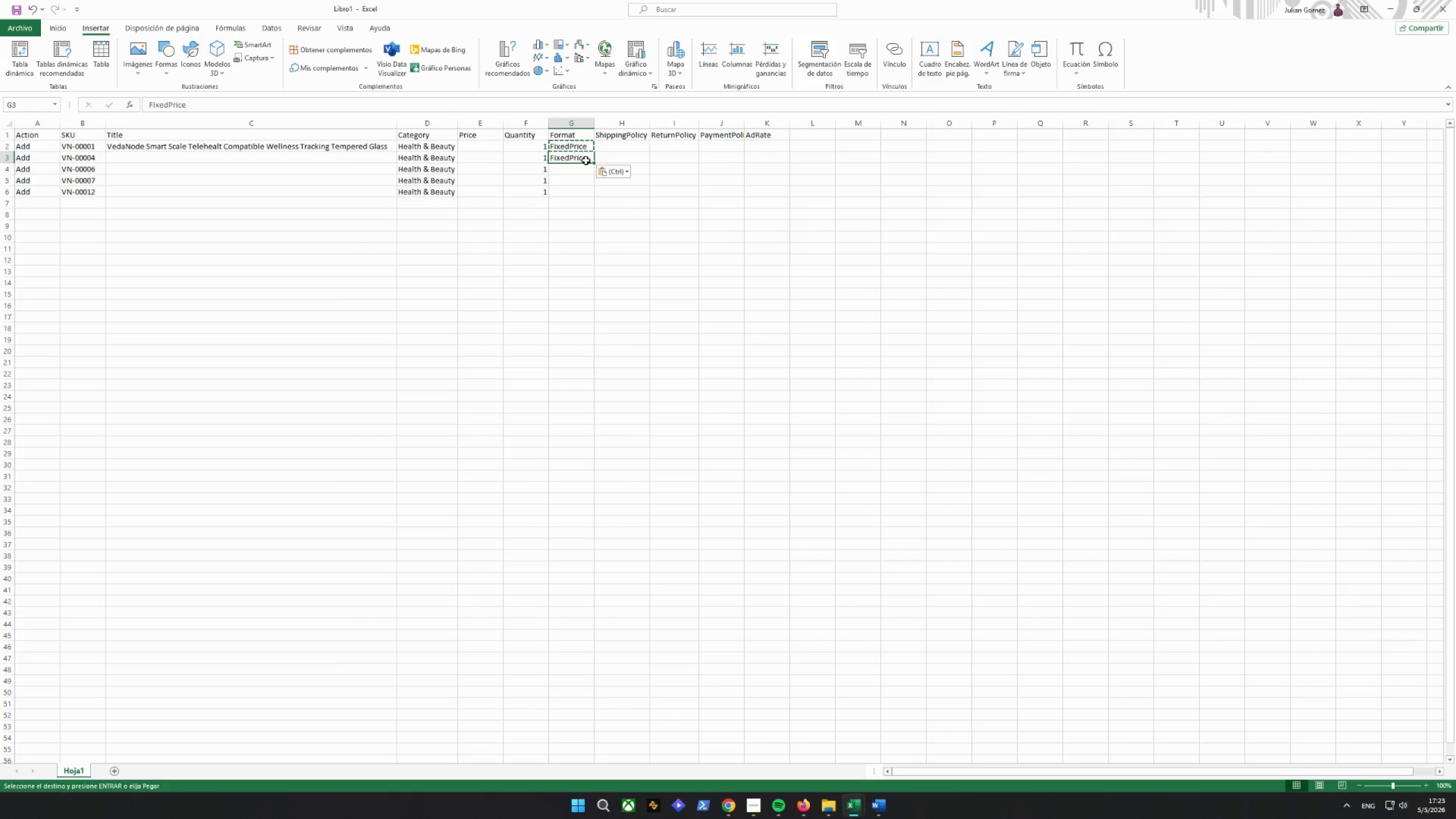 
key(Control+V)
 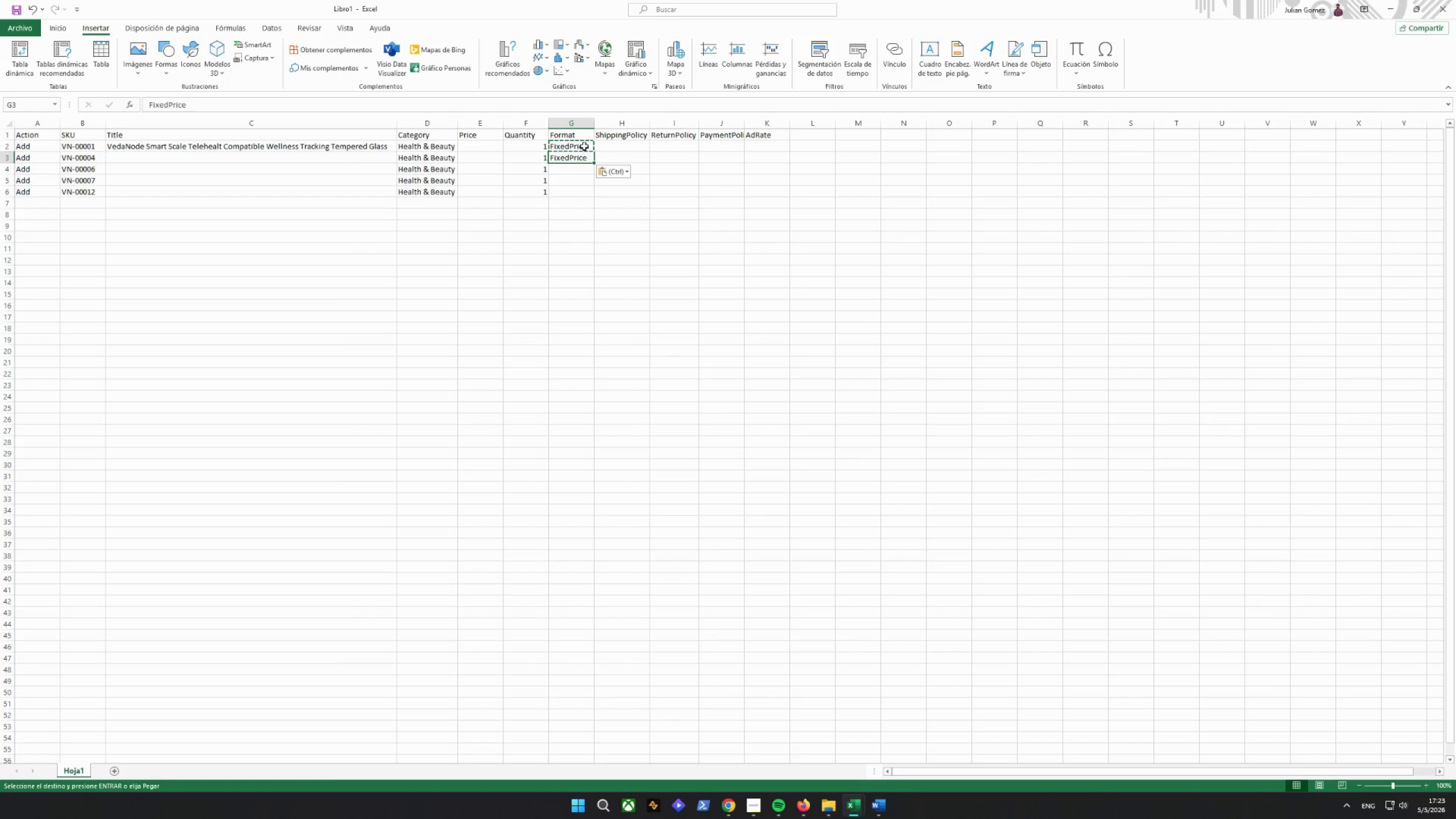 
left_click_drag(start_coordinate=[583, 143], to_coordinate=[584, 158])
 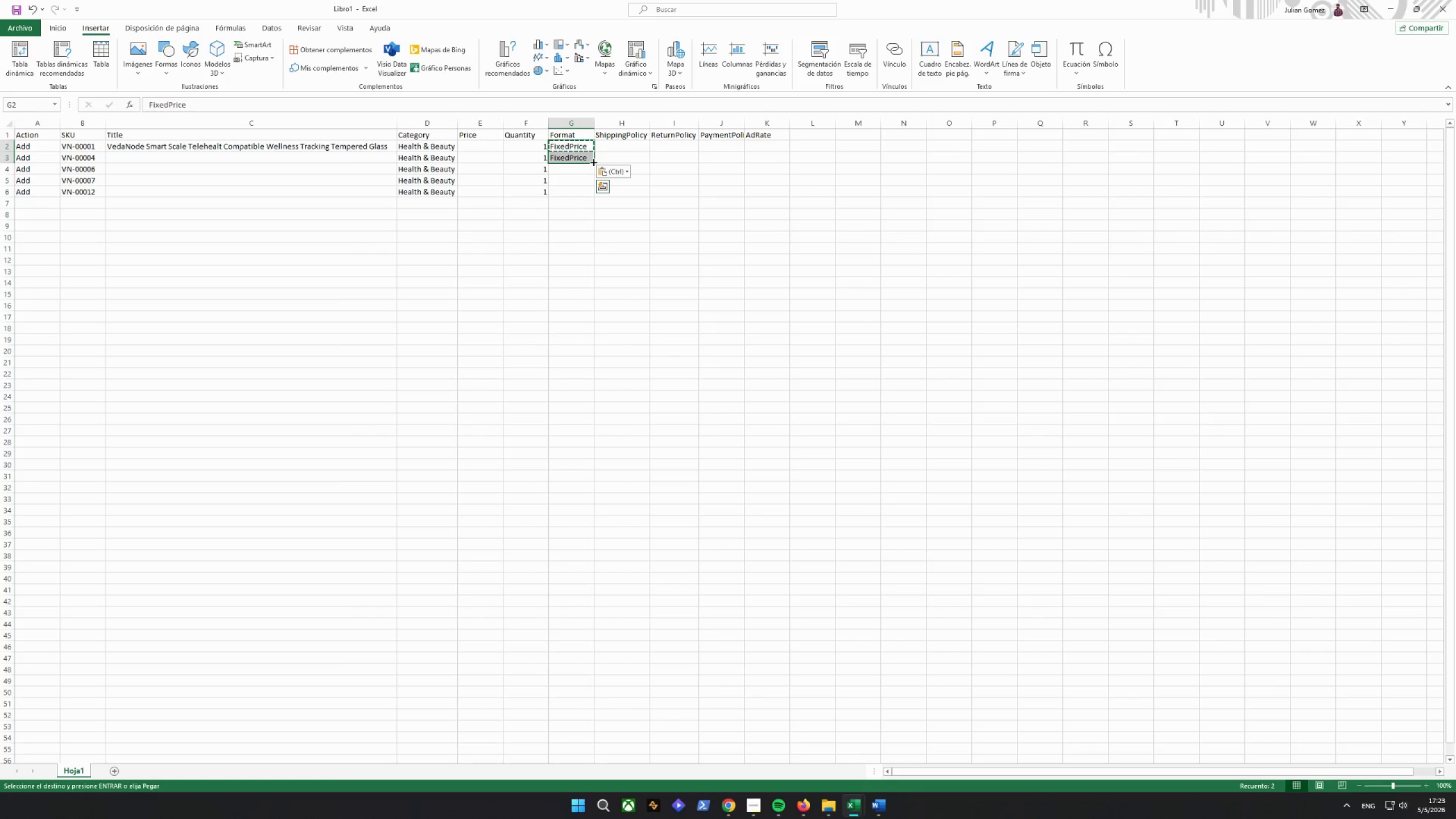 
left_click_drag(start_coordinate=[593, 162], to_coordinate=[592, 193])
 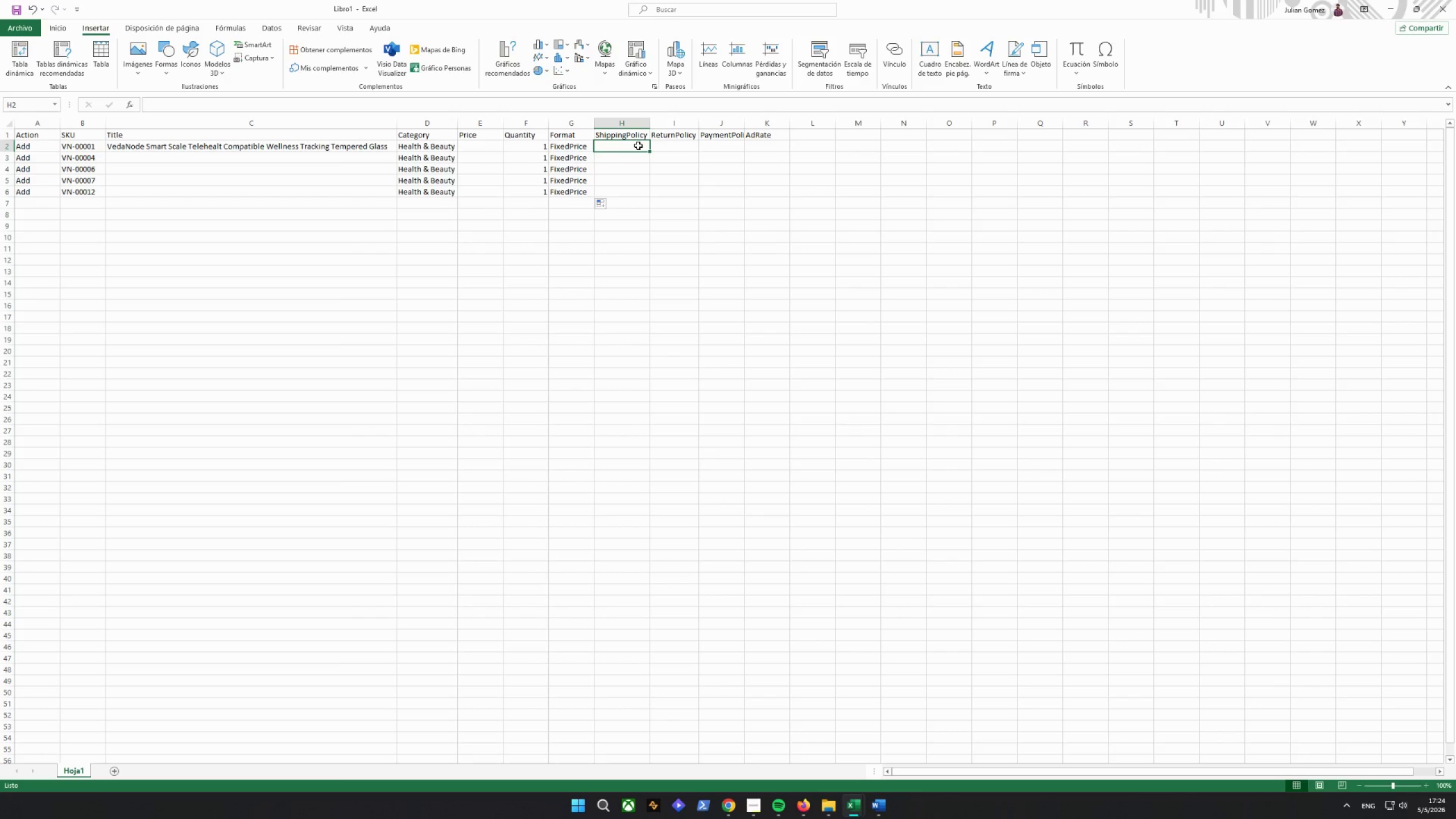 
wait(6.01)
 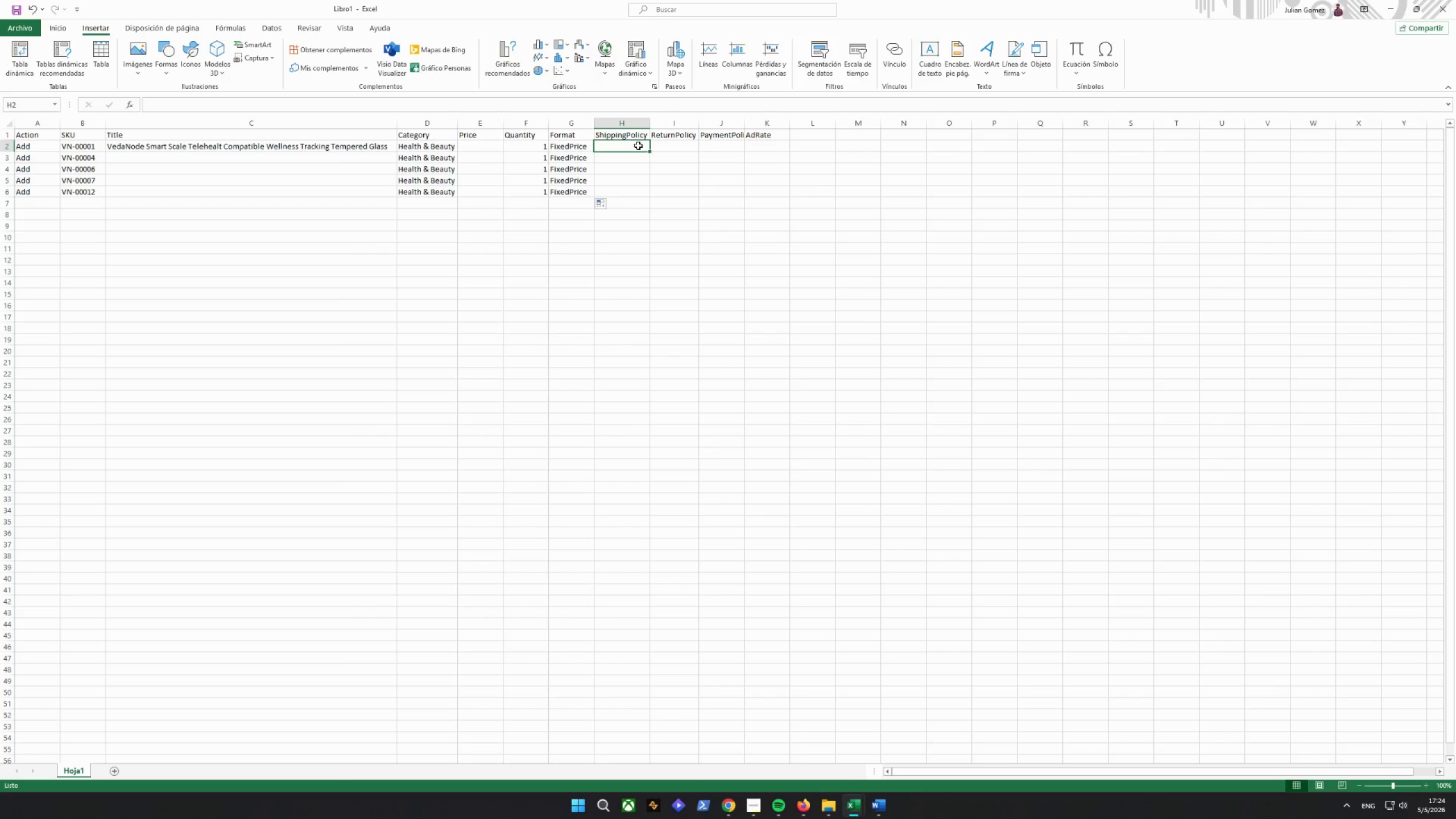 
type(VED)
key(Backspace)
key(Backspace)
type(edaNode Standard Shipping)
 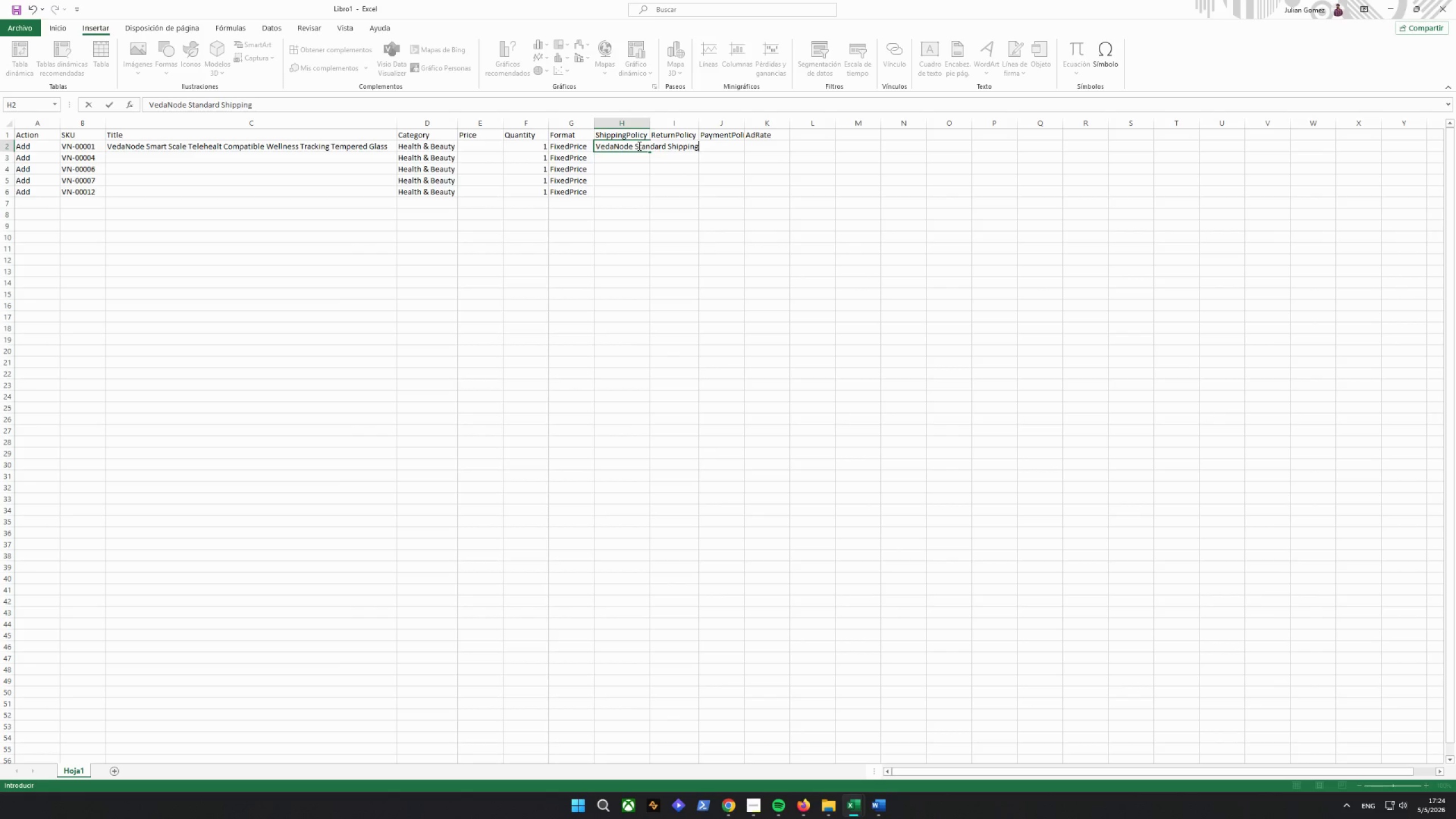 
key(Enter)
 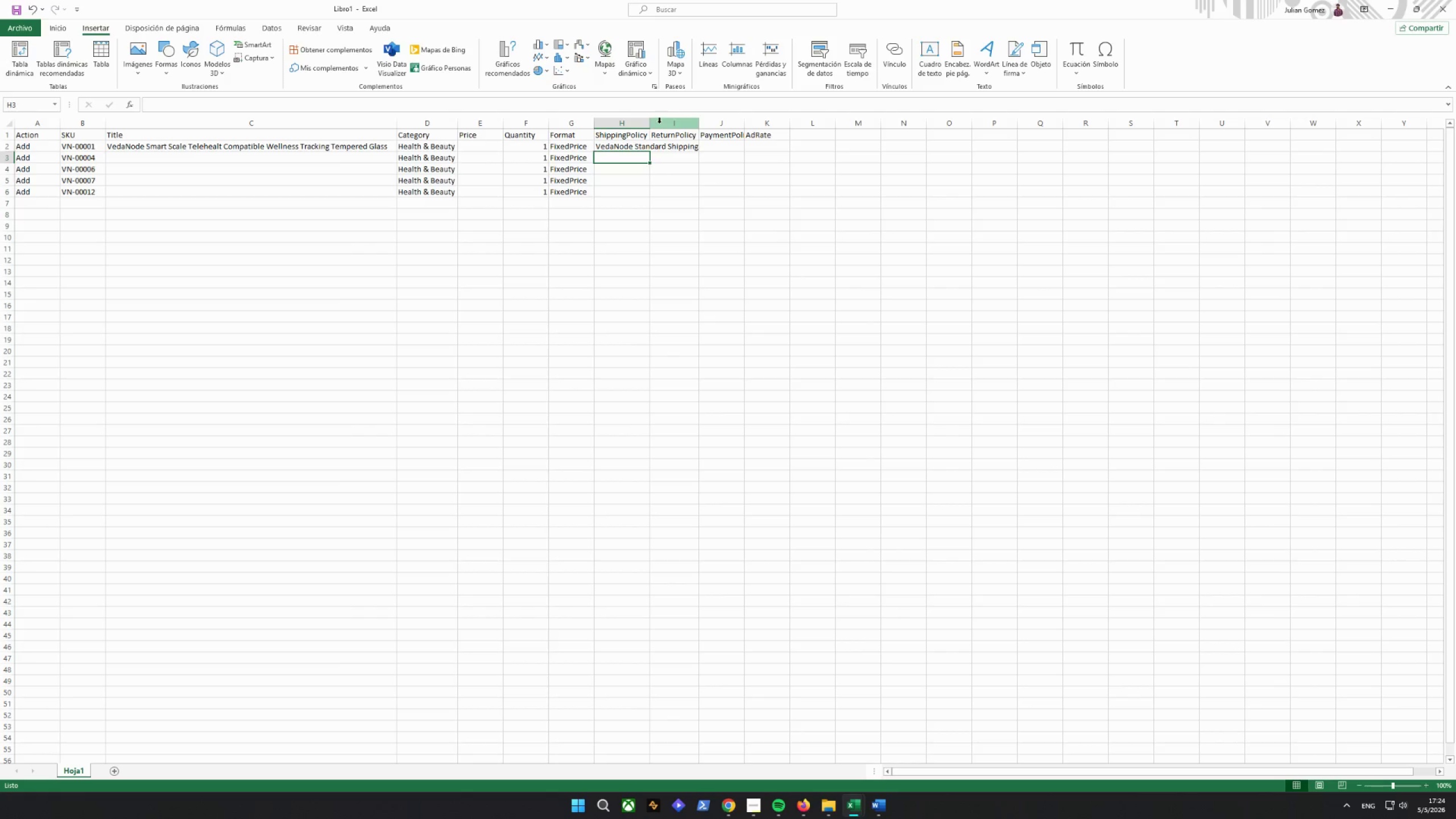 
double_click([648, 123])
 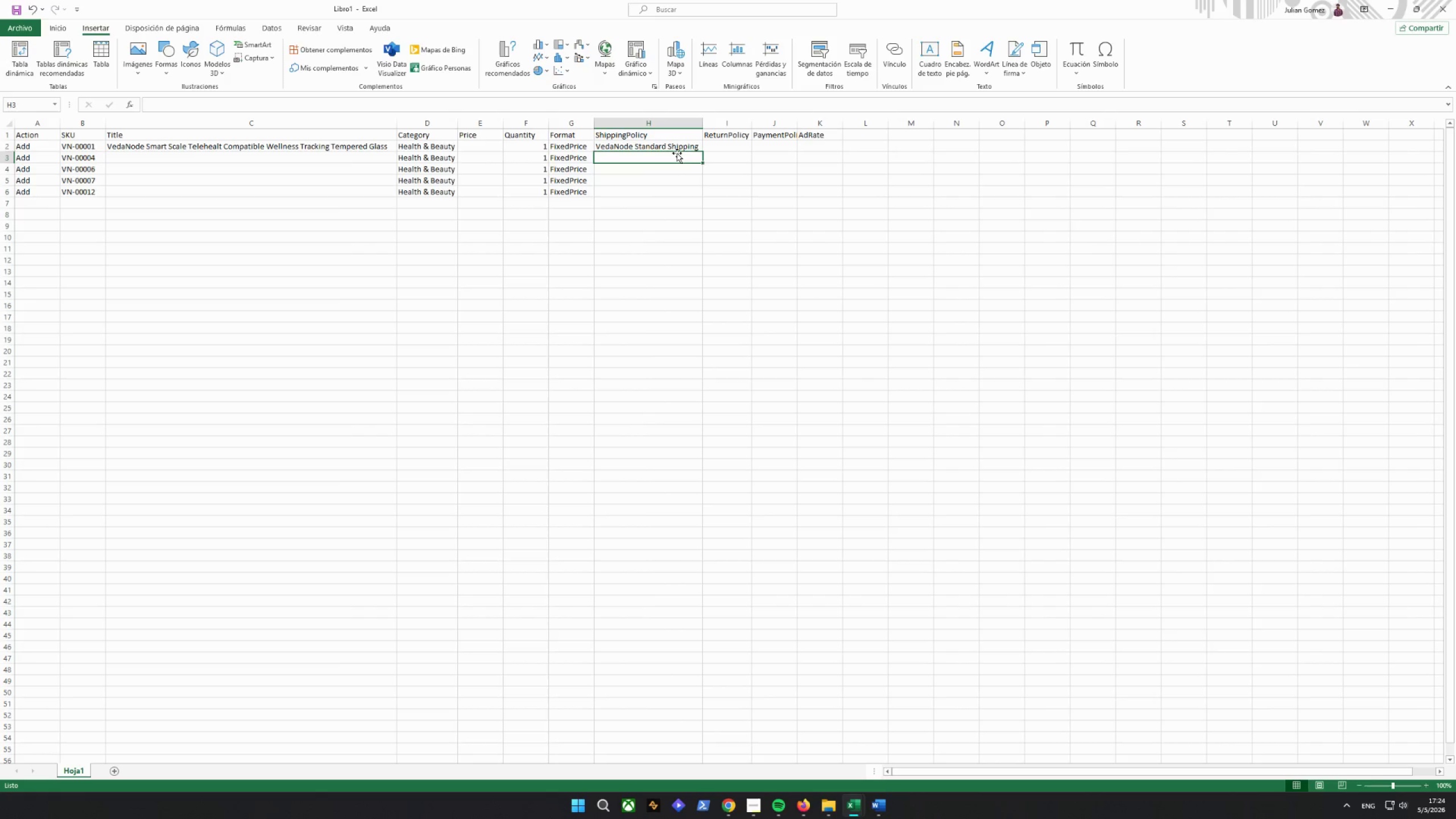 
left_click([673, 142])
 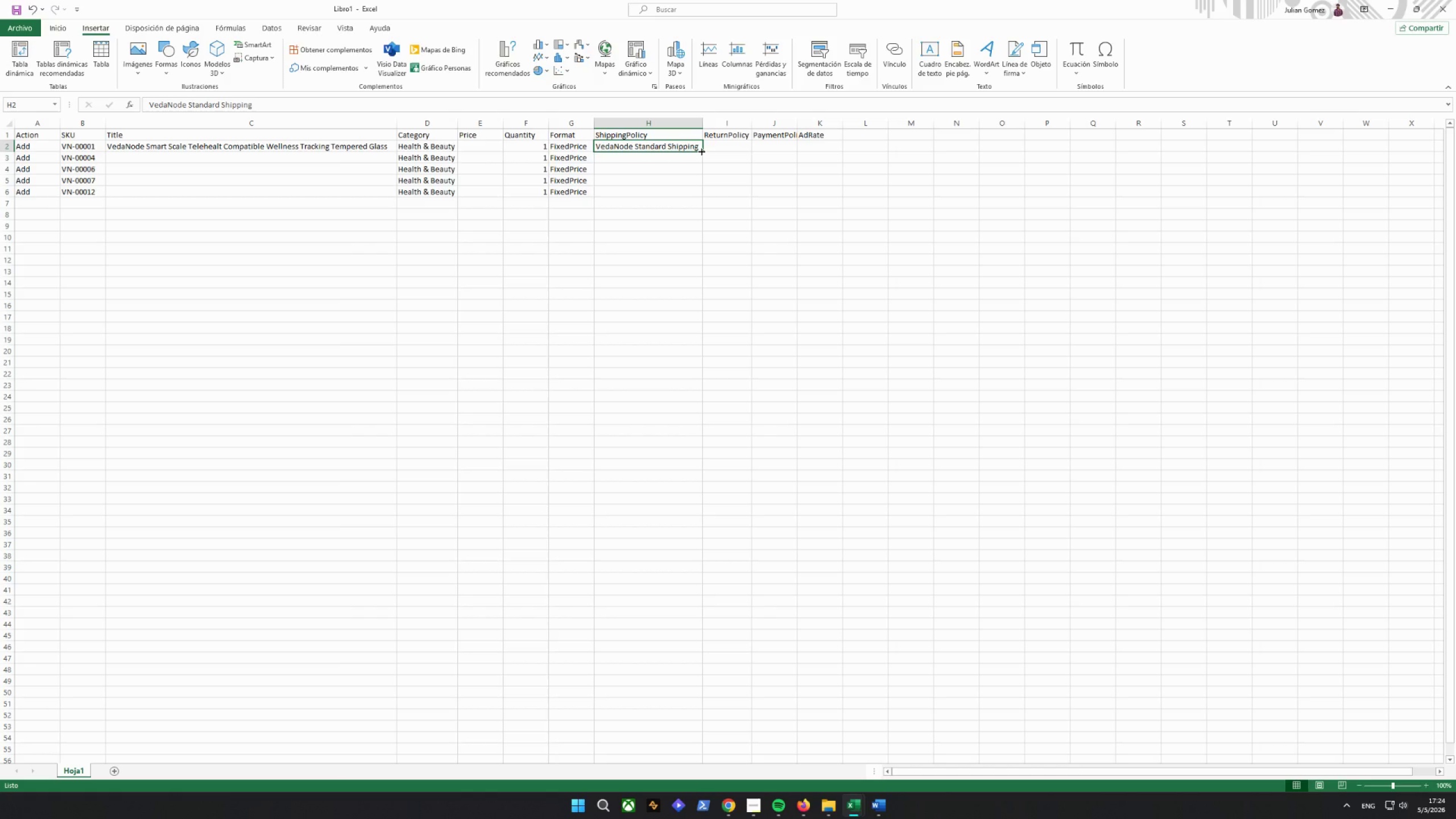 
key(Control+C)
 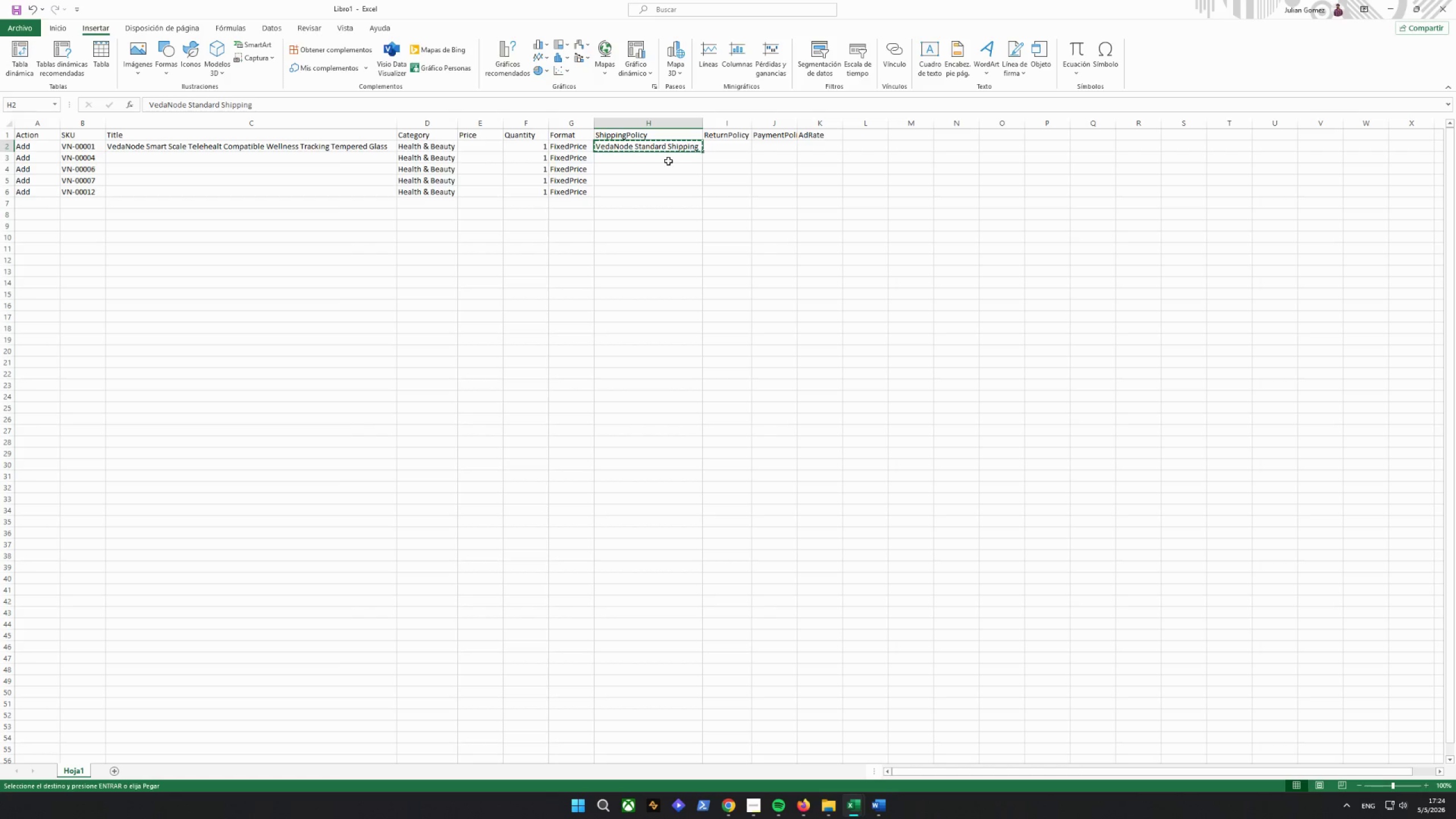 
left_click([666, 160])
 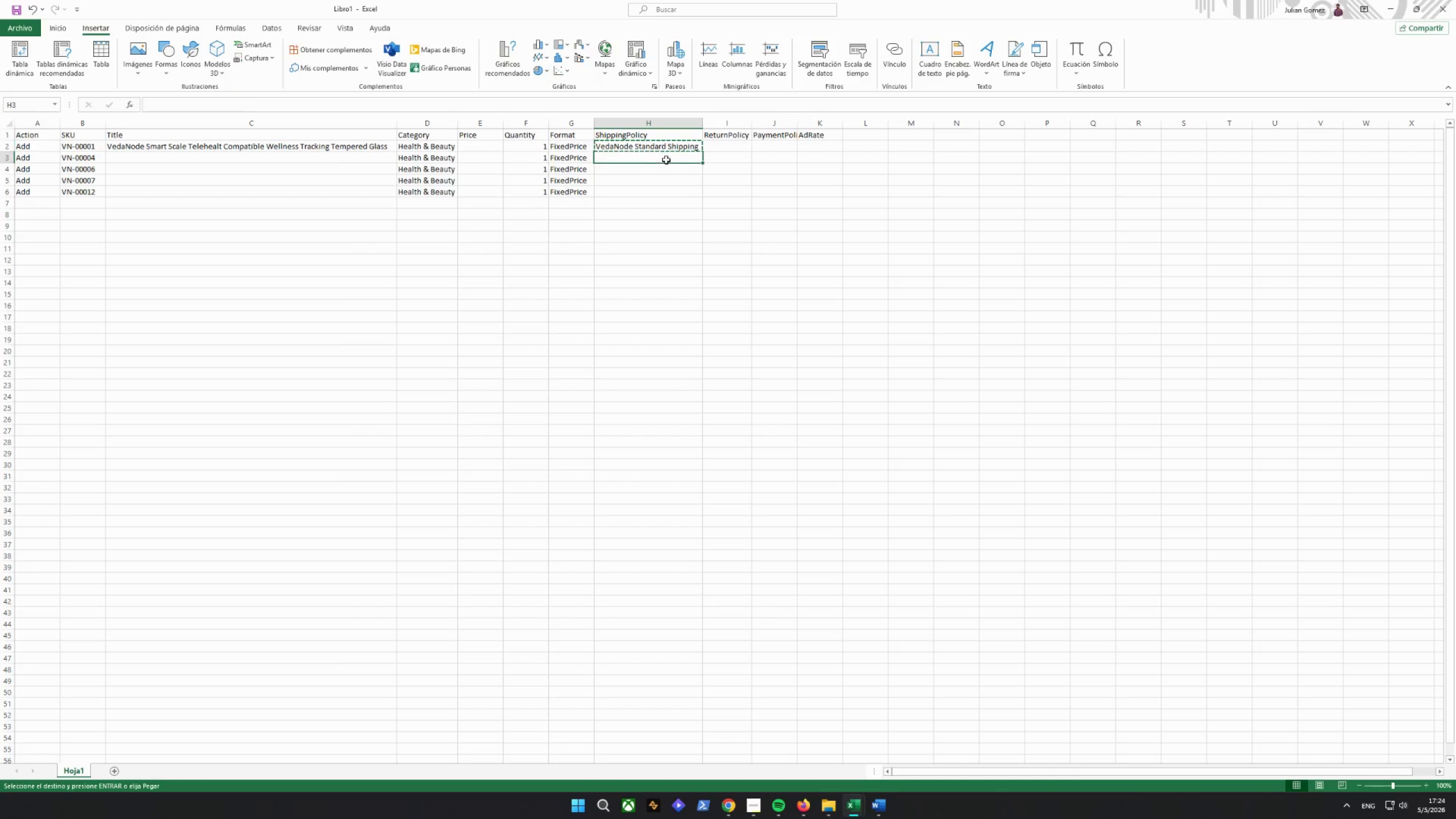 
key(Control+ControlLeft)
 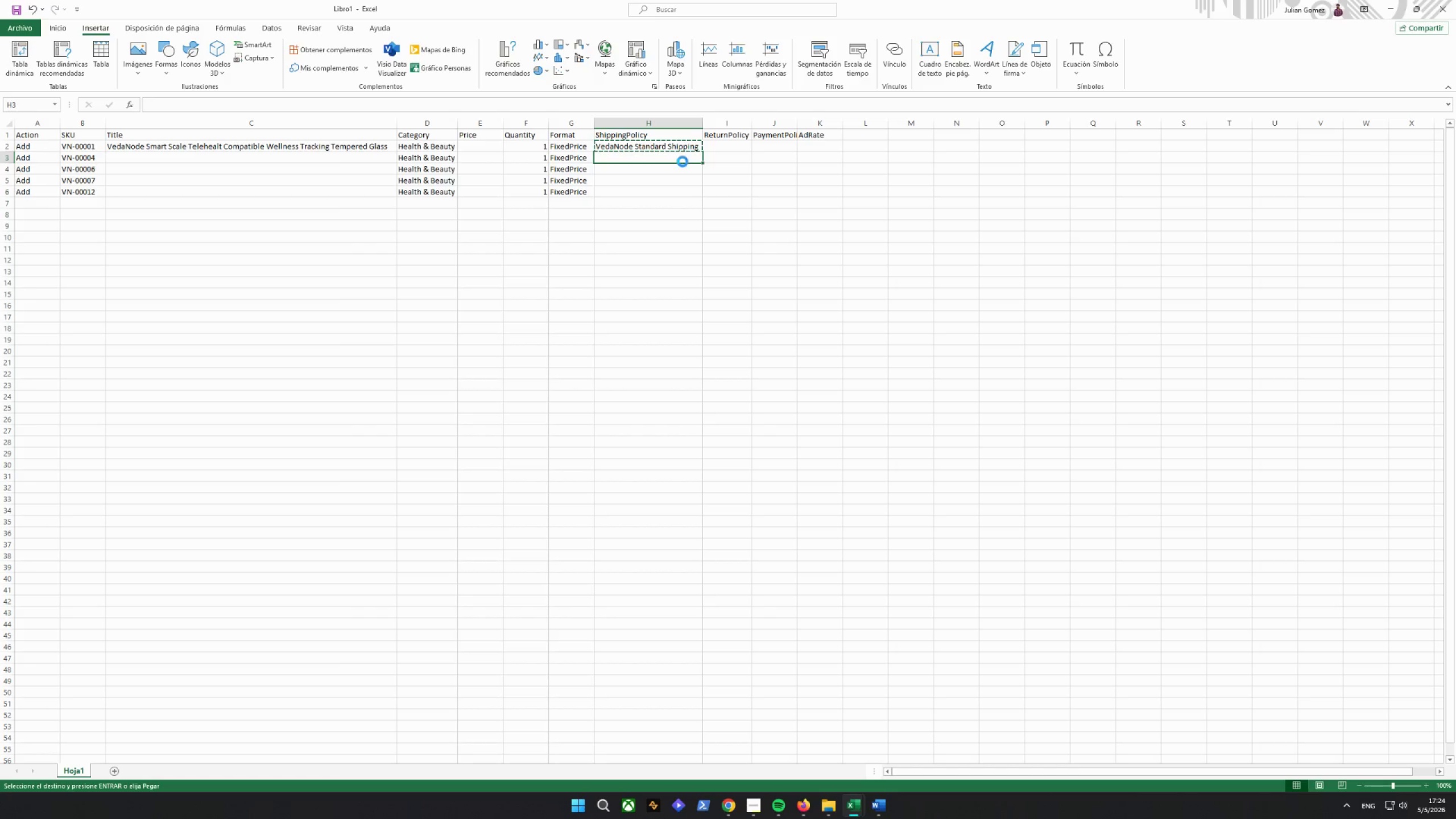 
key(Control+V)
 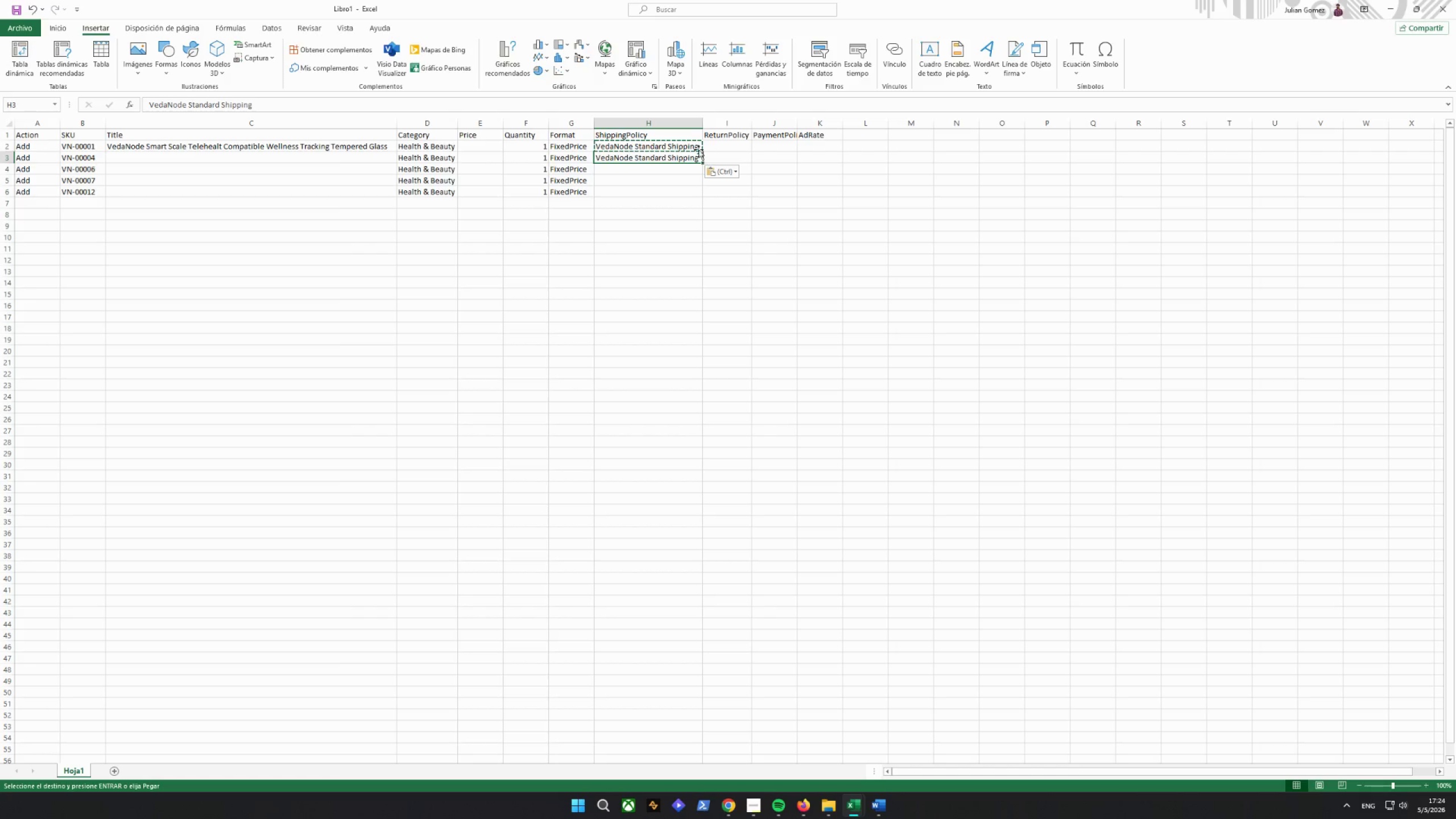 
left_click_drag(start_coordinate=[690, 144], to_coordinate=[694, 156])
 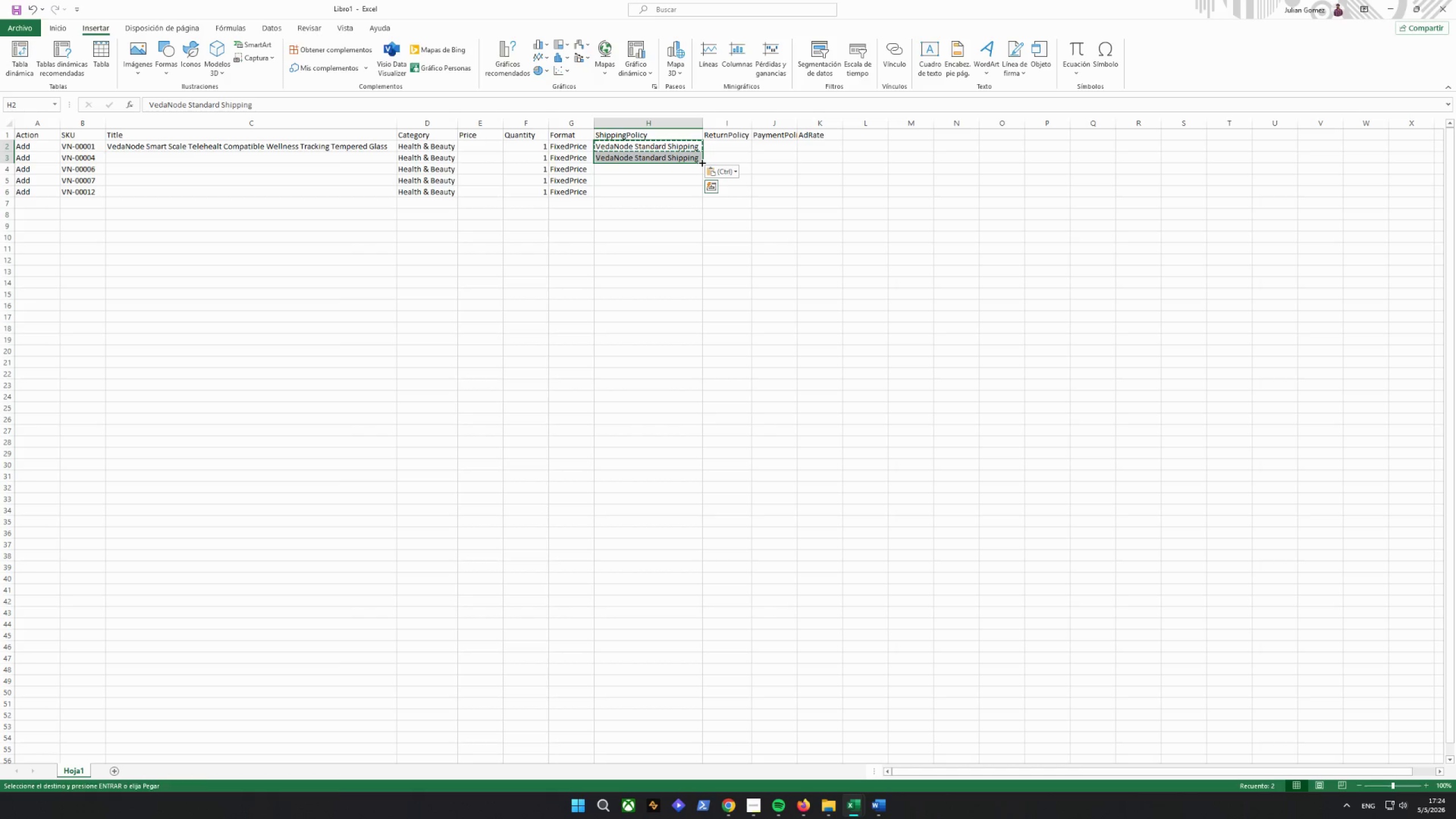 
left_click_drag(start_coordinate=[701, 162], to_coordinate=[698, 195])
 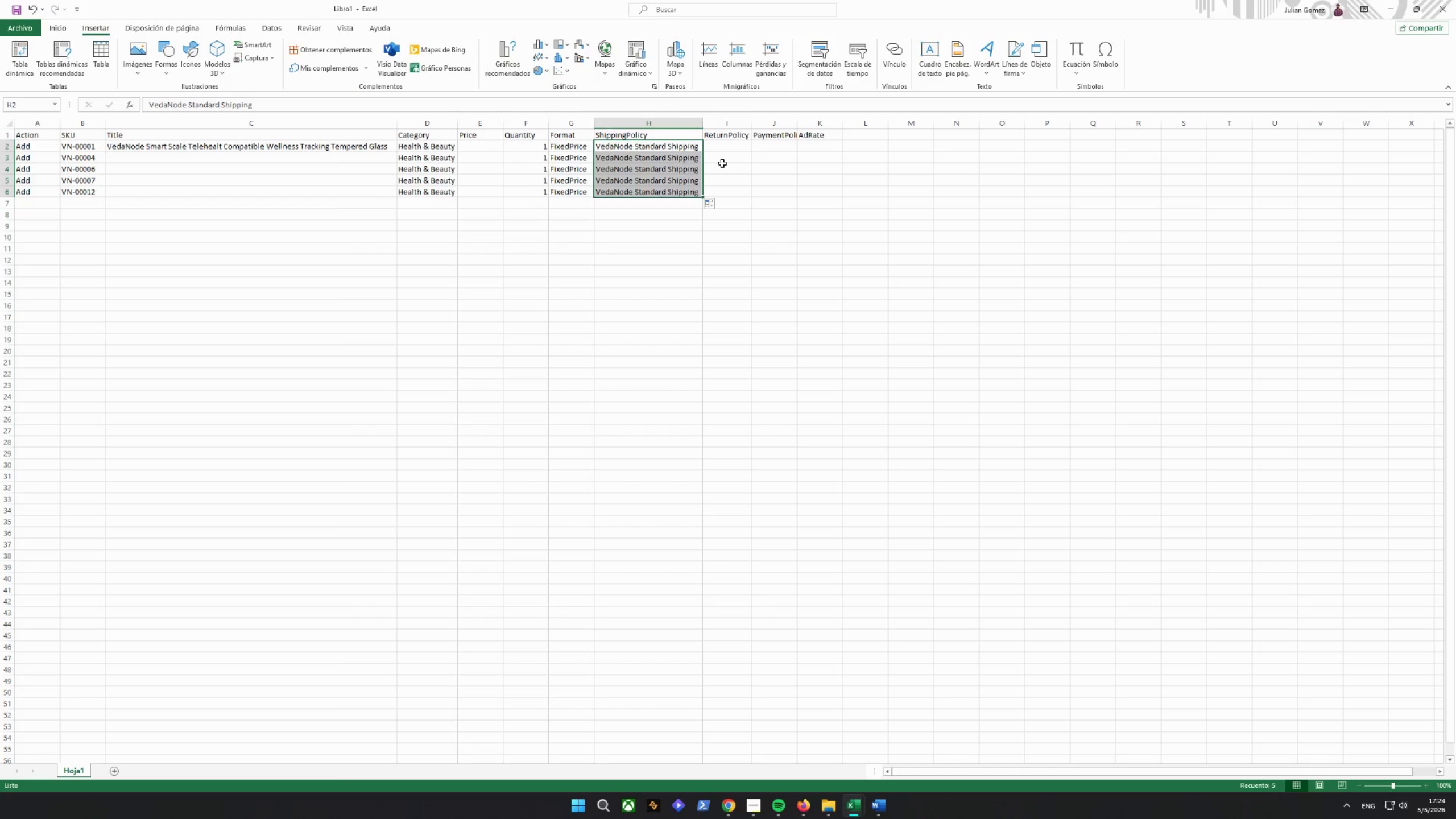 
left_click([722, 163])
 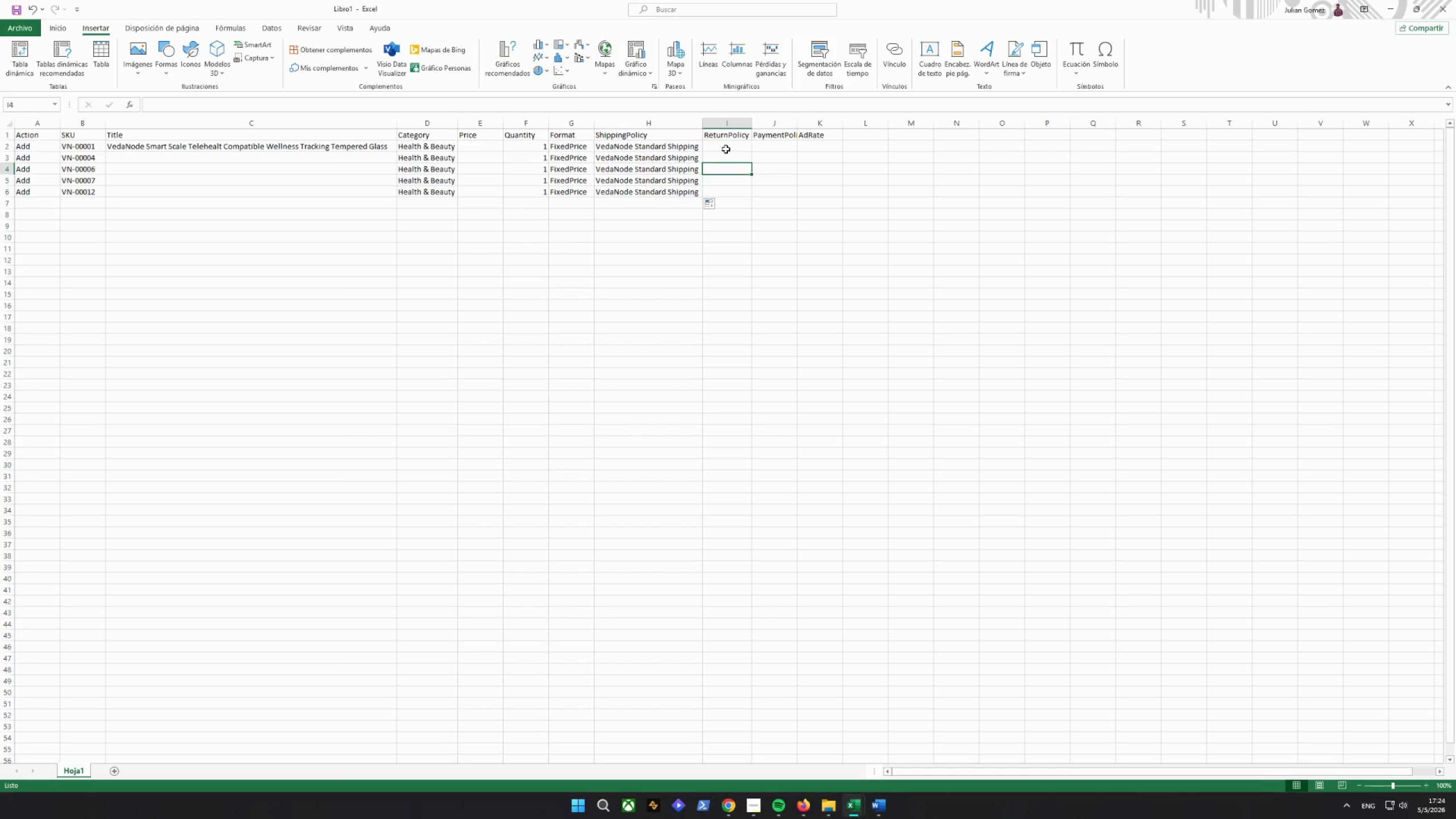 
left_click([726, 146])
 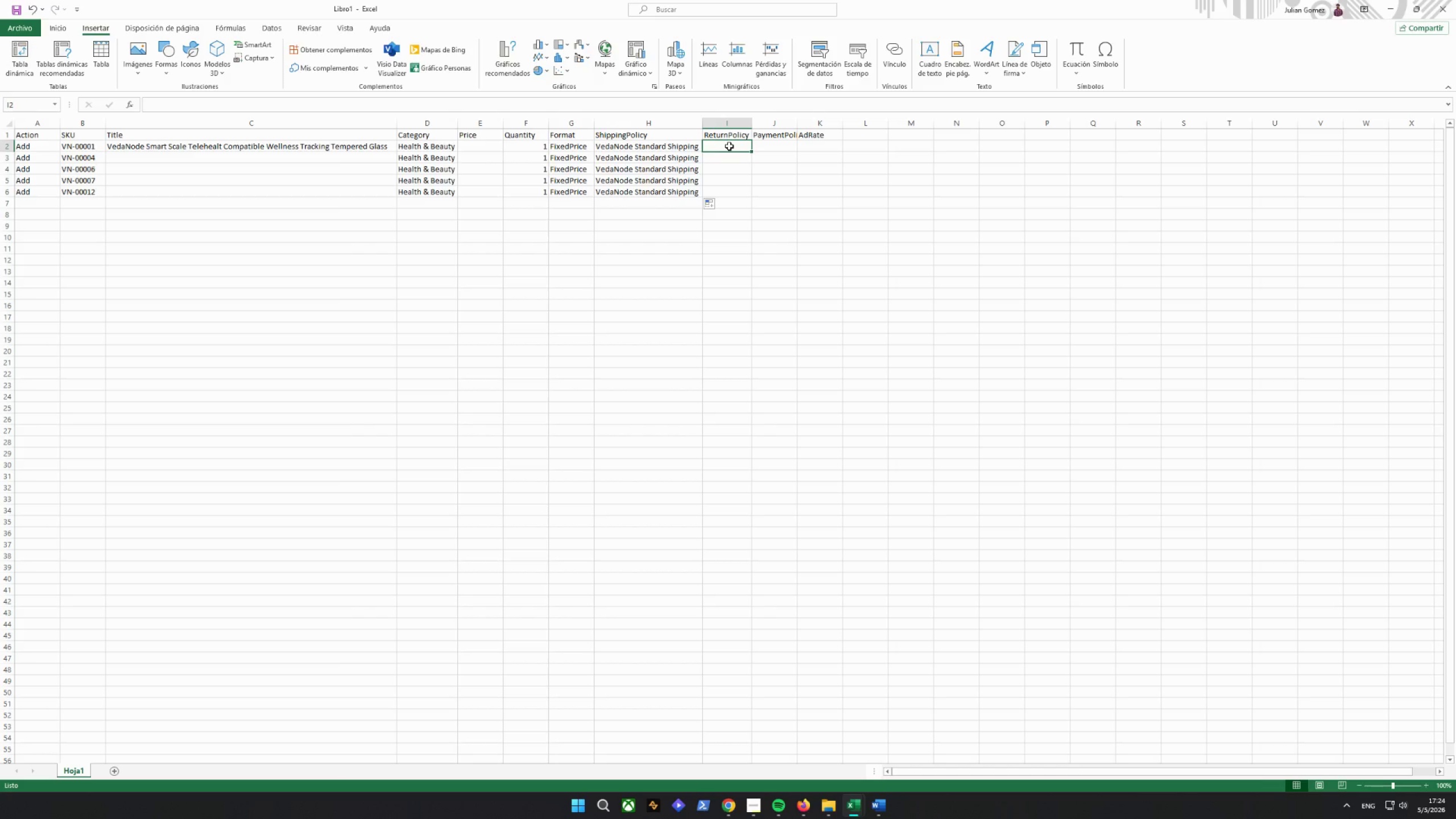 
type(VC)
key(Backspace)
type(edad)
key(Backspace)
type(D)
key(Backspace)
type(Node Returns Policy)
 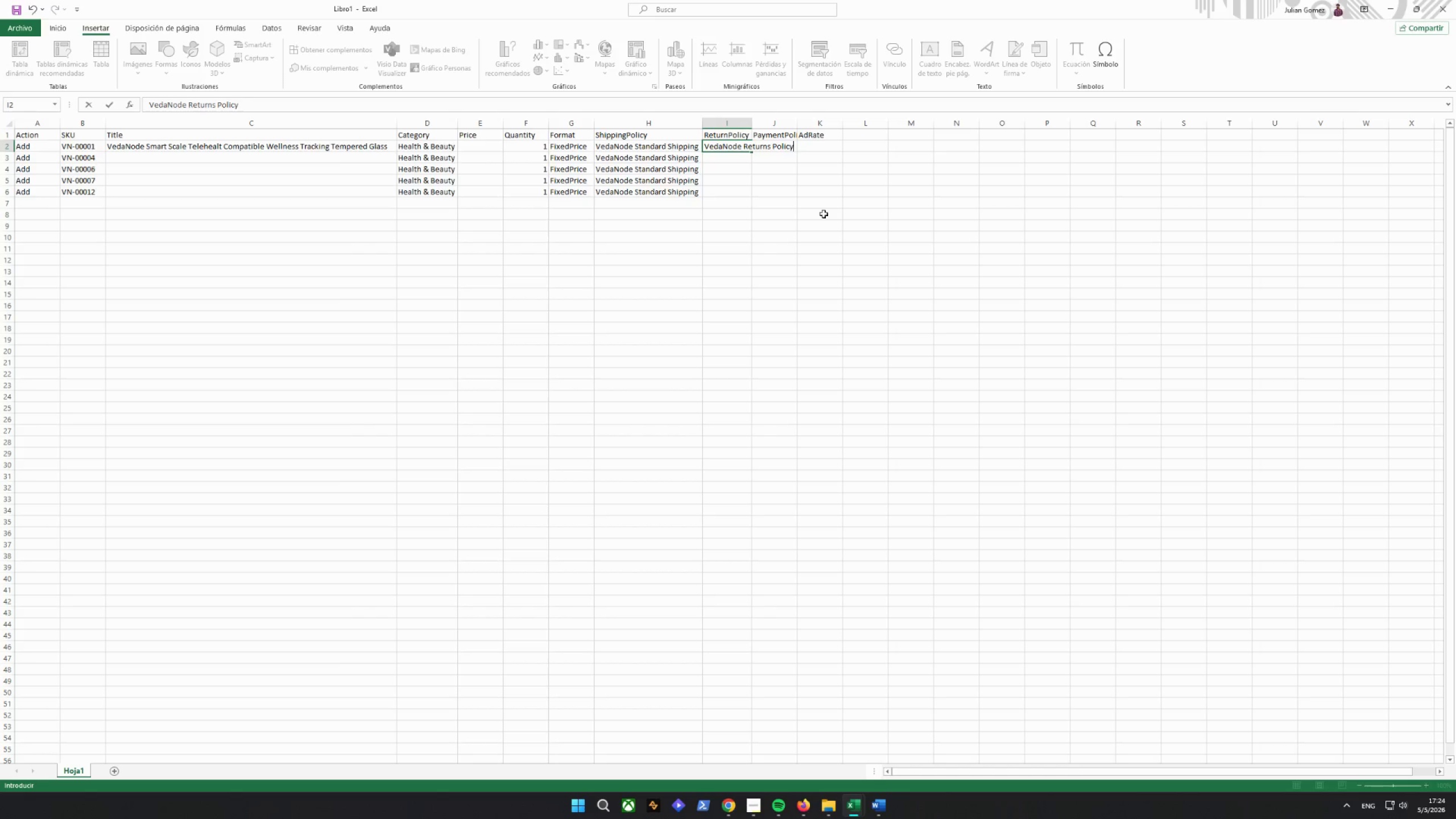 
key(Enter)
 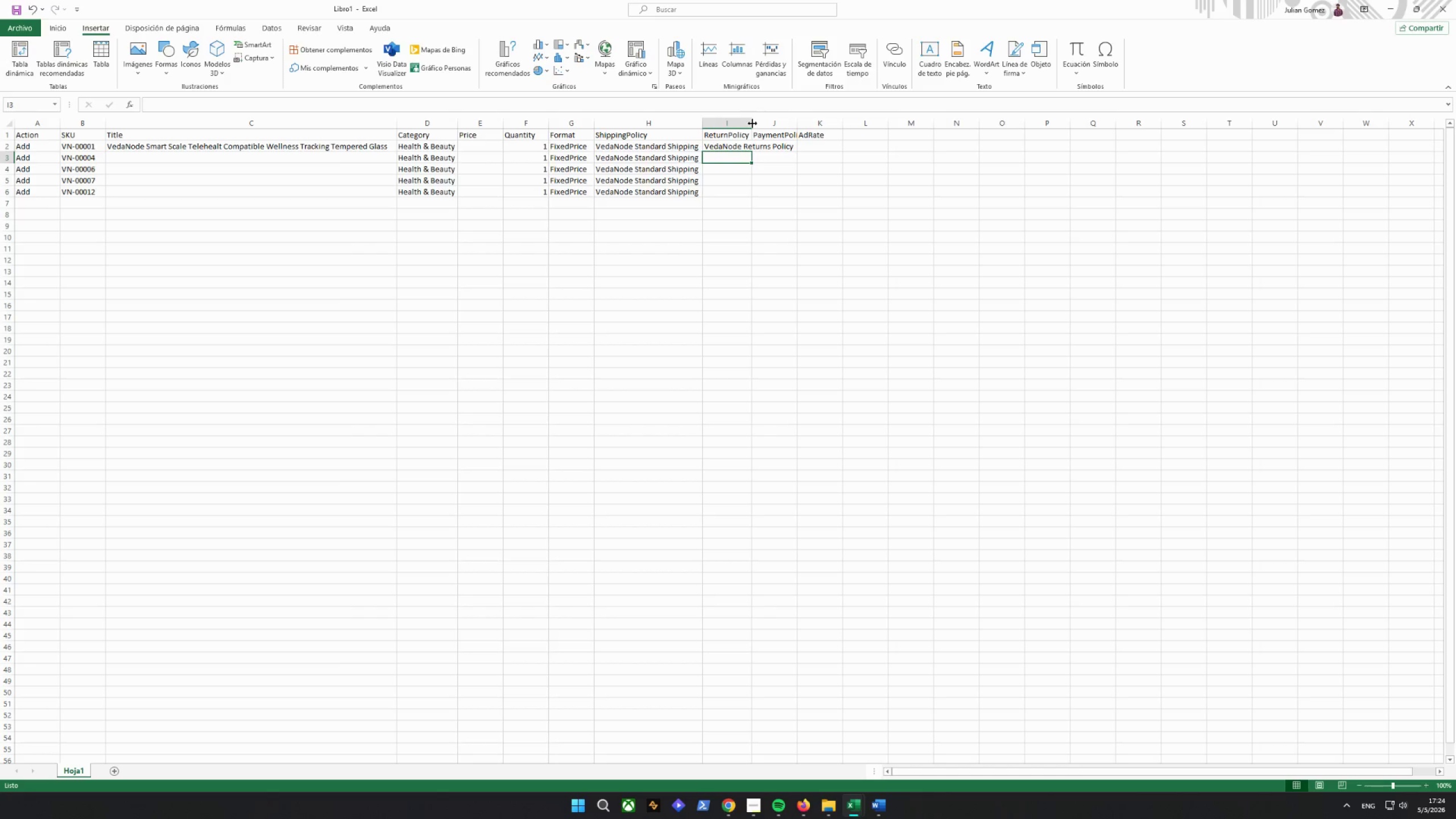 
double_click([752, 124])
 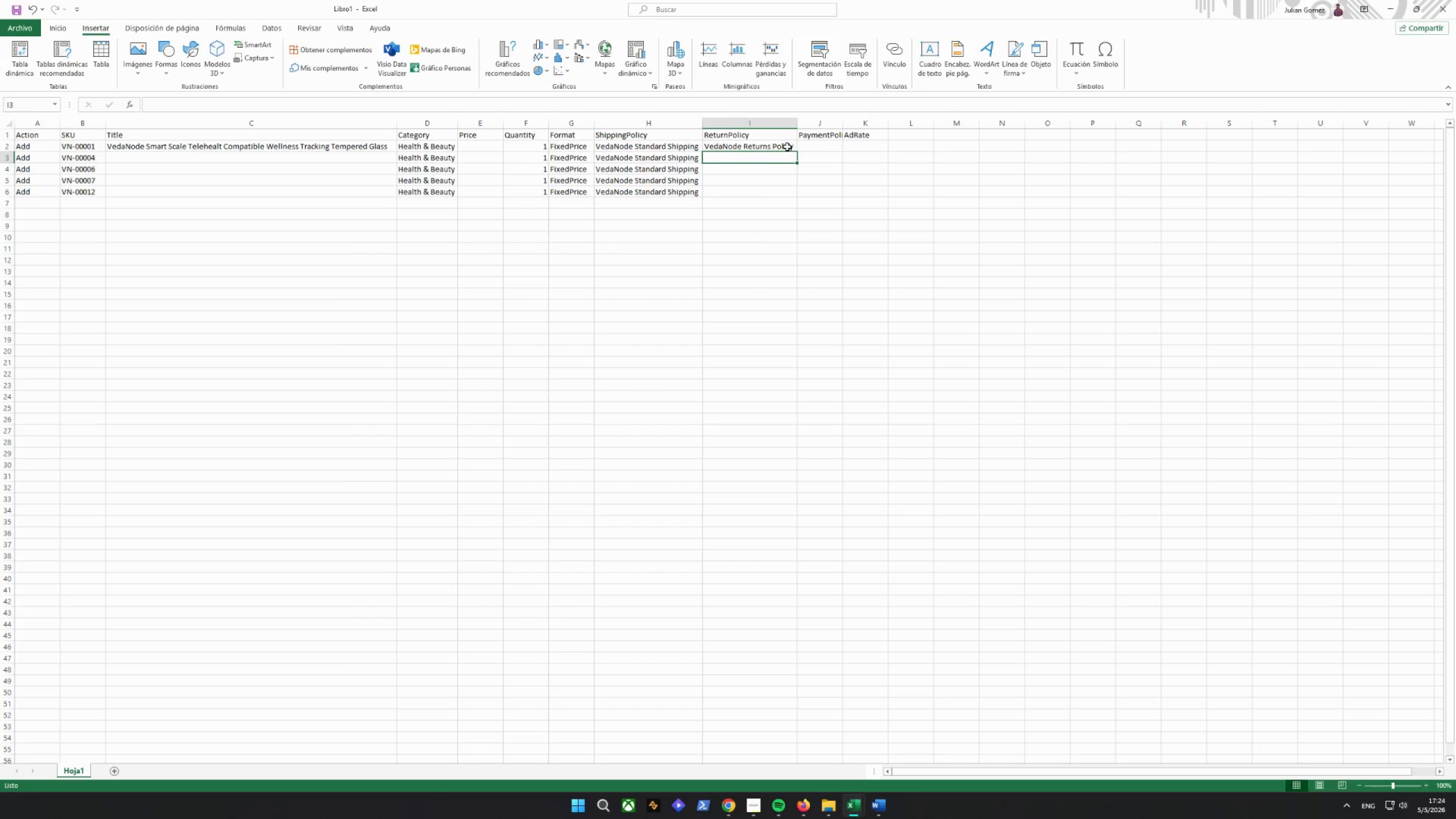 
triple_click([787, 146])
 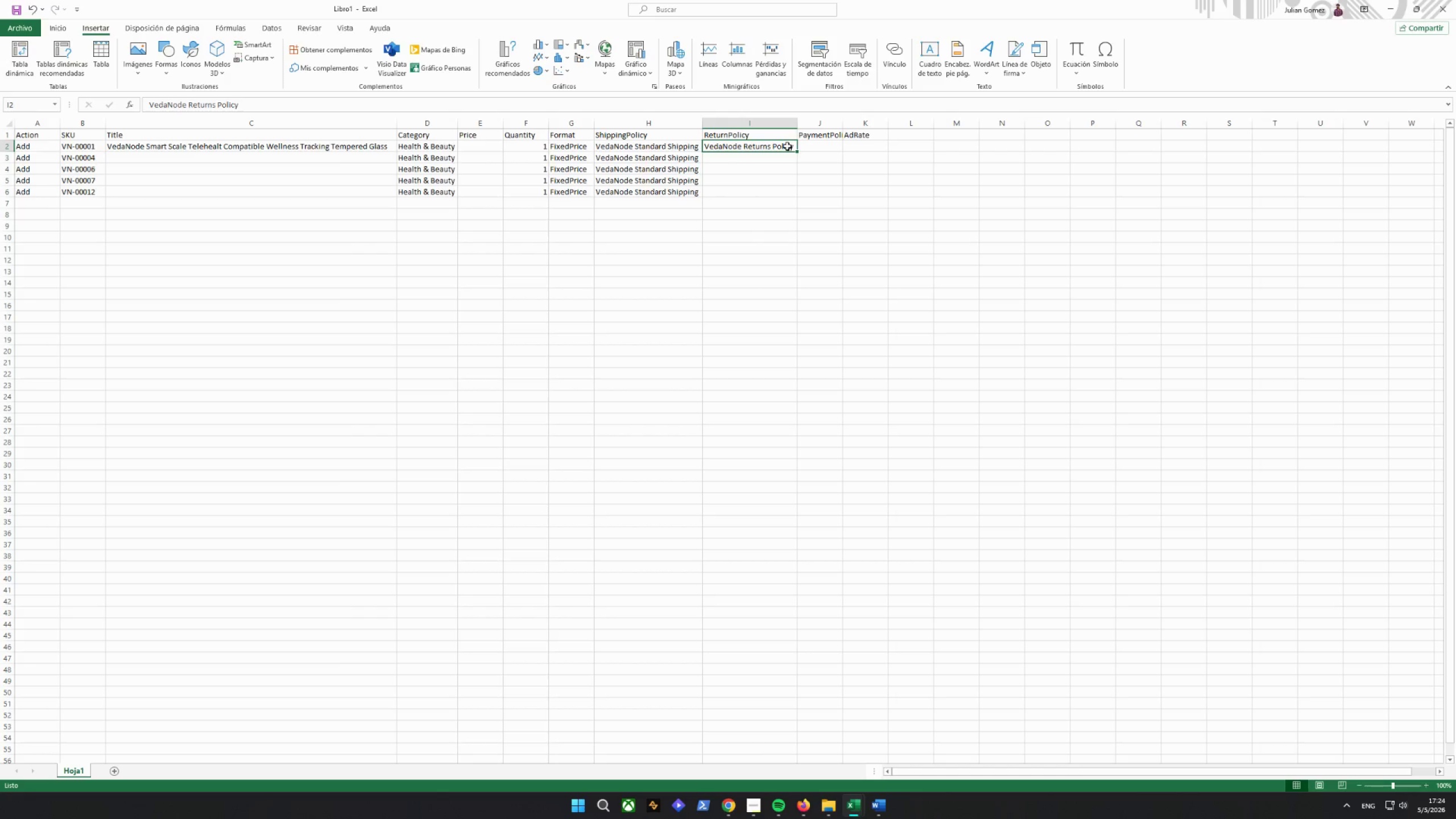 
key(Control+ControlLeft)
 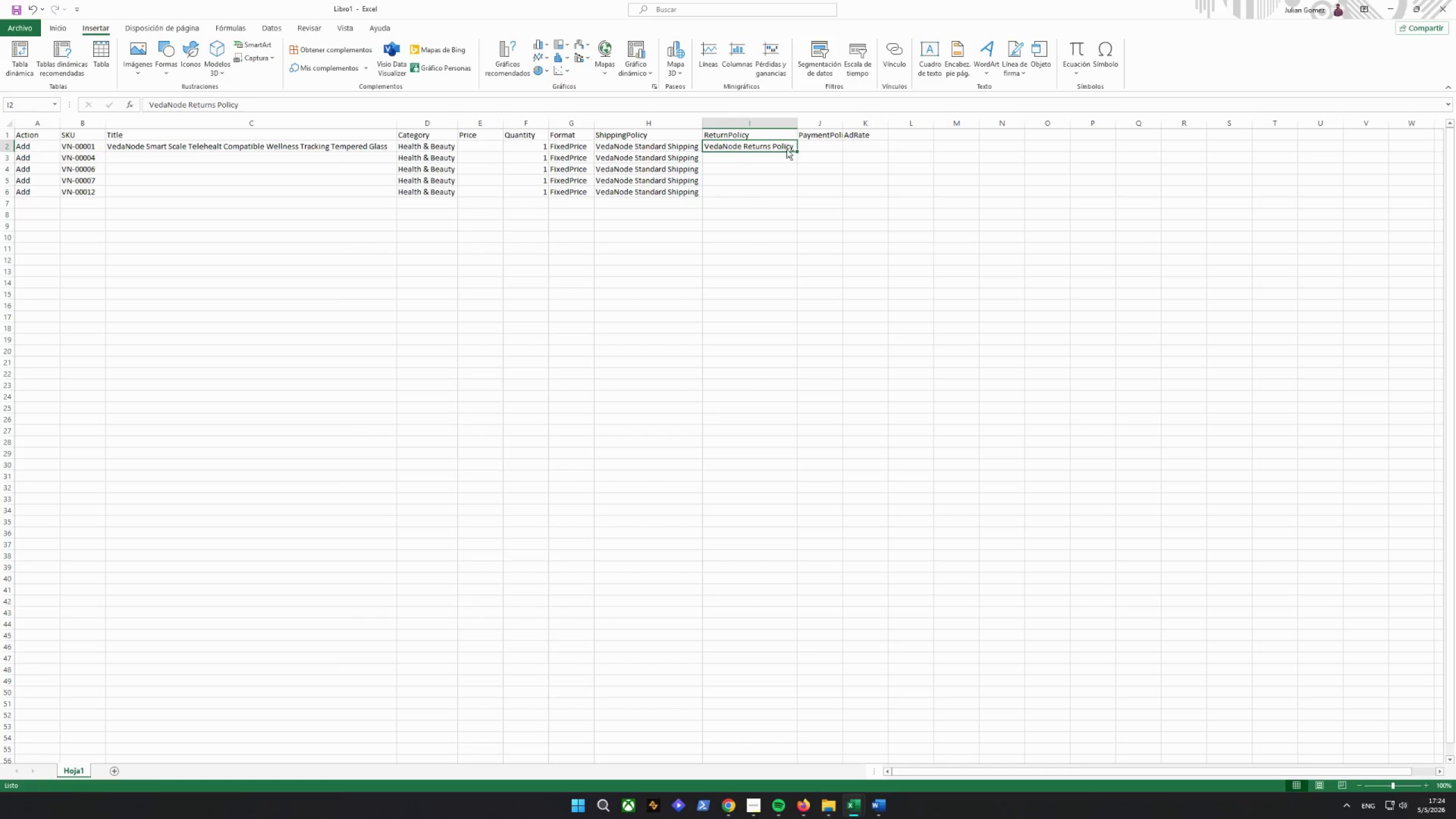 
key(Control+C)
 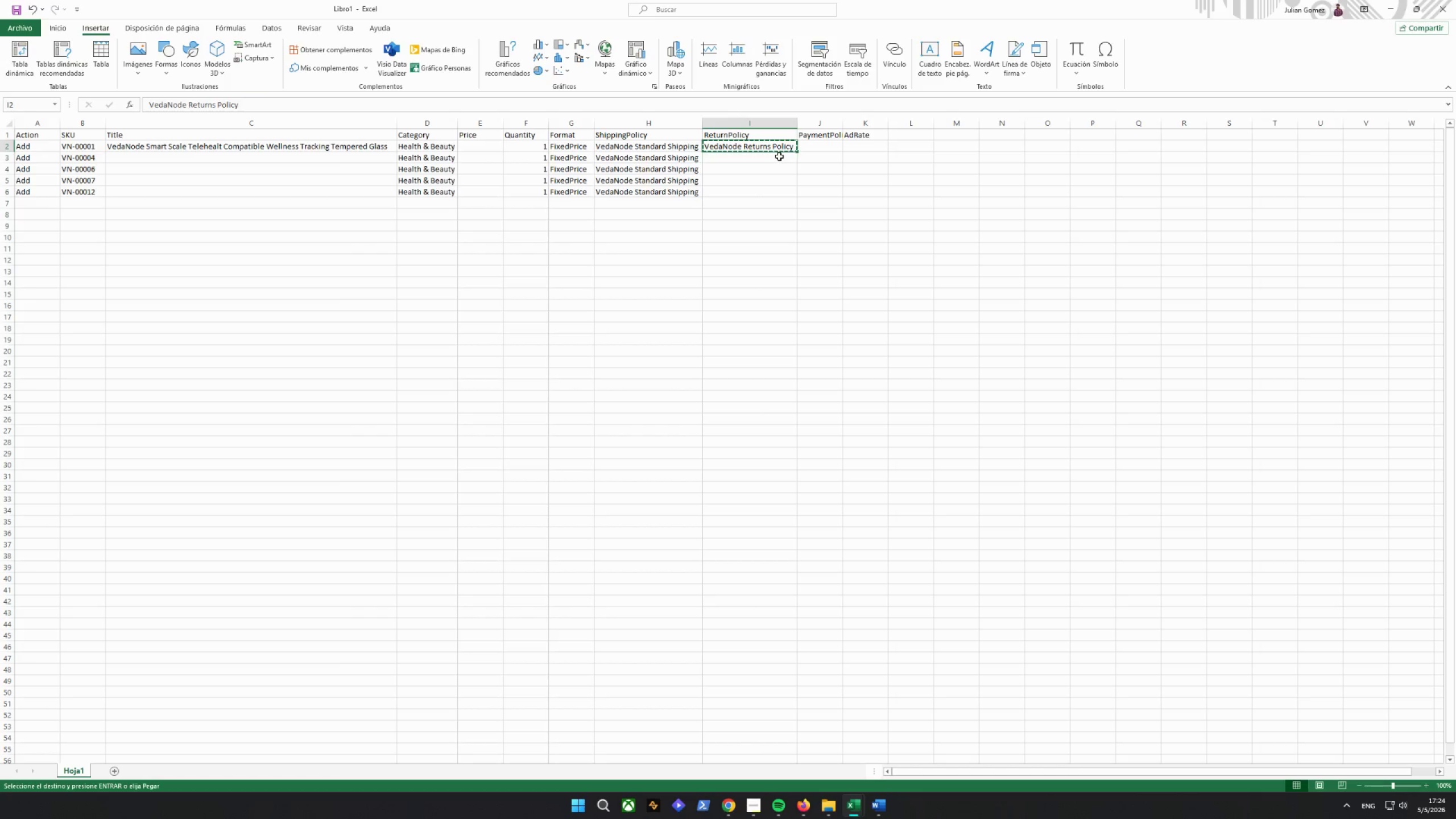 
left_click([779, 156])
 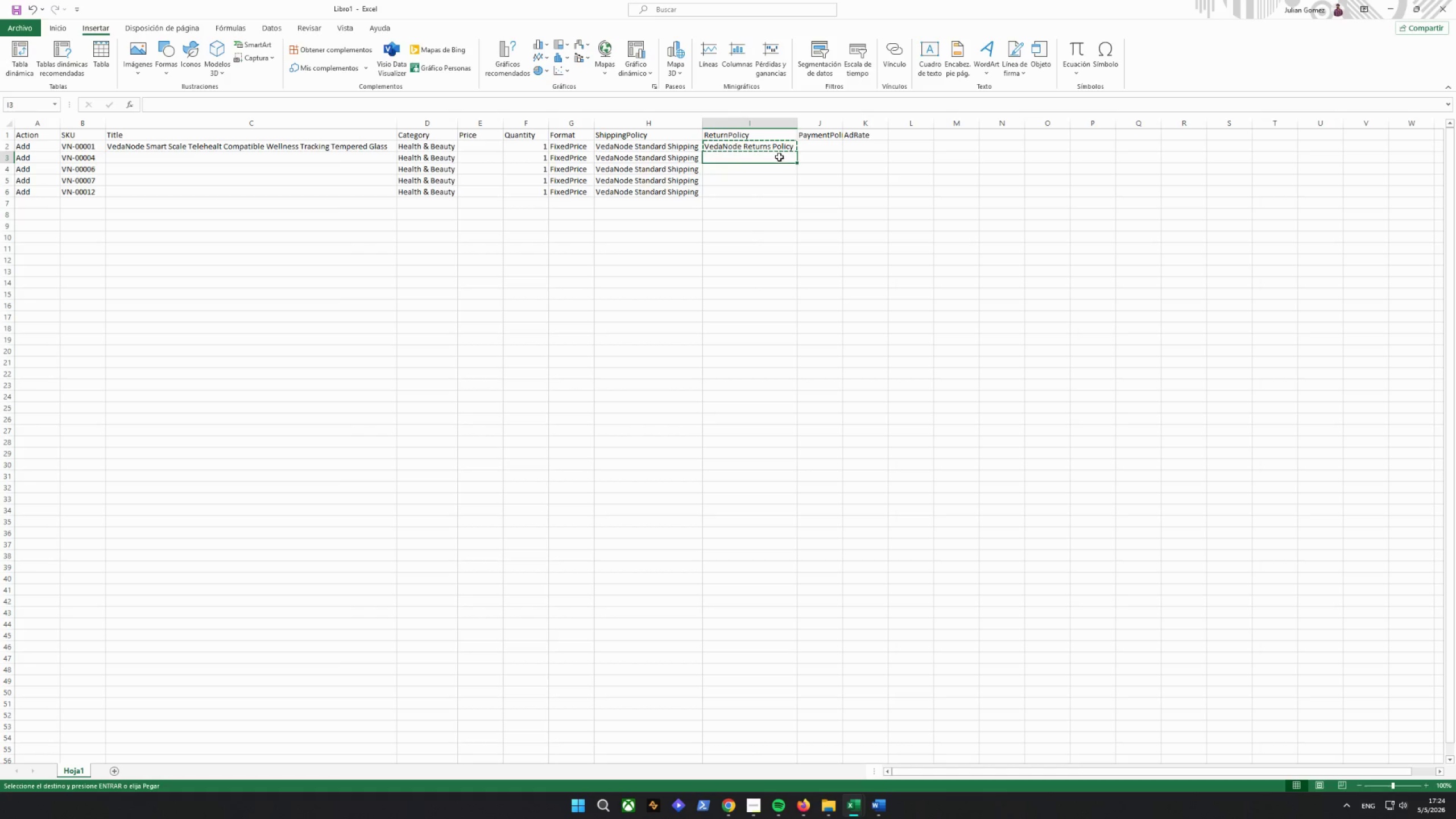 
key(Control+ControlLeft)
 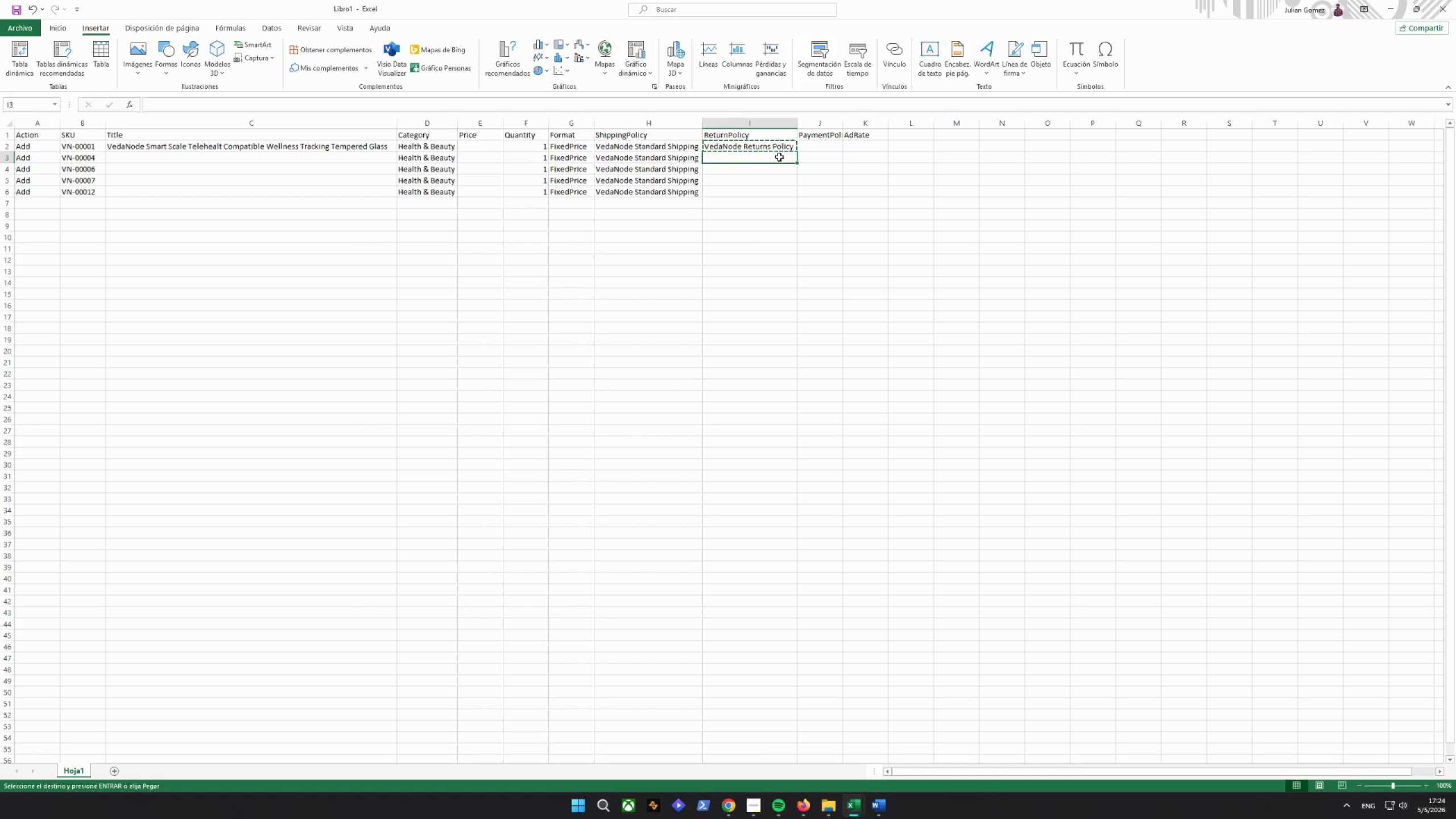 
key(Control+V)
 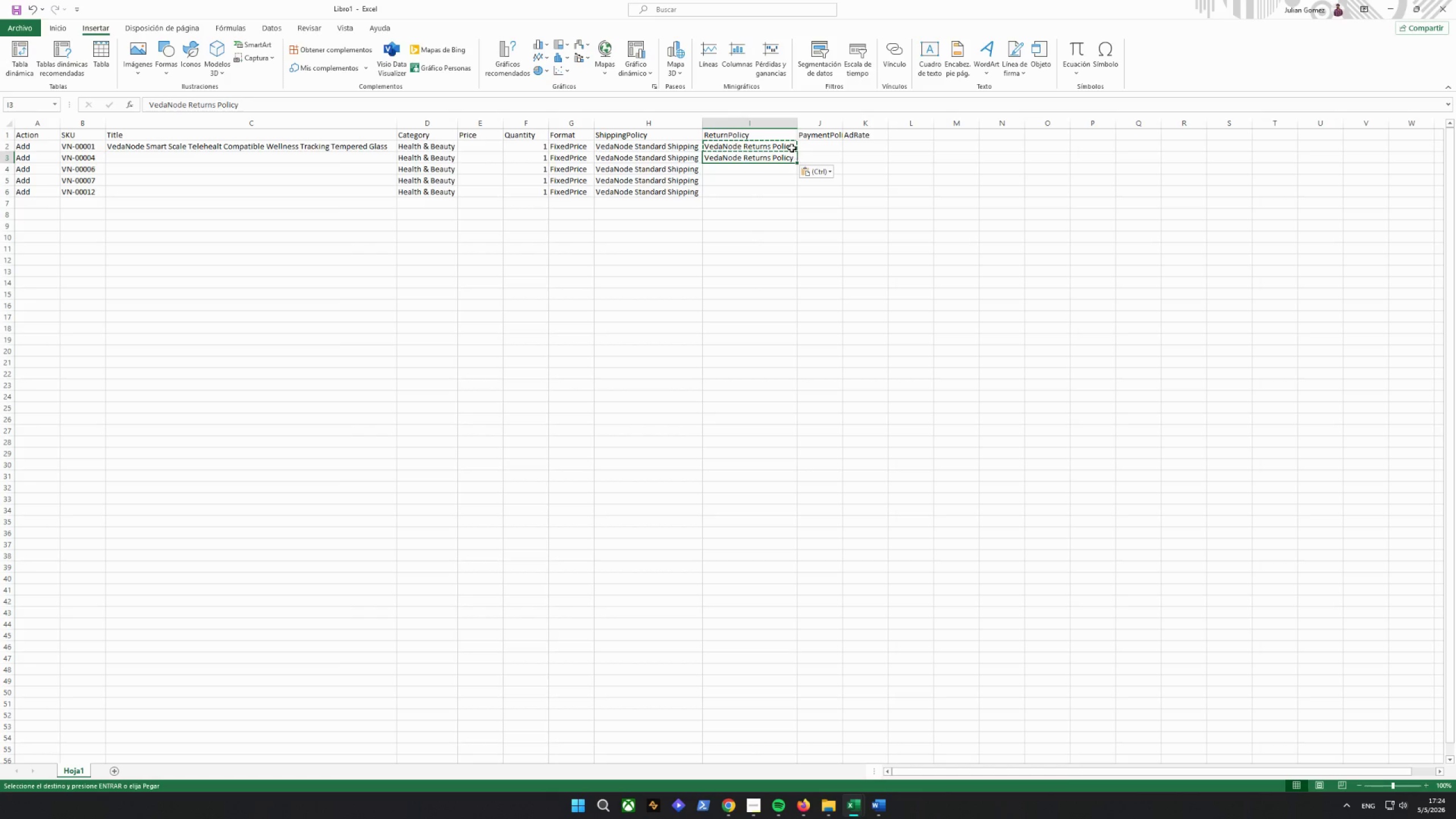 
left_click_drag(start_coordinate=[792, 148], to_coordinate=[794, 162])
 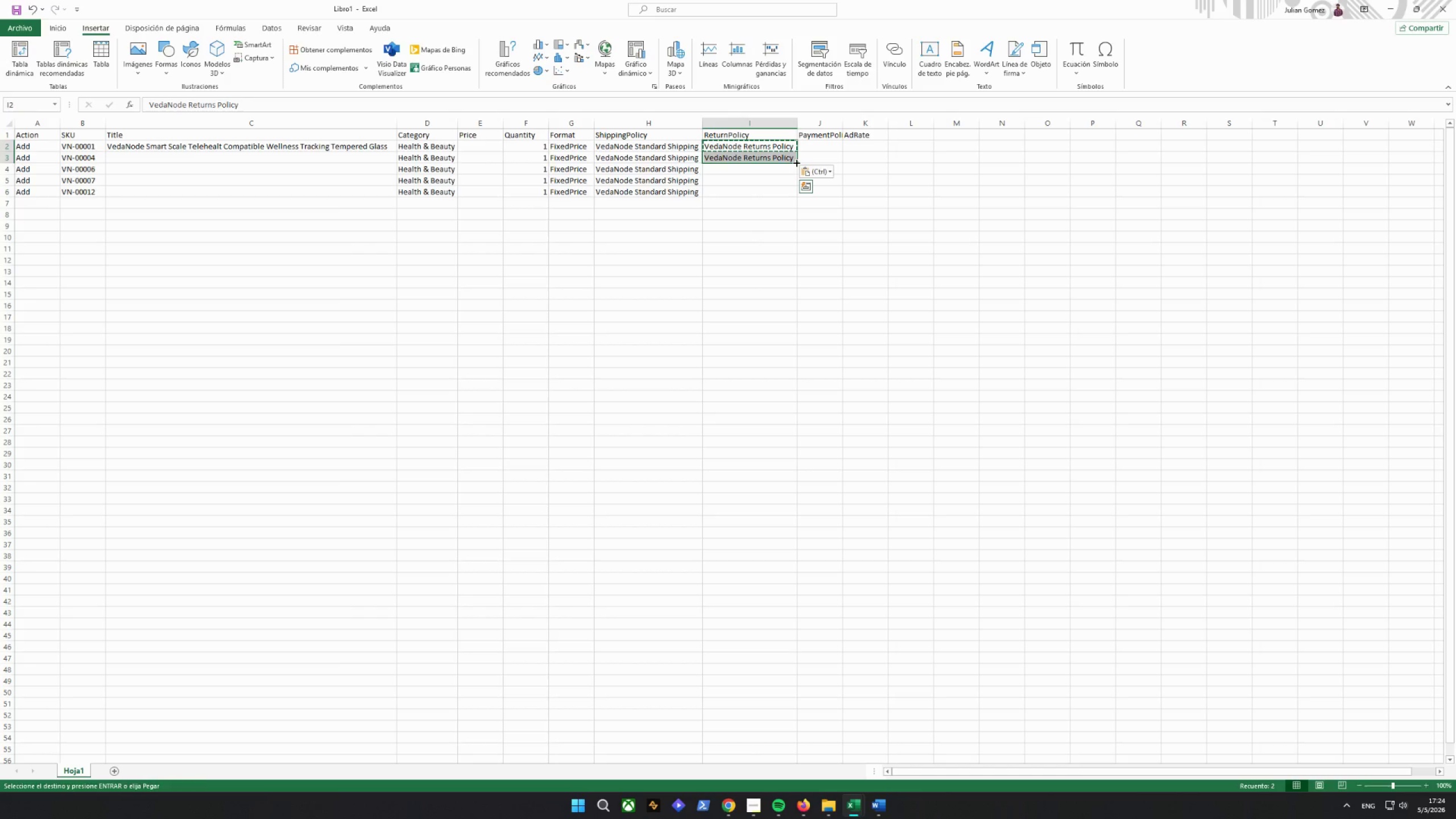 
left_click_drag(start_coordinate=[796, 162], to_coordinate=[796, 197])
 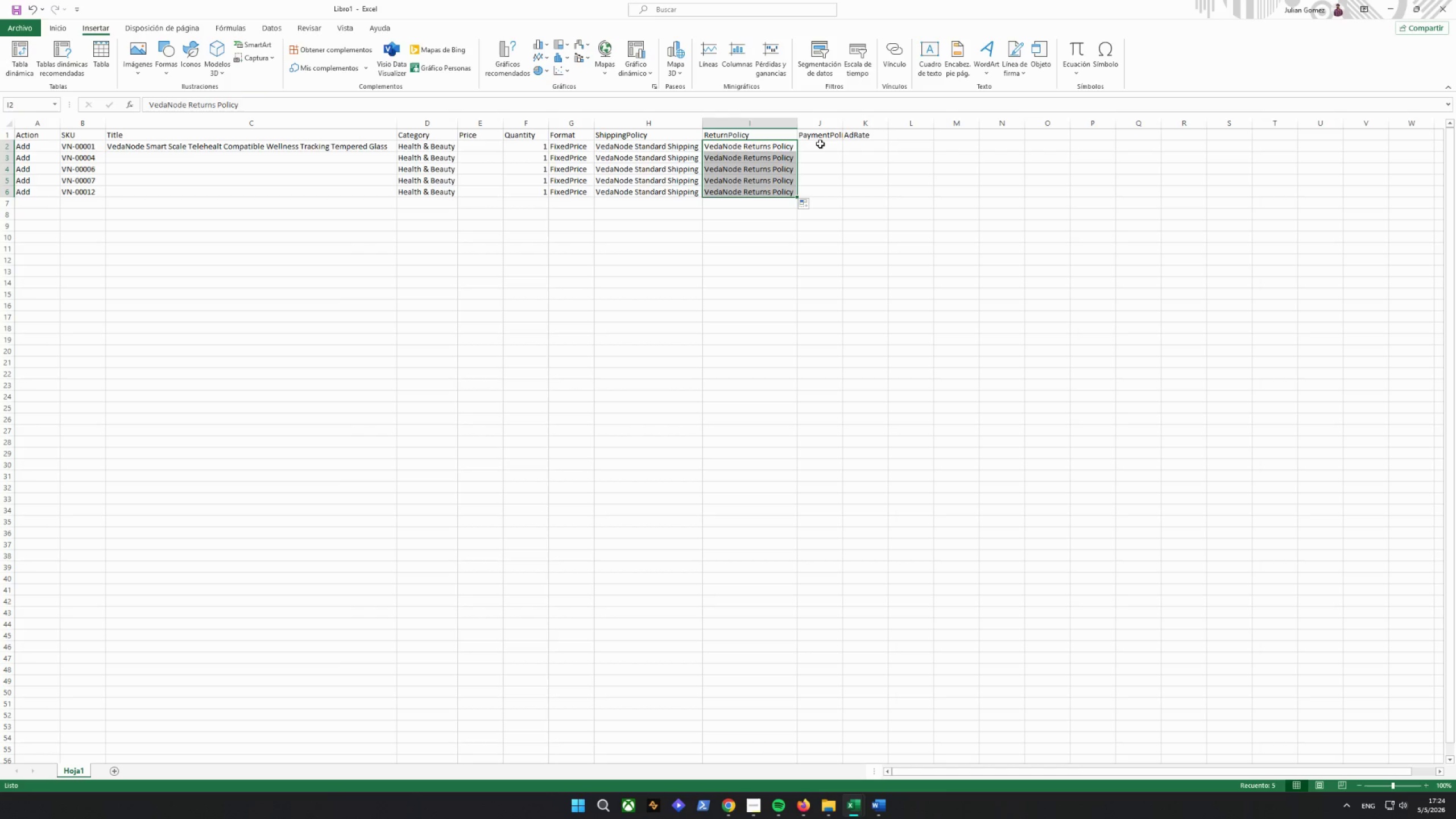 
left_click([819, 146])
 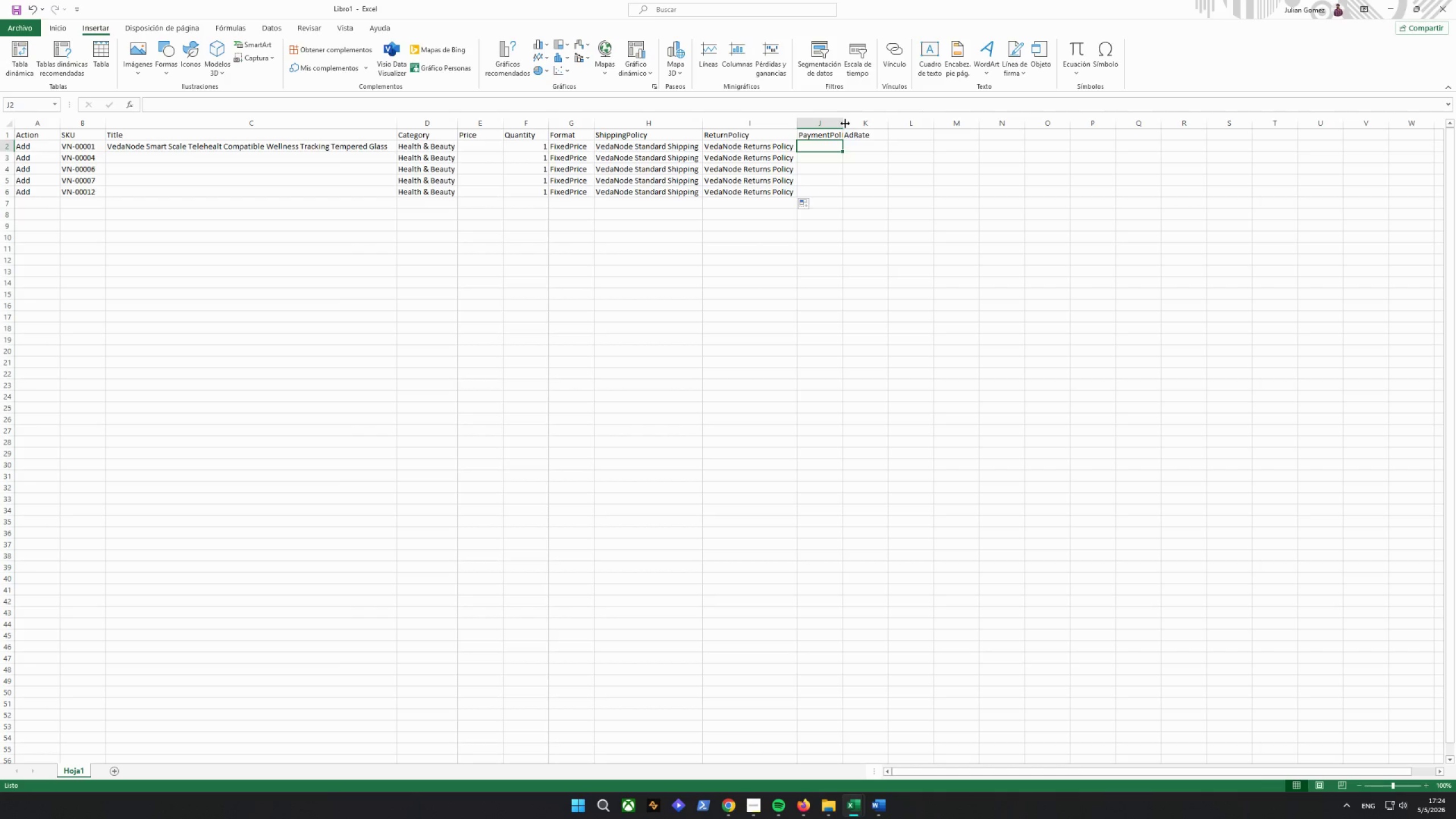 
double_click([845, 123])
 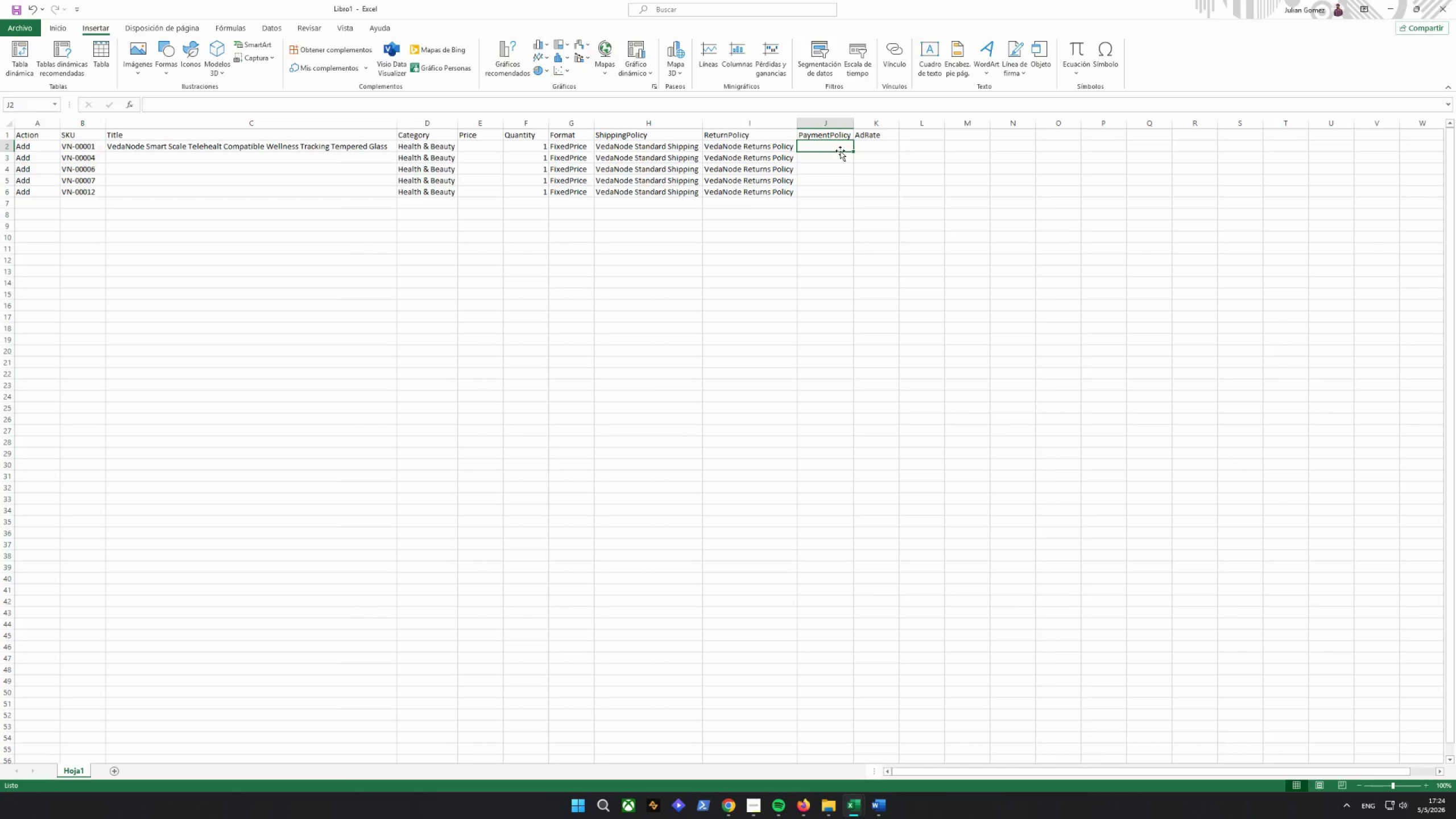 
left_click([838, 143])
 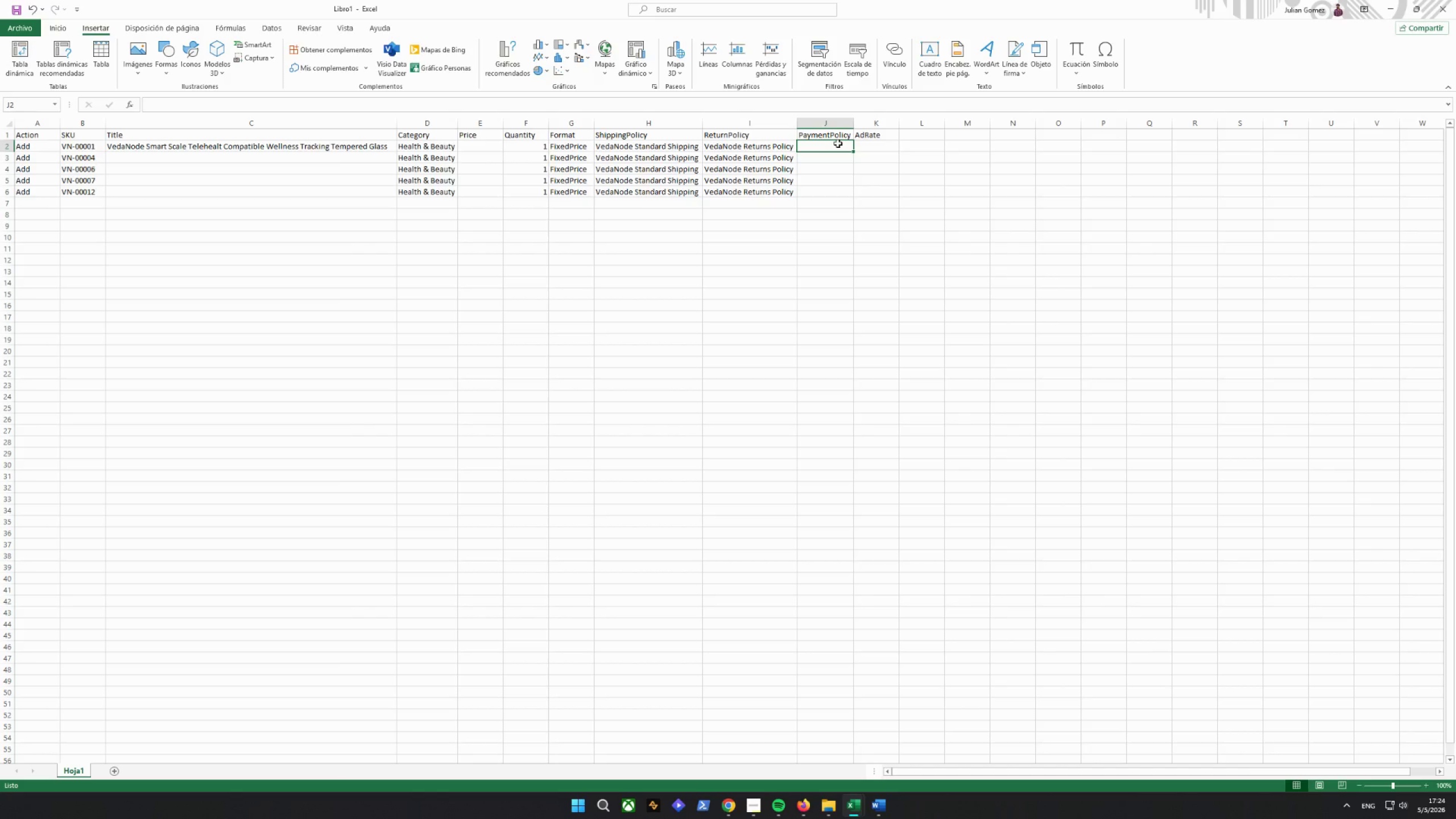 
type(VedaNM)
key(Backspace)
type(ode Payment Policy)
 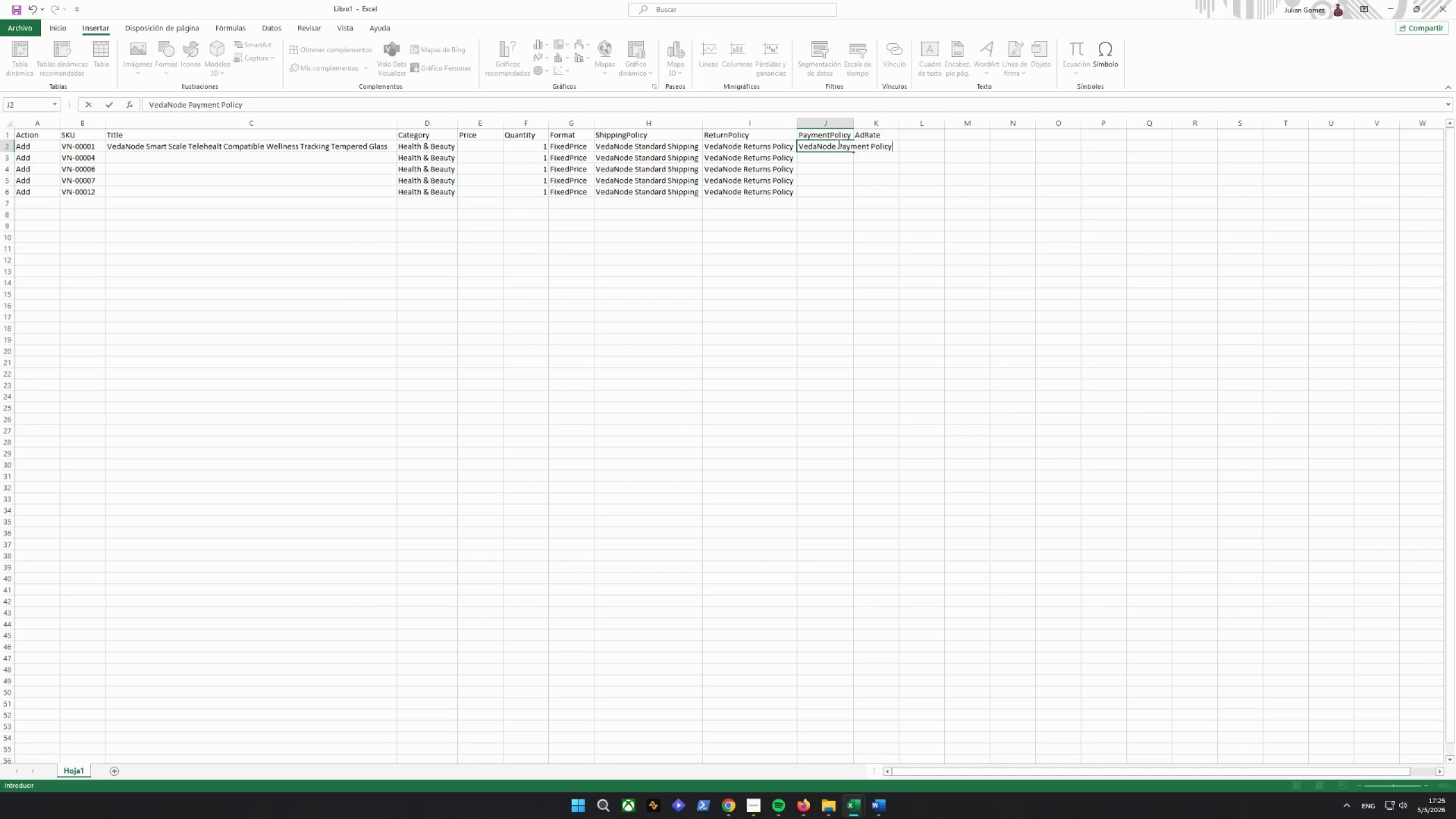 
key(Enter)
 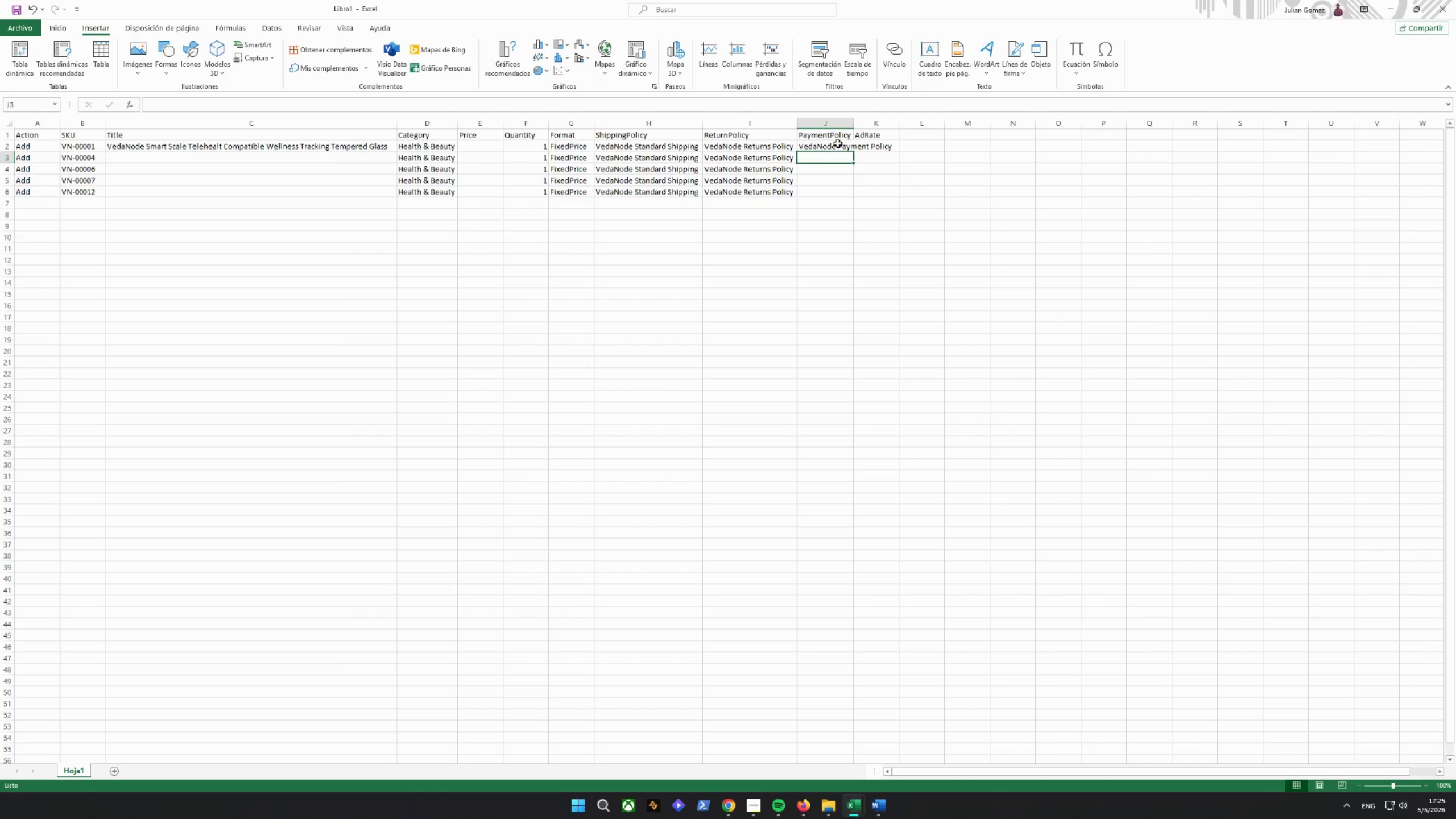 
left_click([832, 142])
 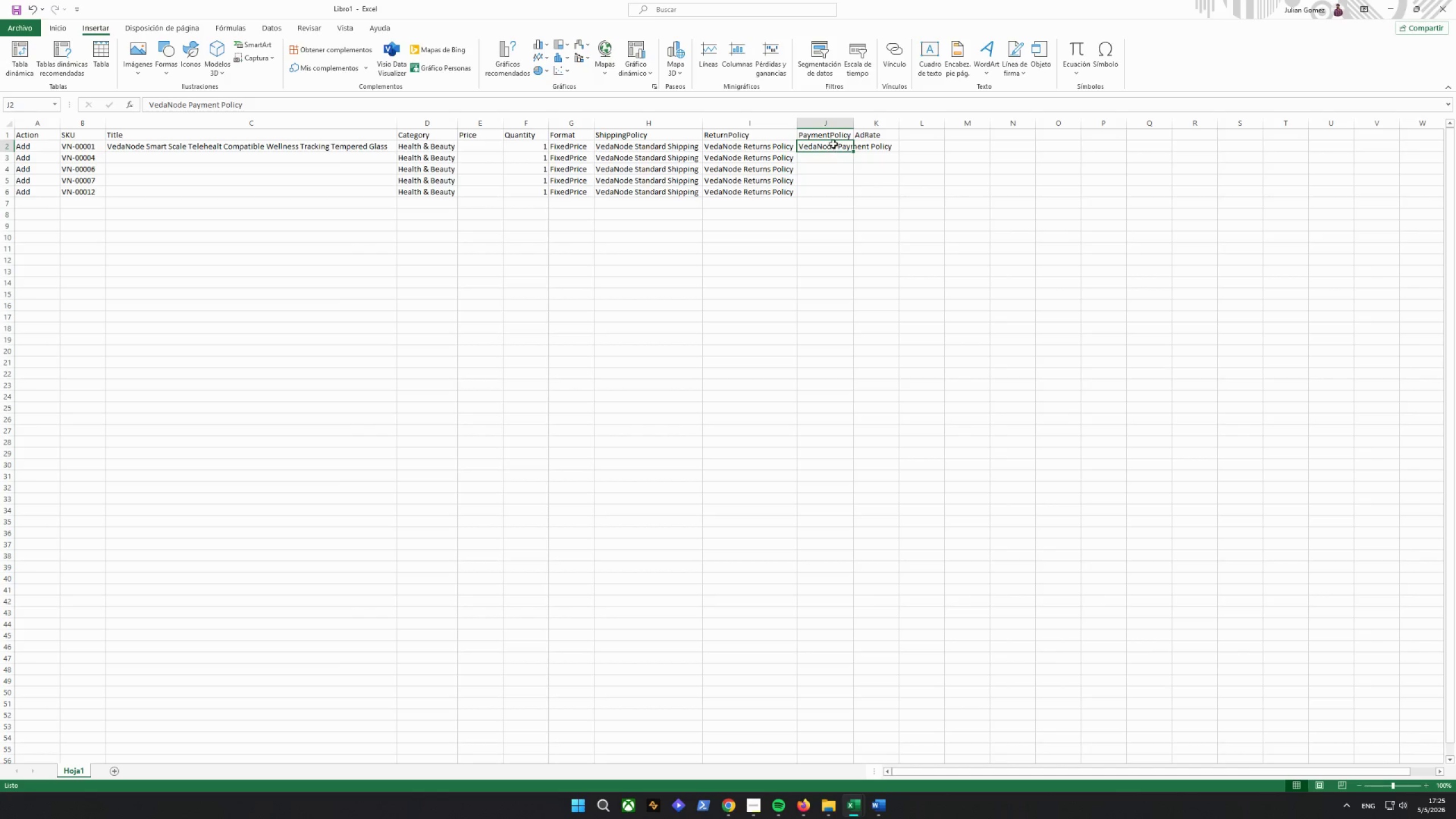 
key(Control+C)
 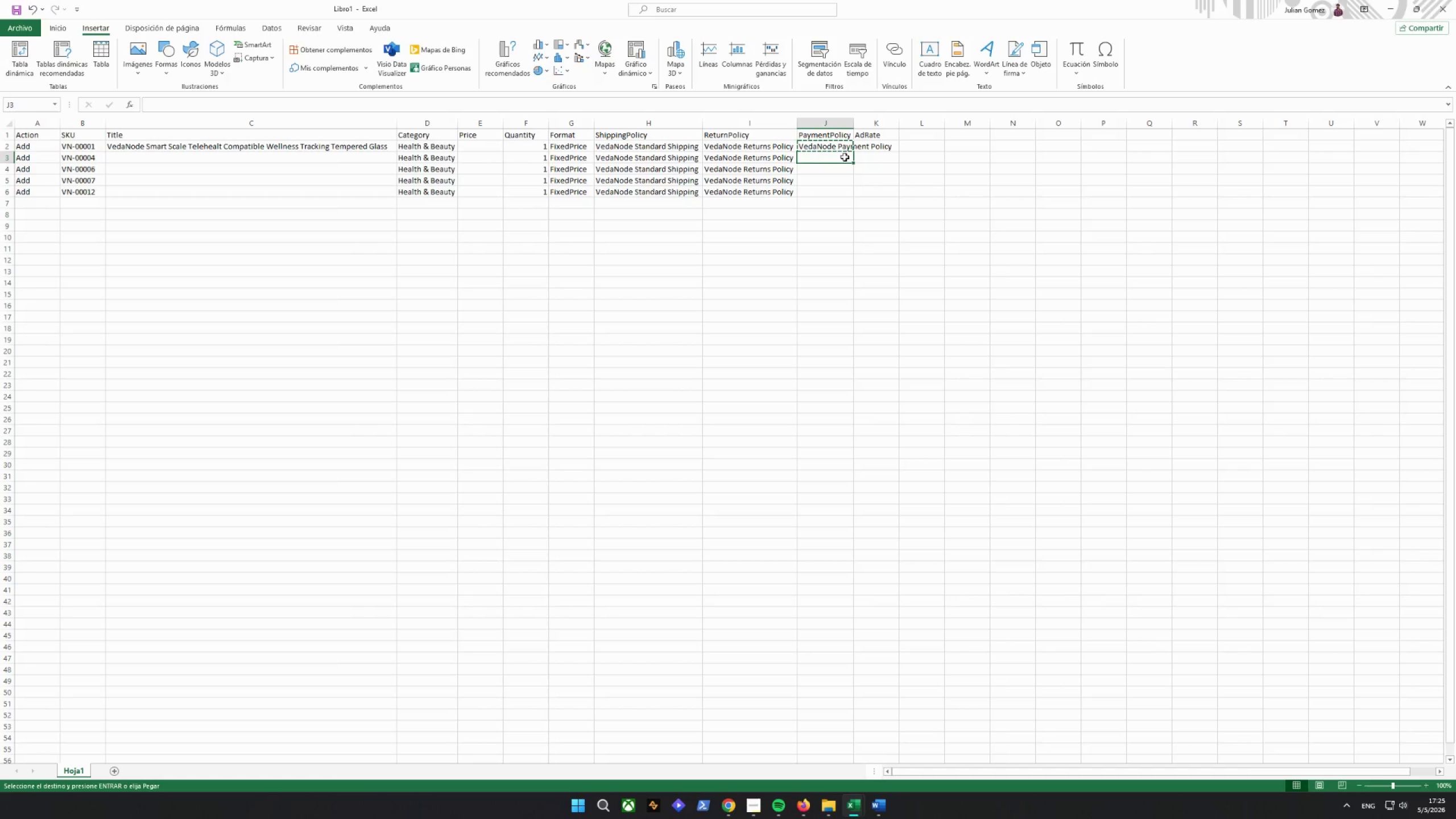 
key(Control+ControlLeft)
 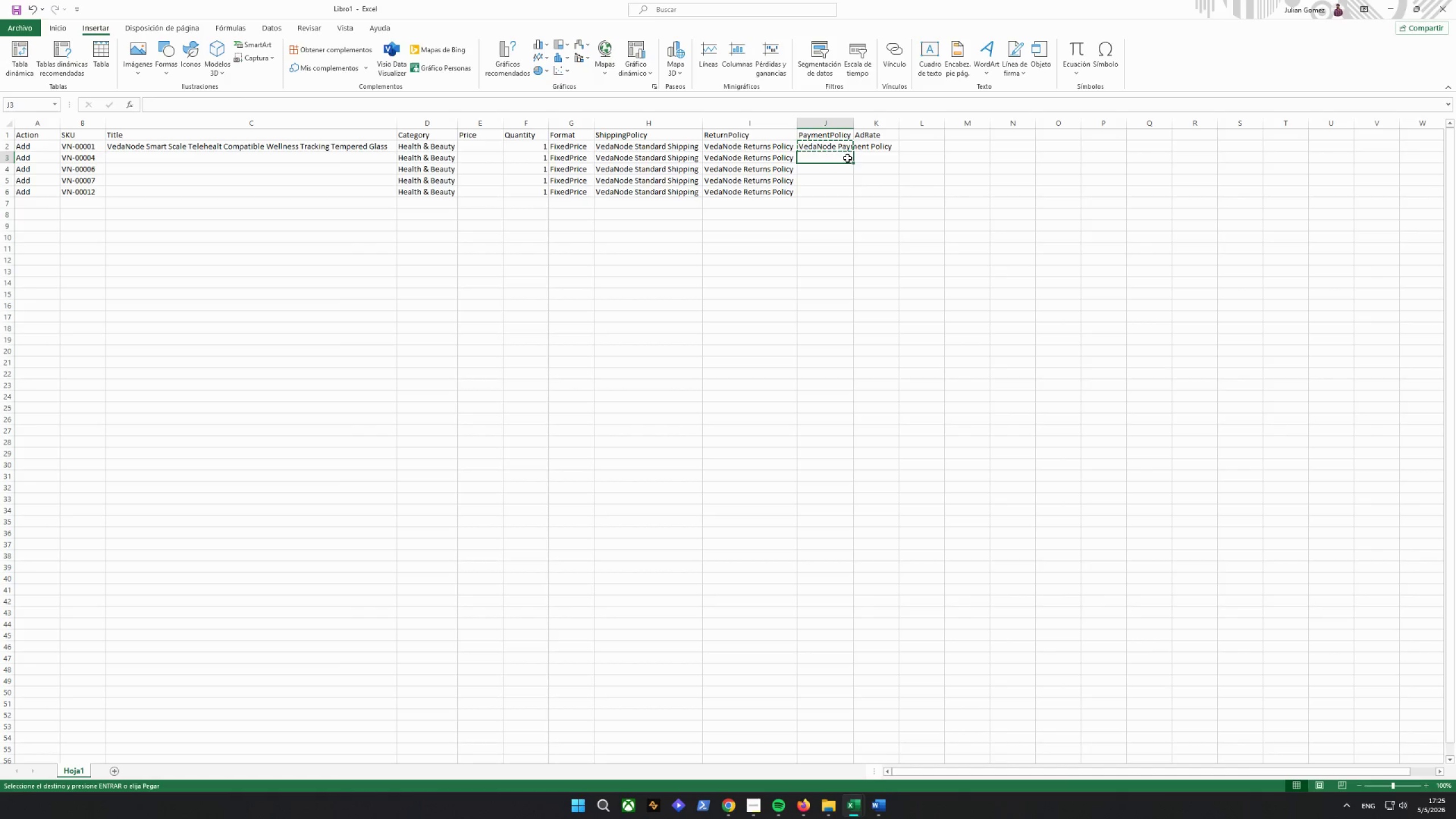 
key(Control+V)
 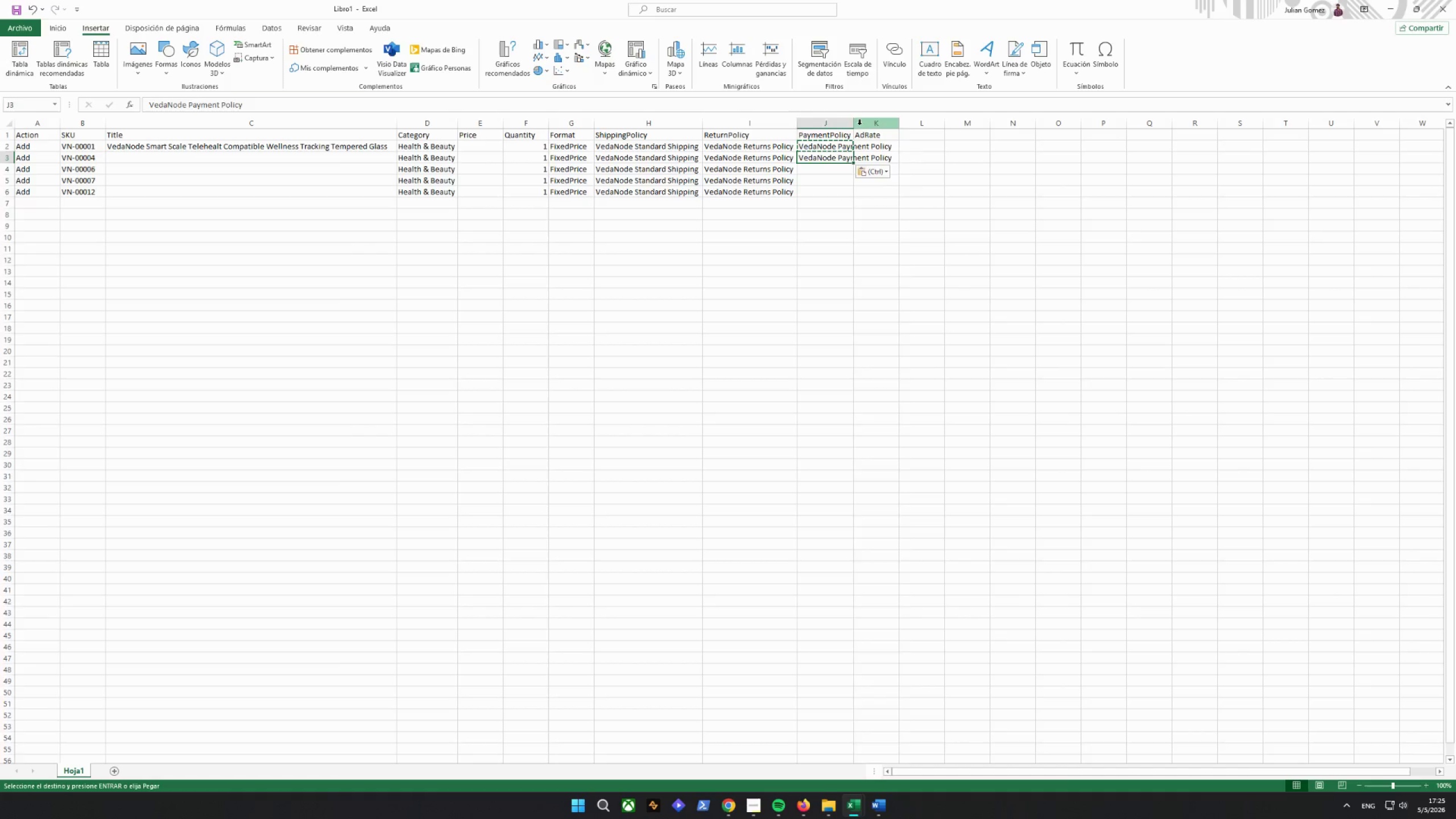 
double_click([859, 125])
 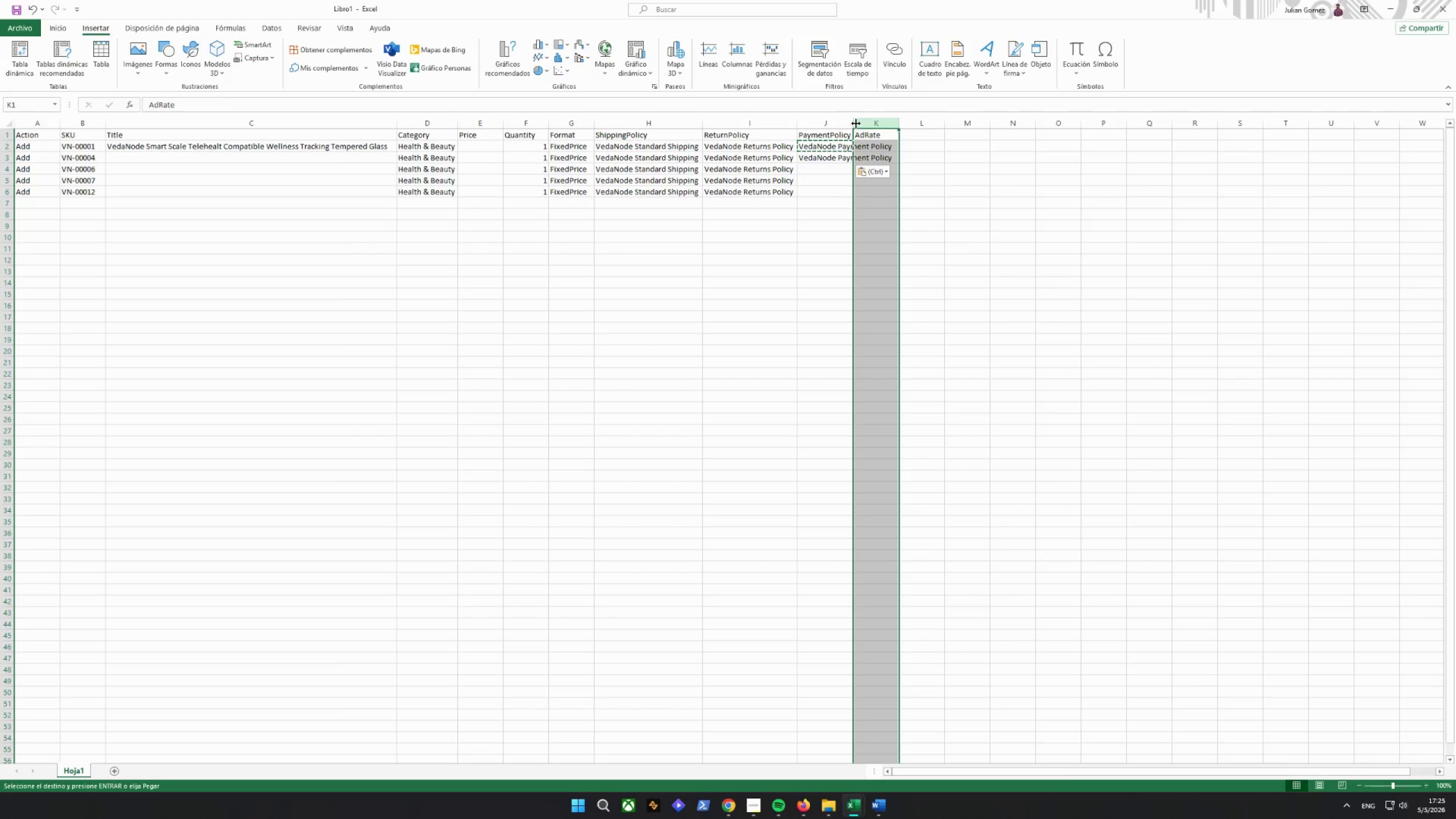 
triple_click([854, 123])
 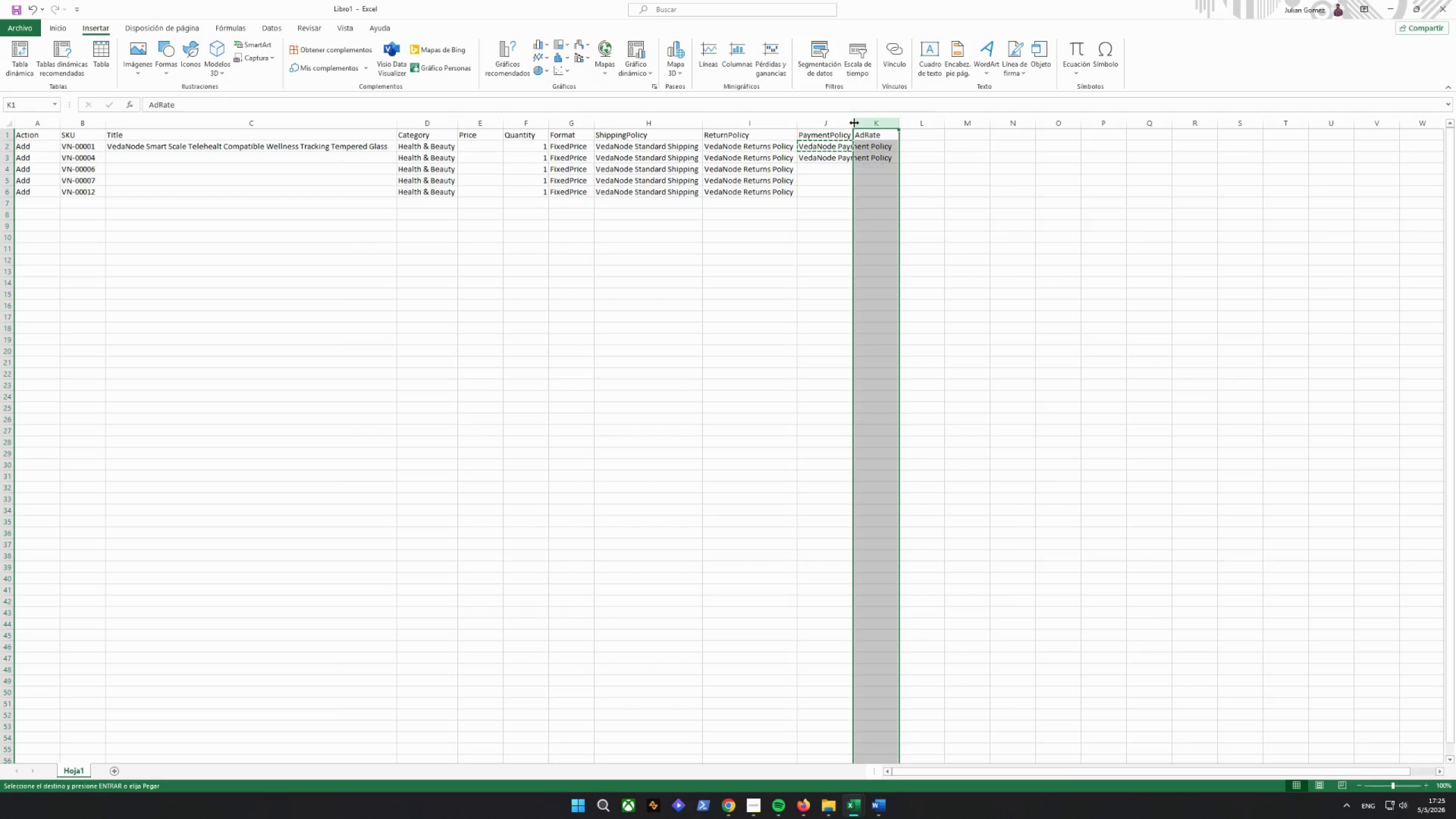 
triple_click([854, 123])
 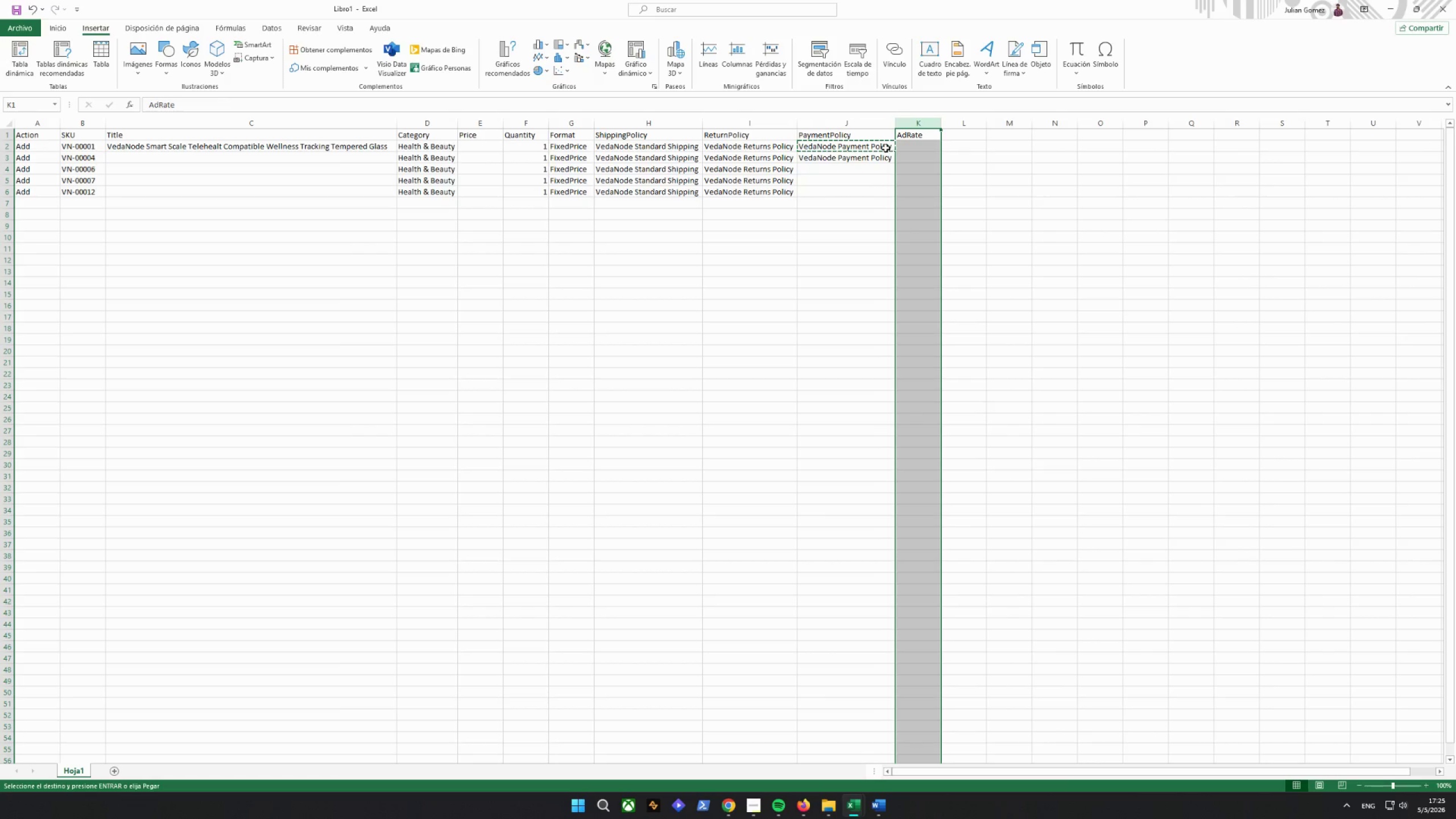 
left_click_drag(start_coordinate=[882, 144], to_coordinate=[885, 159])
 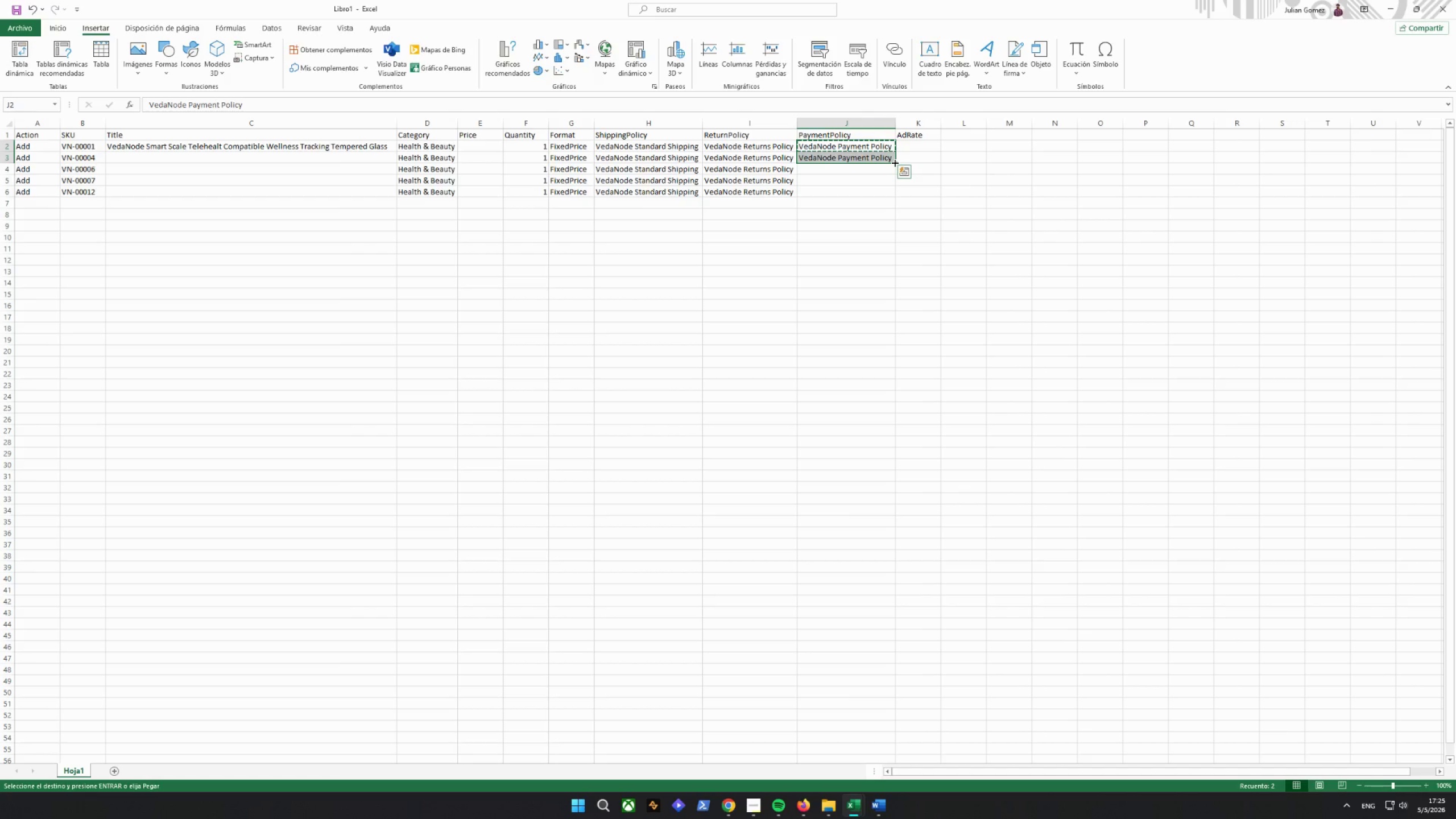 
left_click_drag(start_coordinate=[894, 161], to_coordinate=[895, 192])
 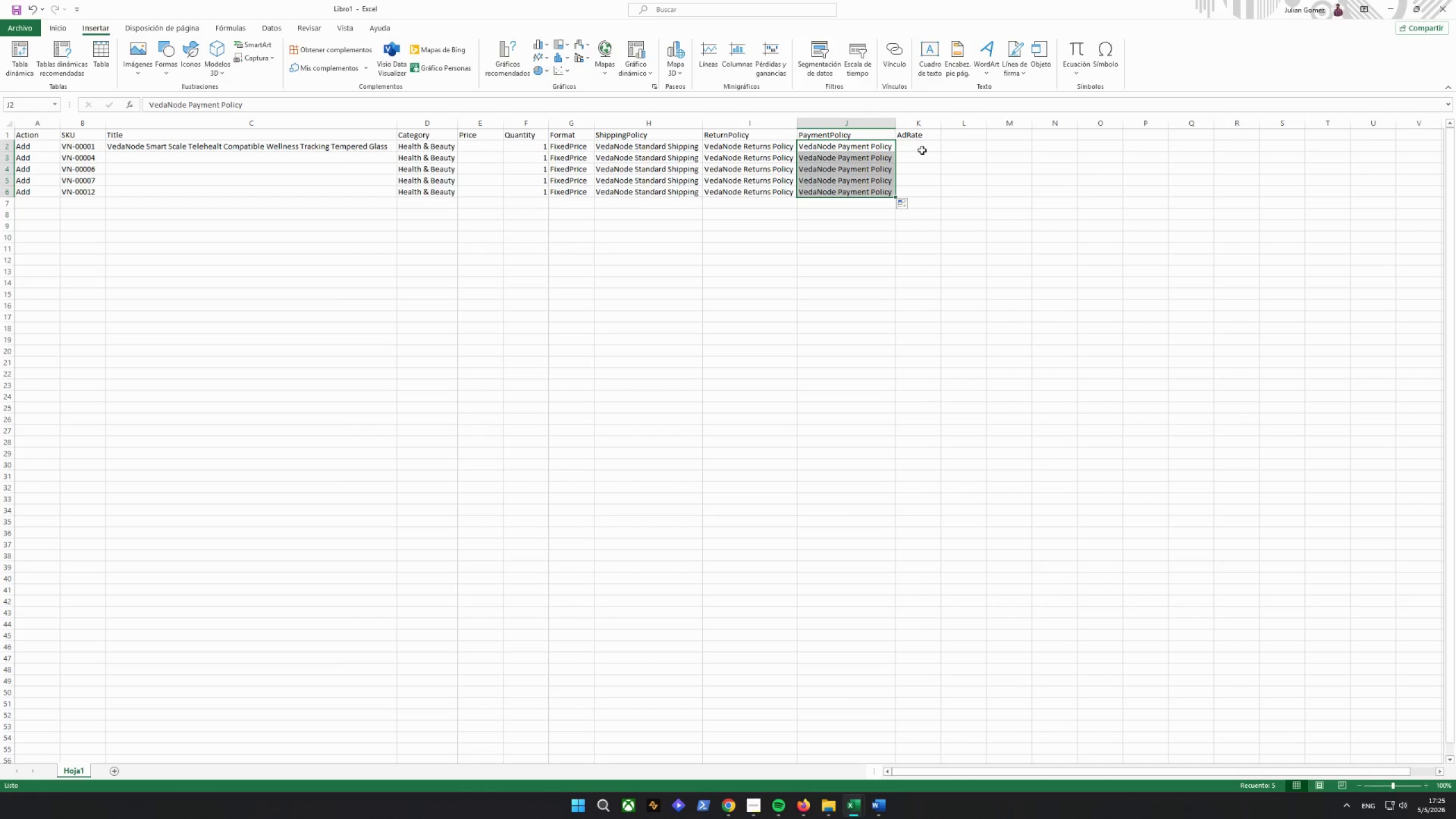 
left_click([923, 149])
 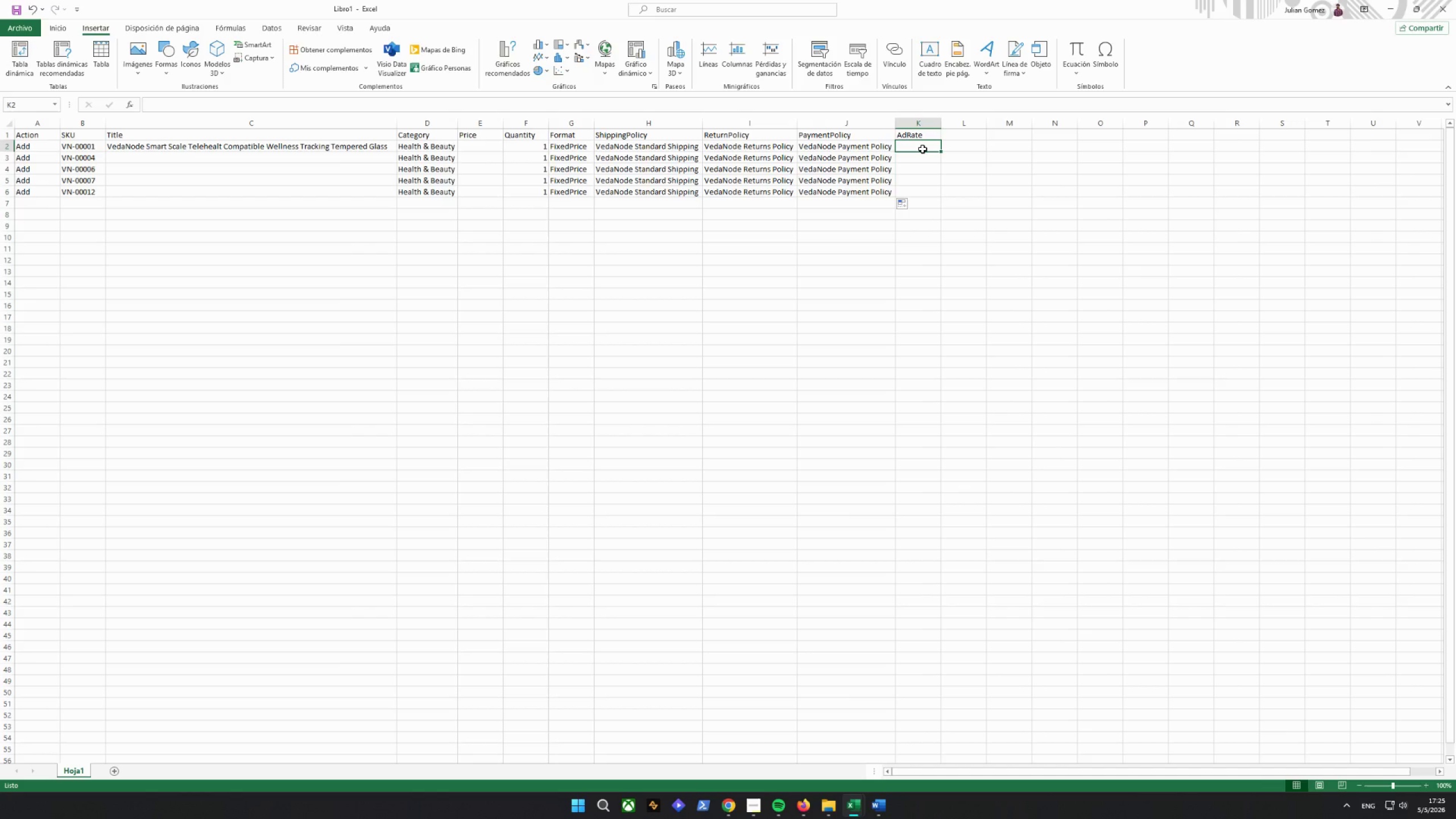 
key(6)
 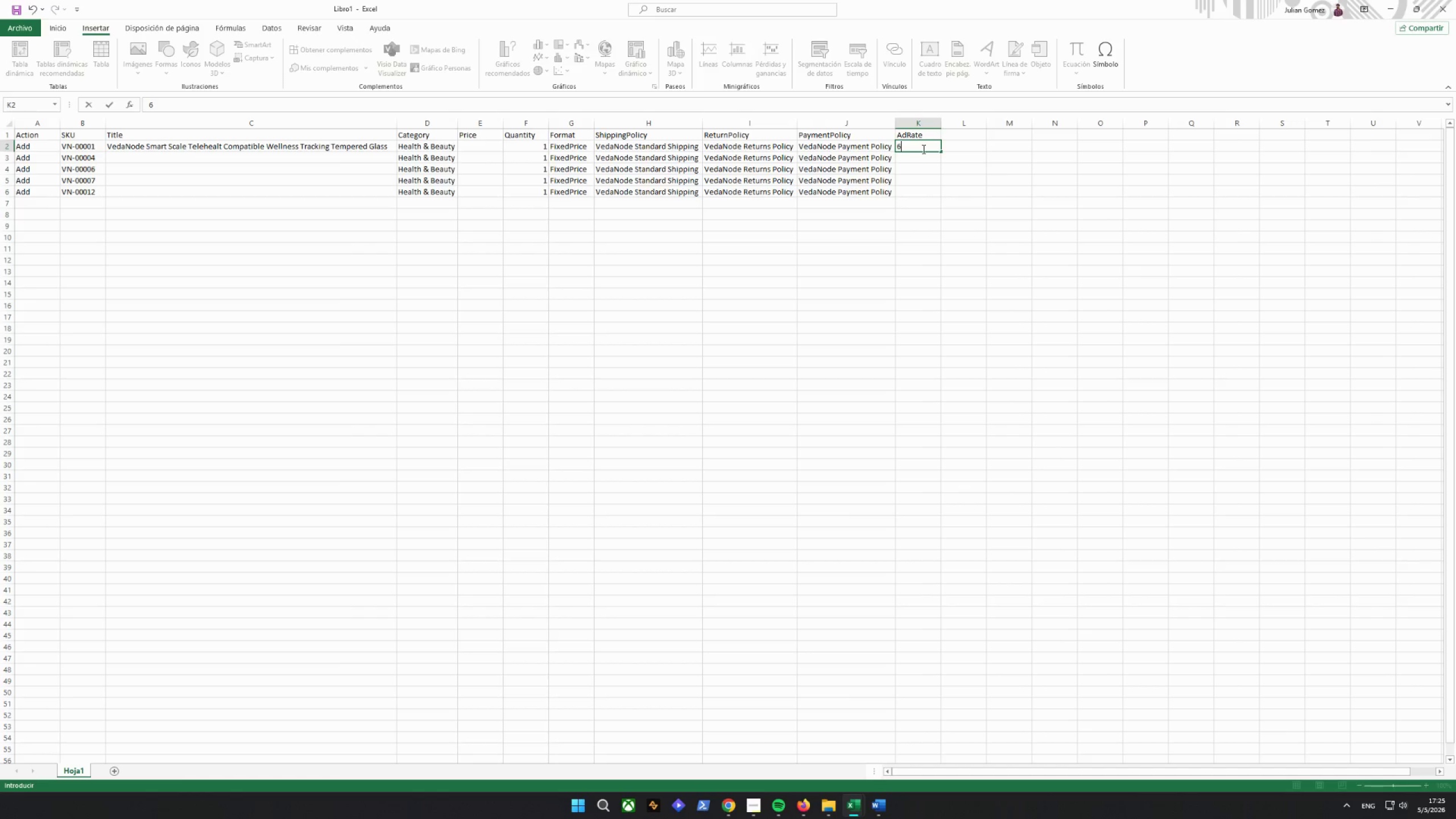 
key(Period)
 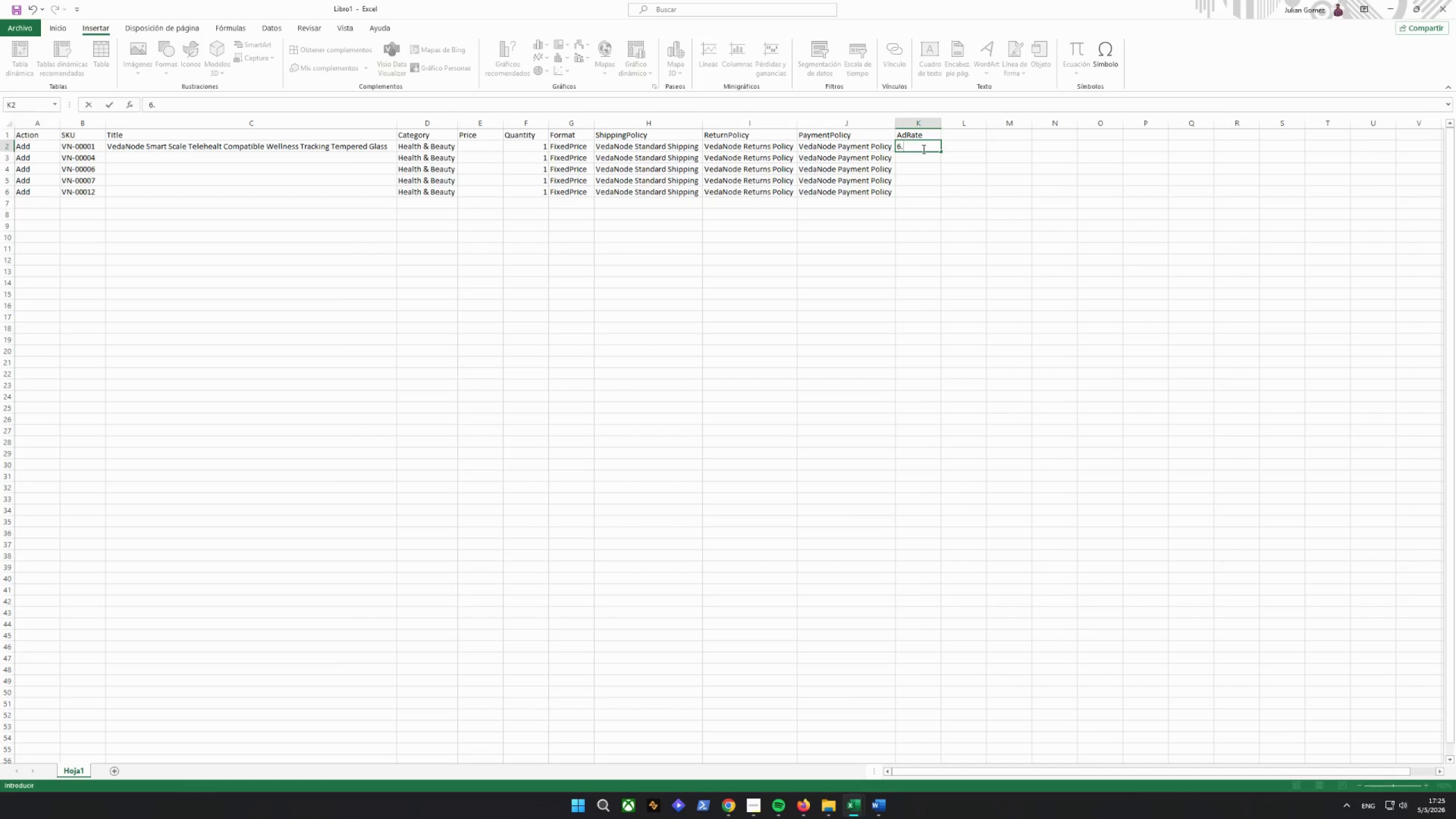 
key(7)
 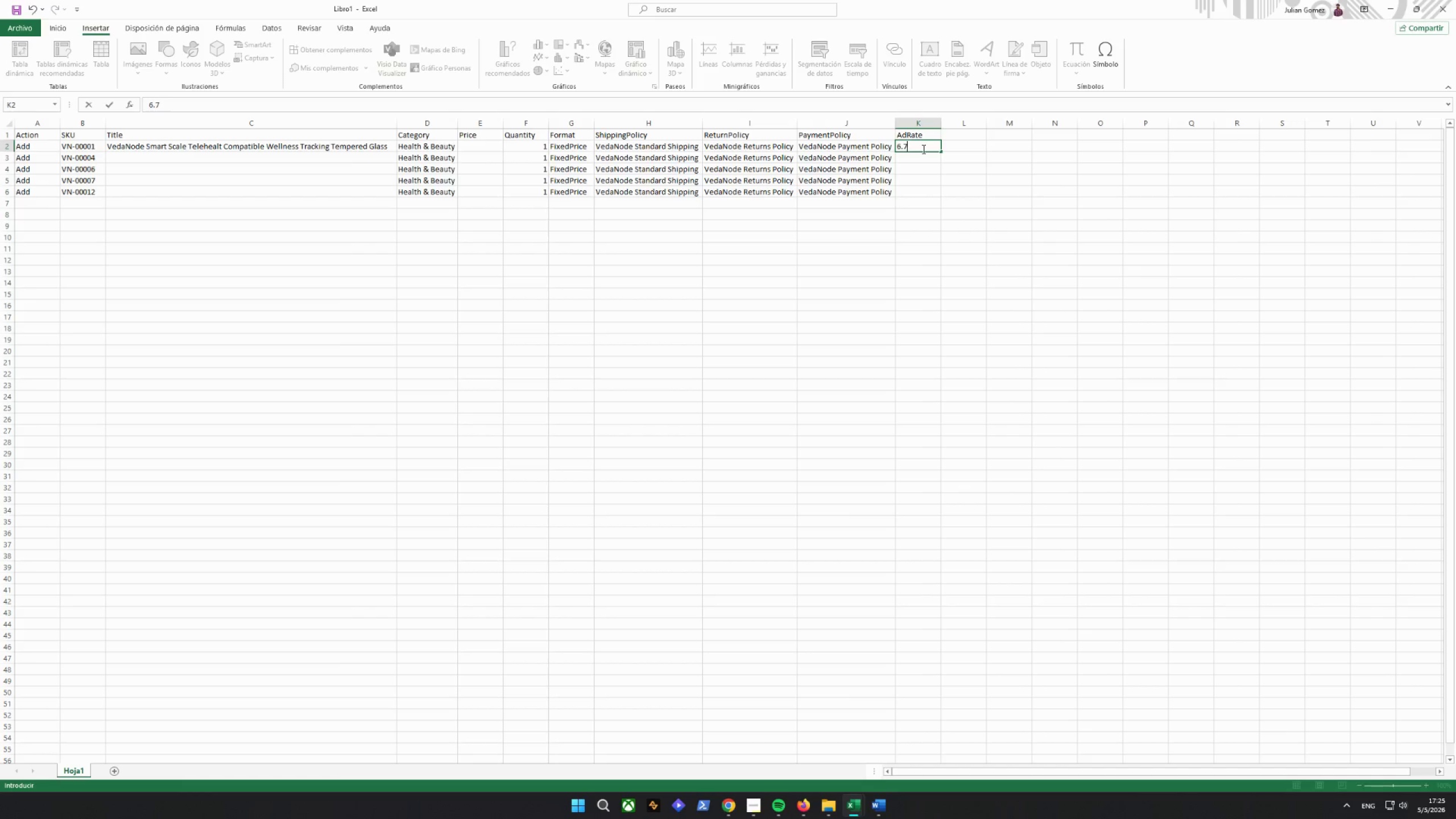 
key(Backspace)
 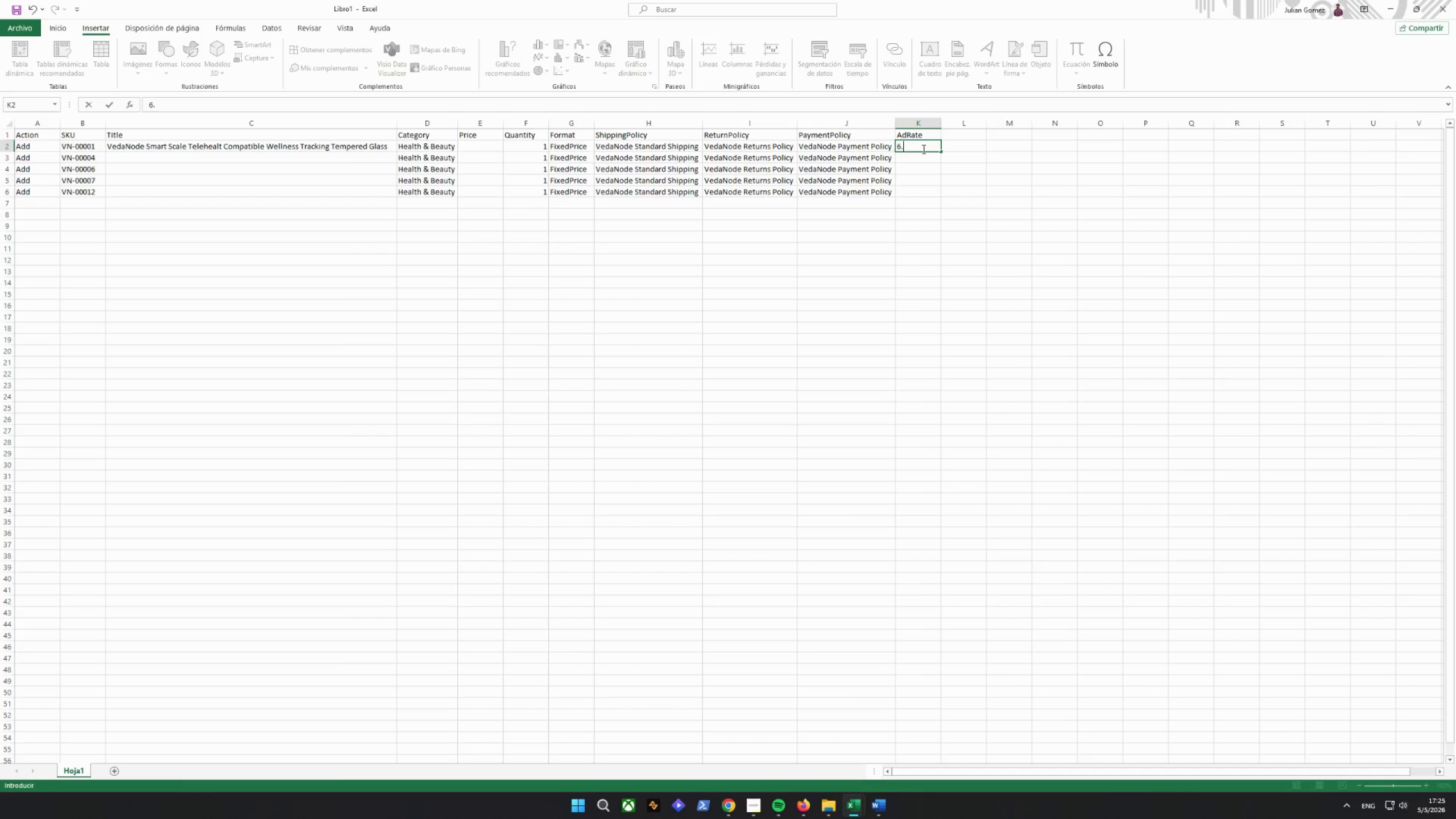 
key(5)
 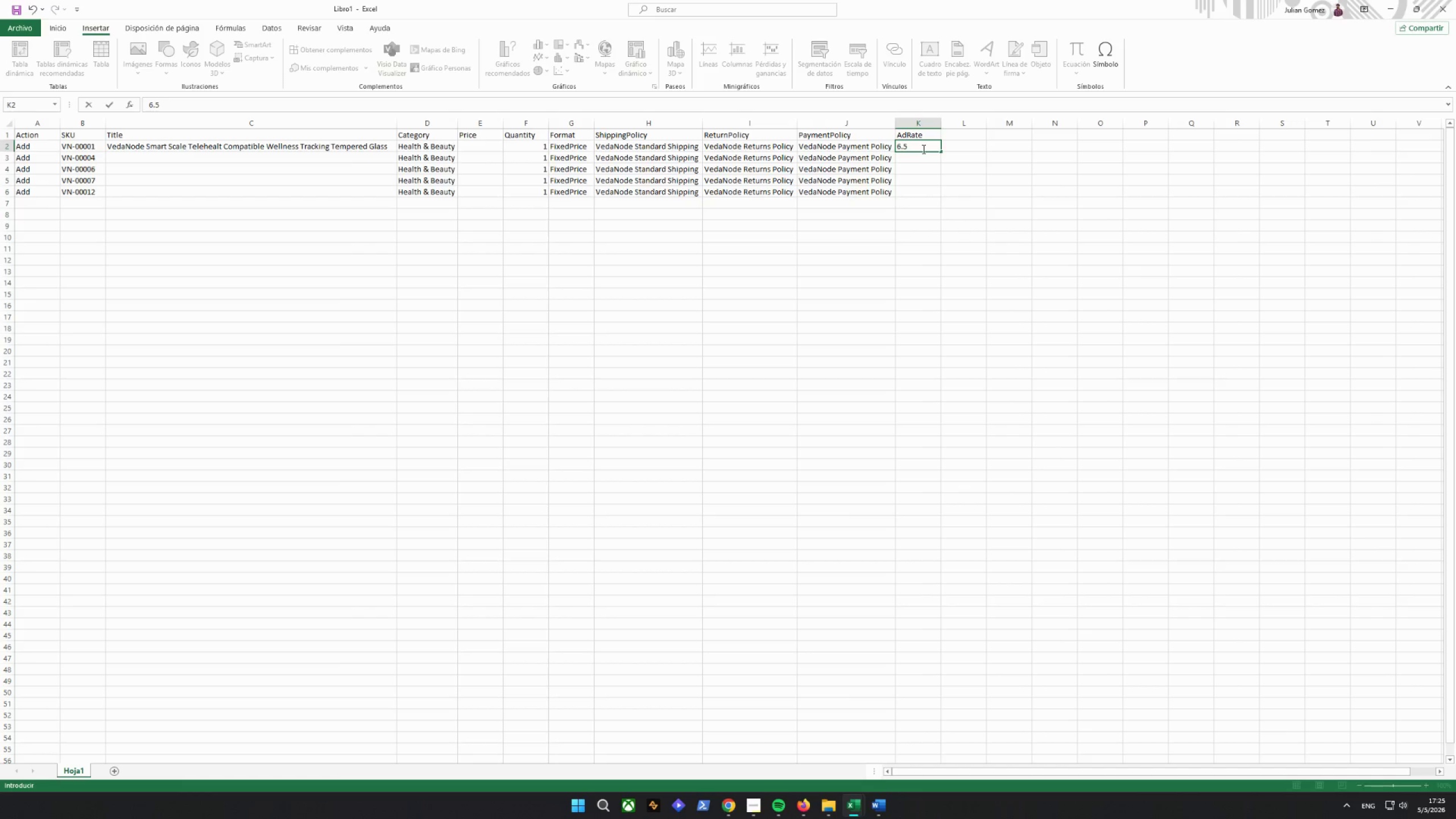 
key(Shift+ShiftRight)
 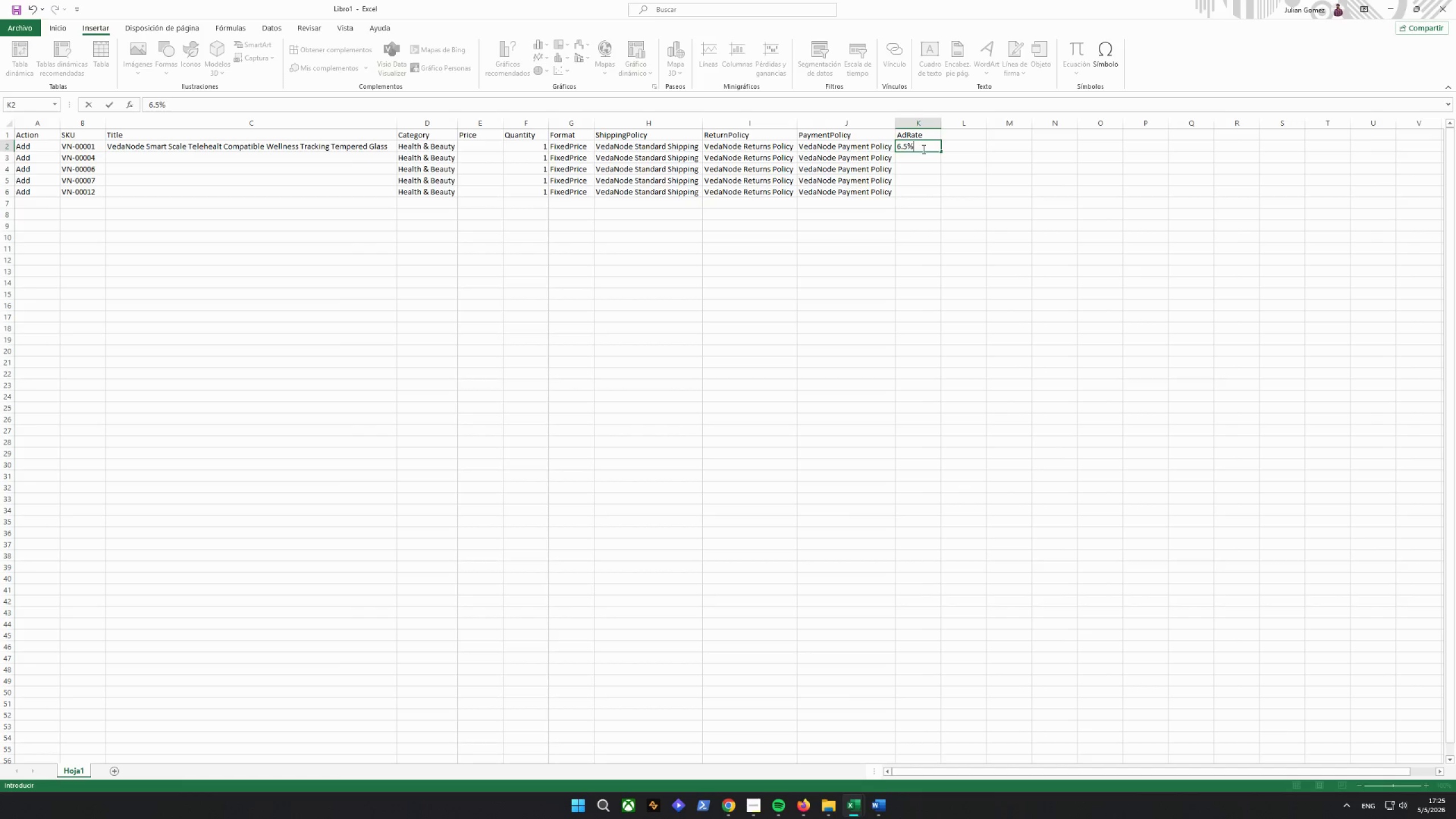 
key(Shift+5)
 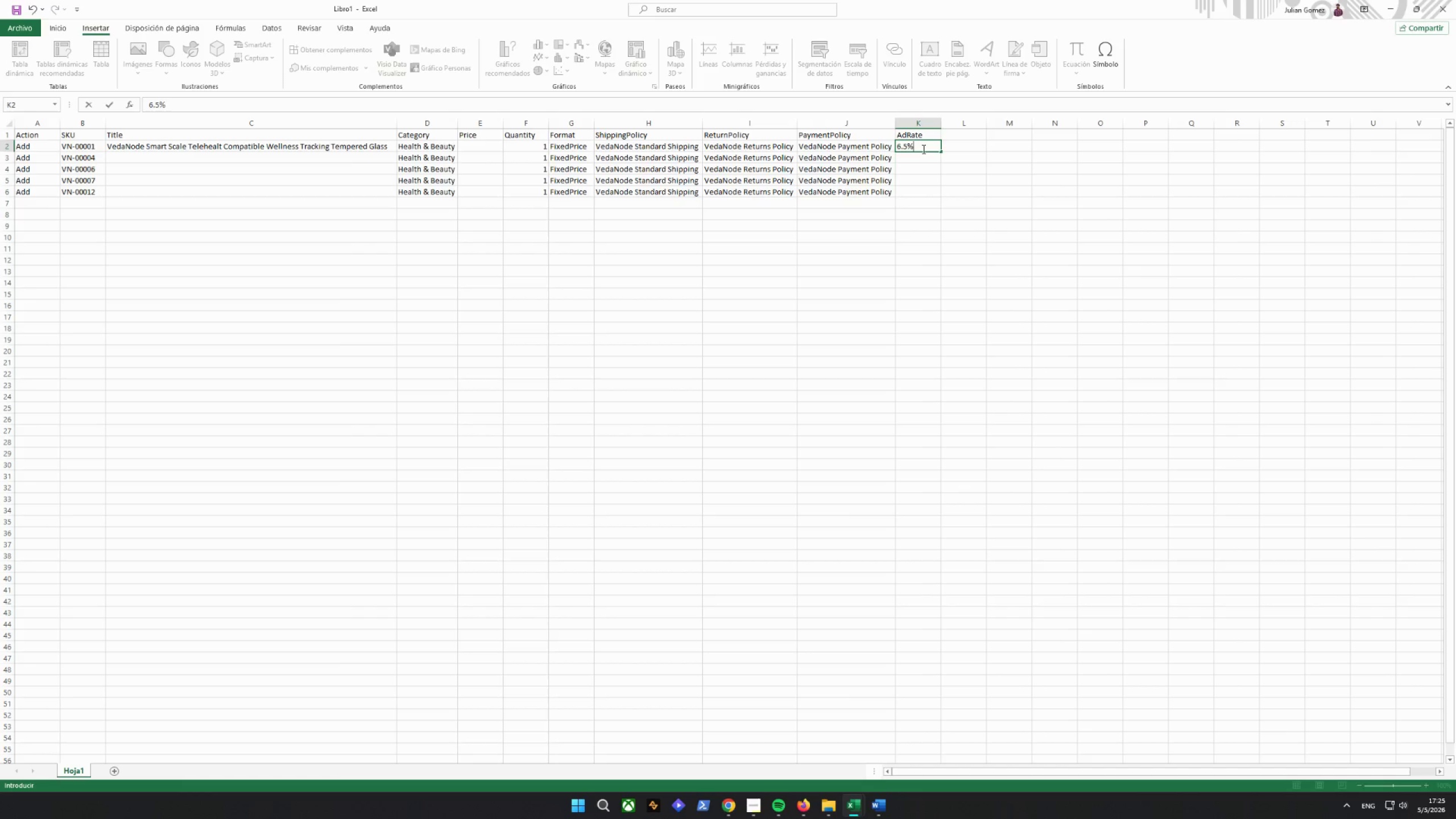 
key(Enter)
 